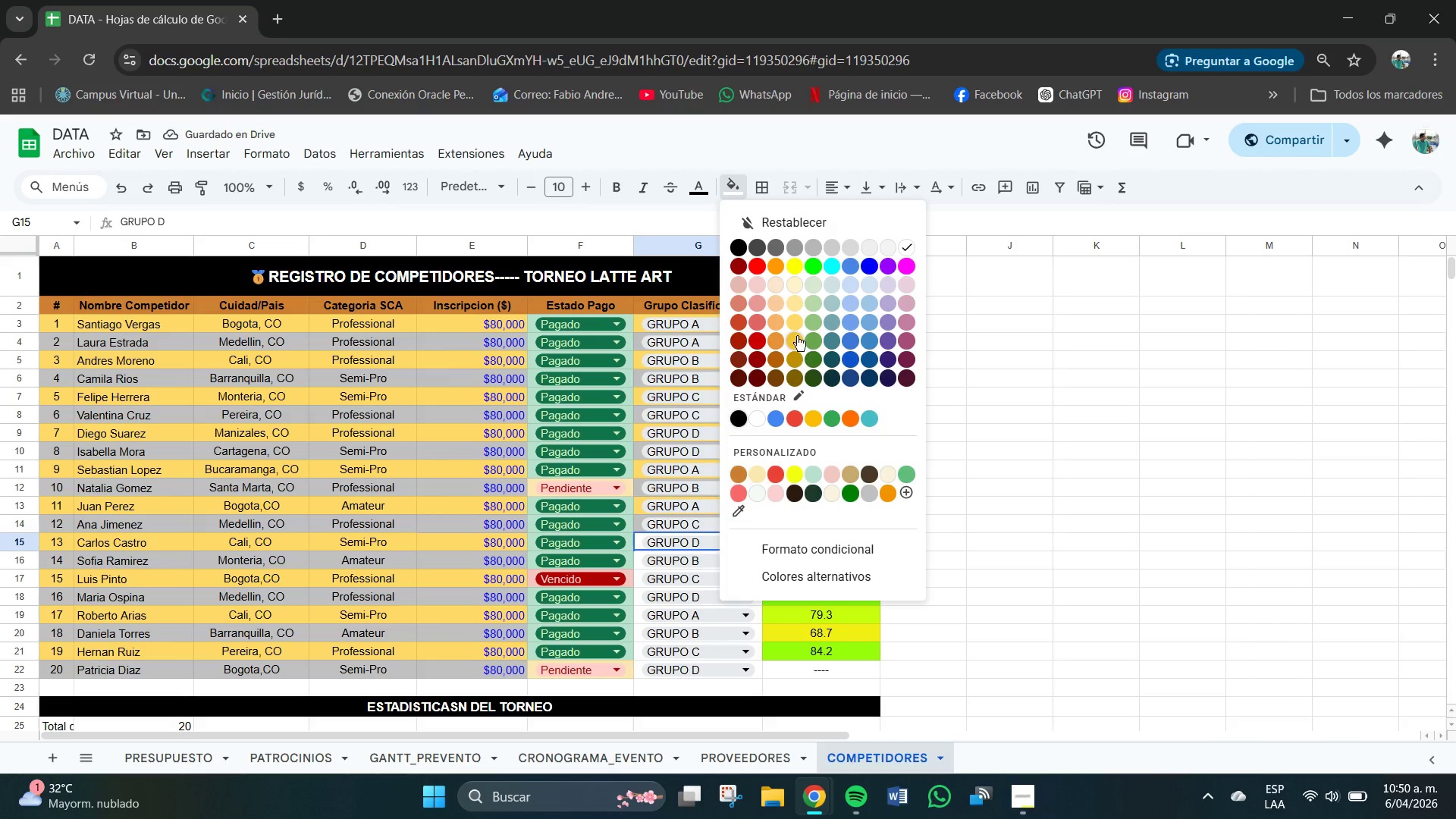 
left_click([797, 326])
 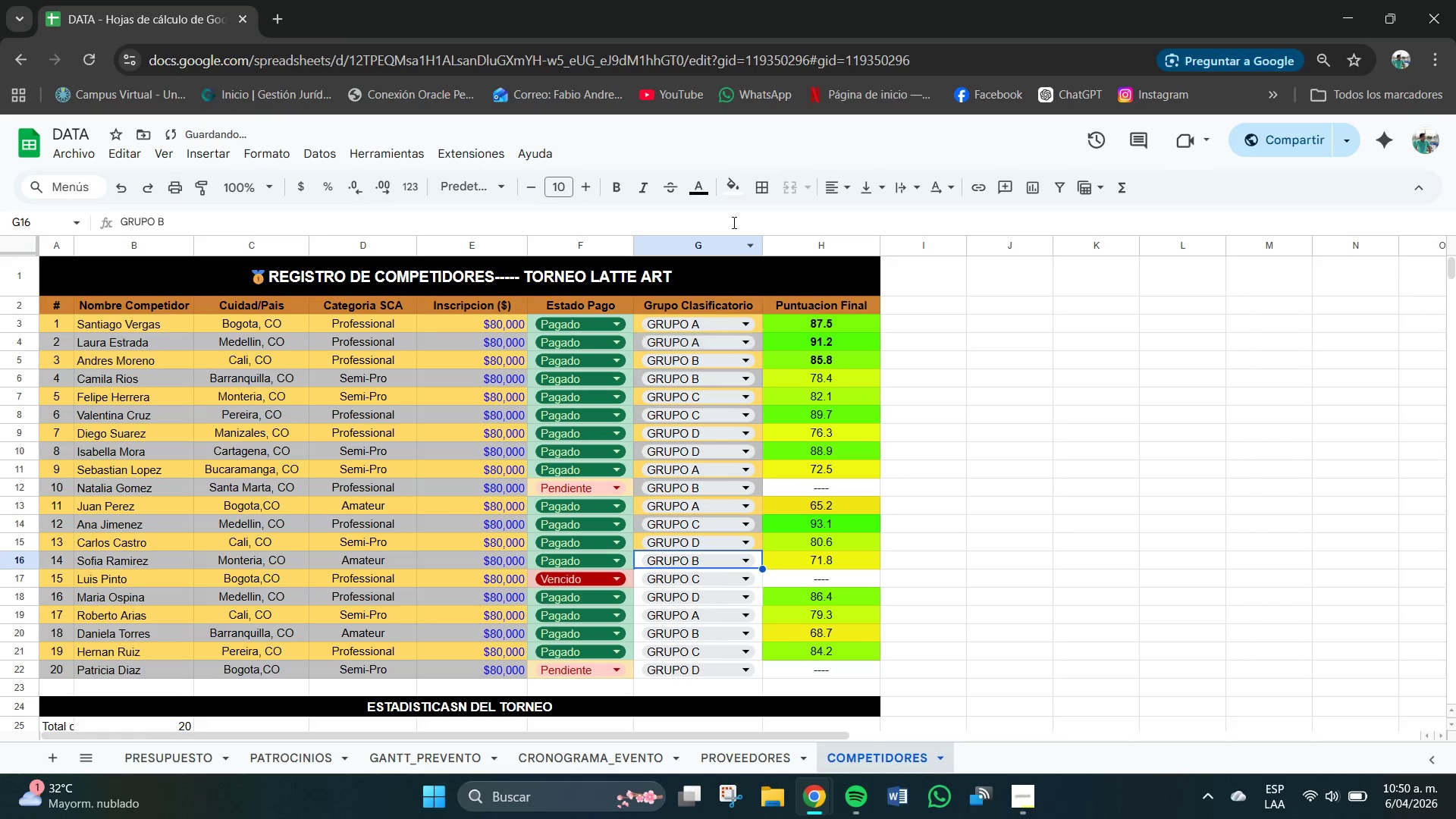 
left_click([737, 189])
 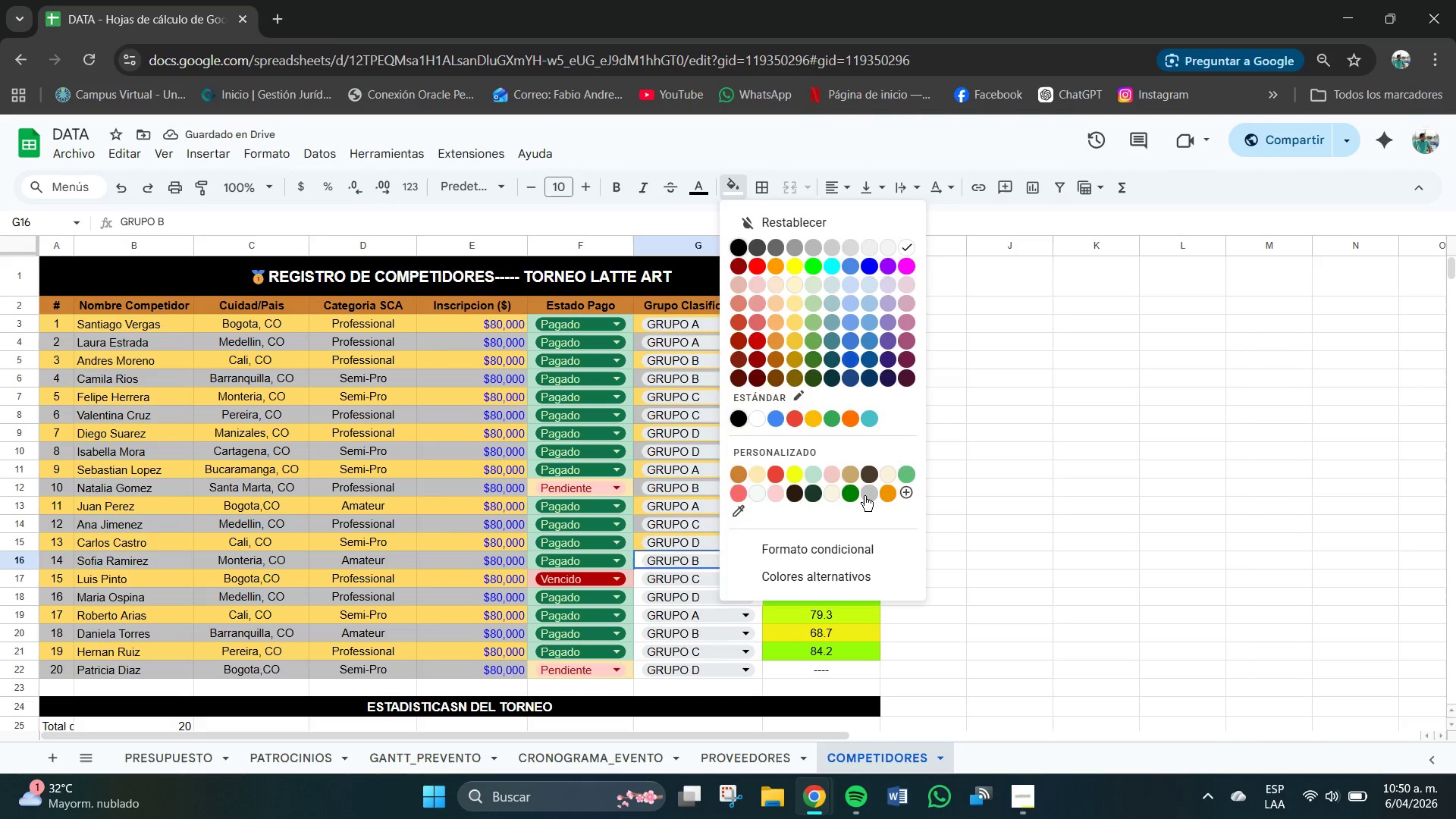 
left_click([864, 496])
 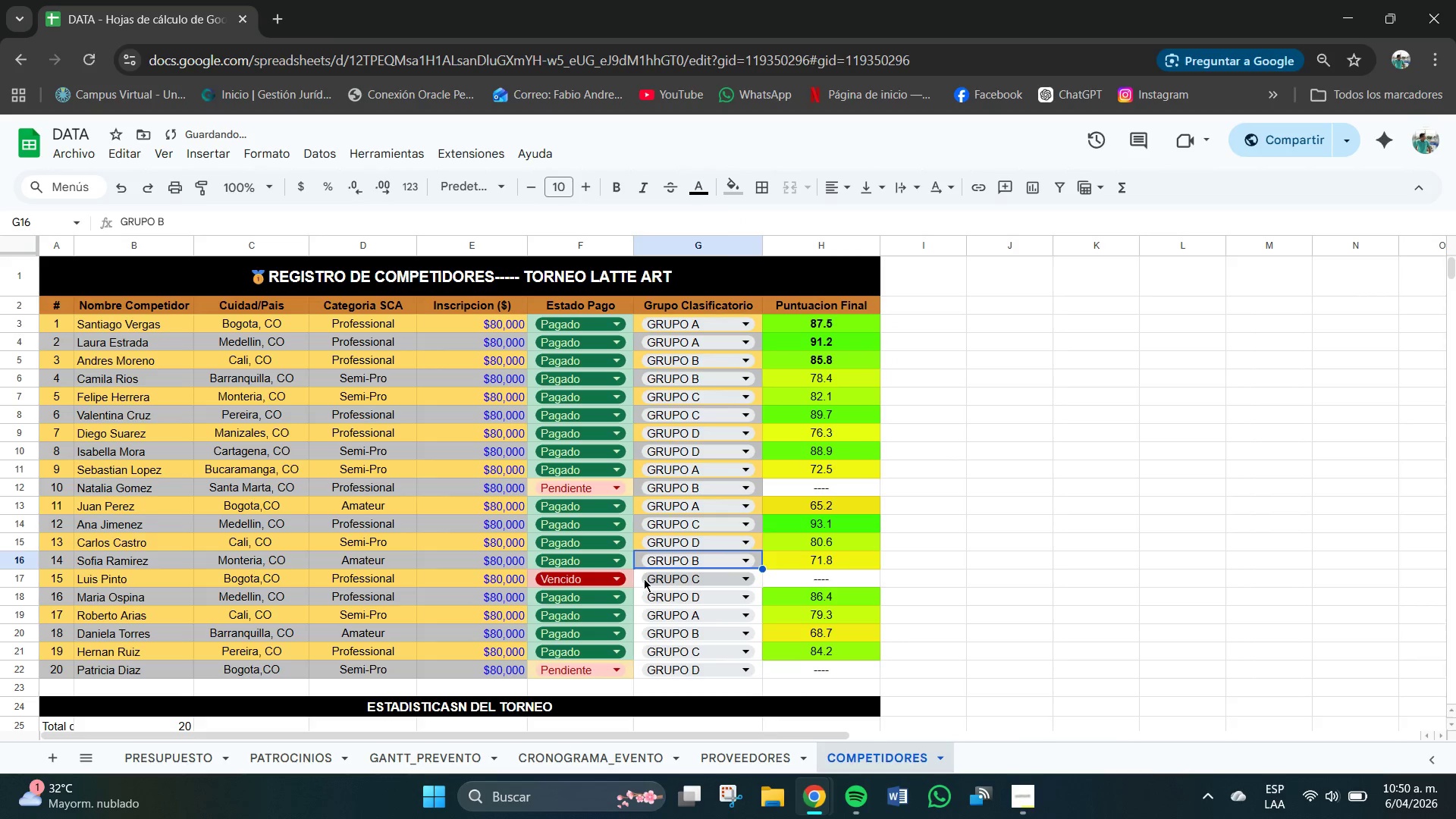 
left_click([644, 579])
 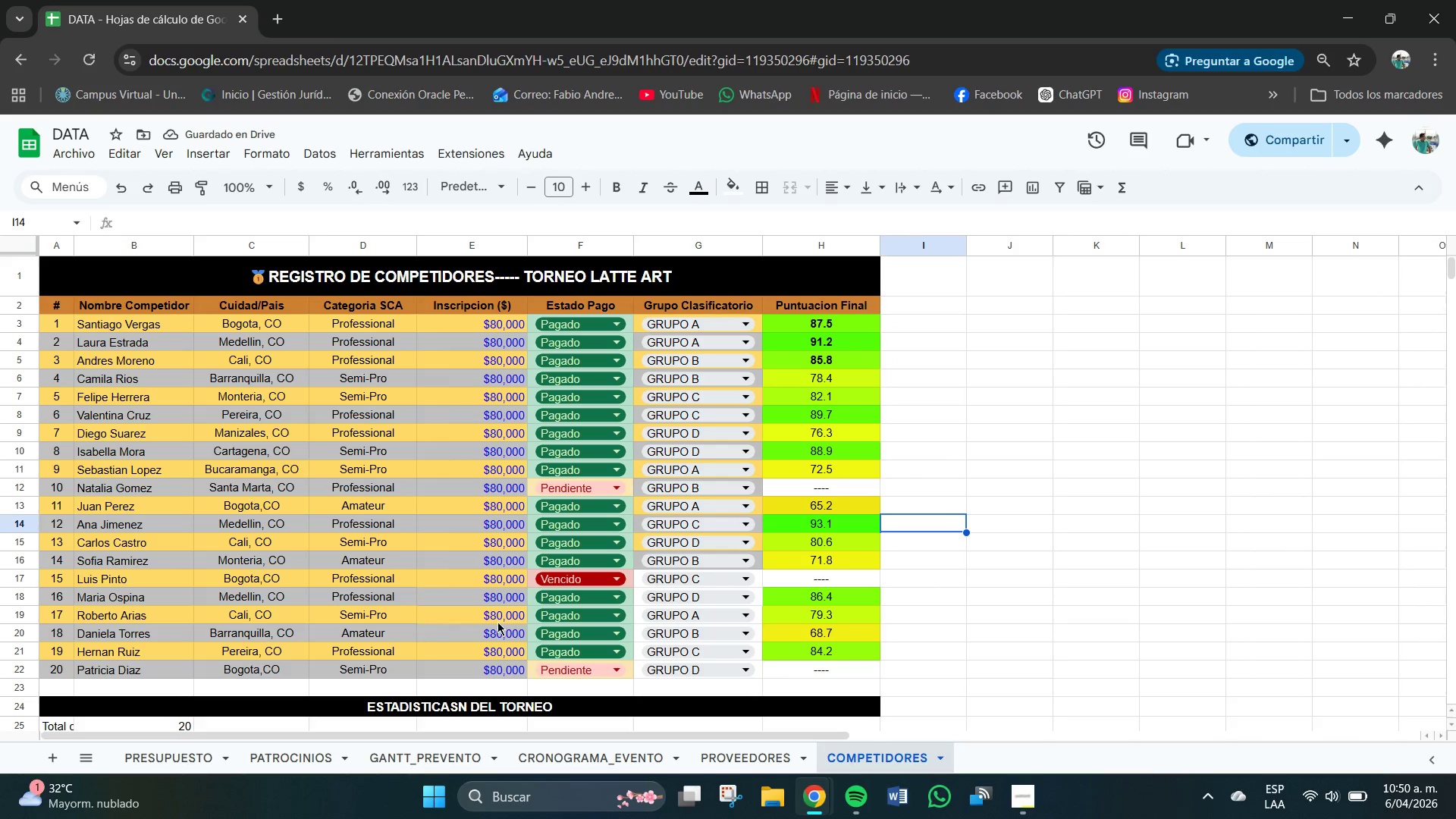 
left_click([635, 579])
 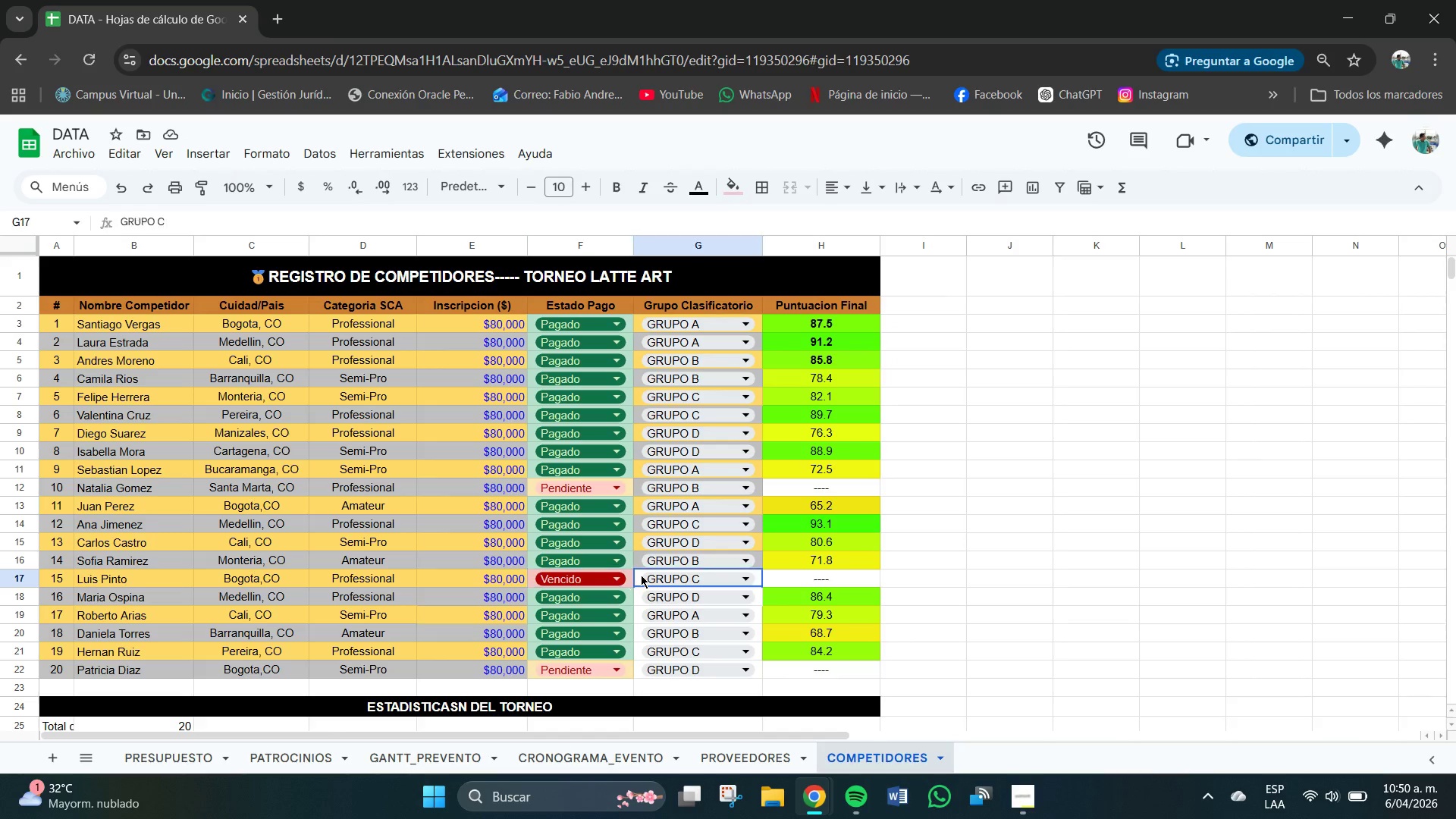 
left_click([641, 575])
 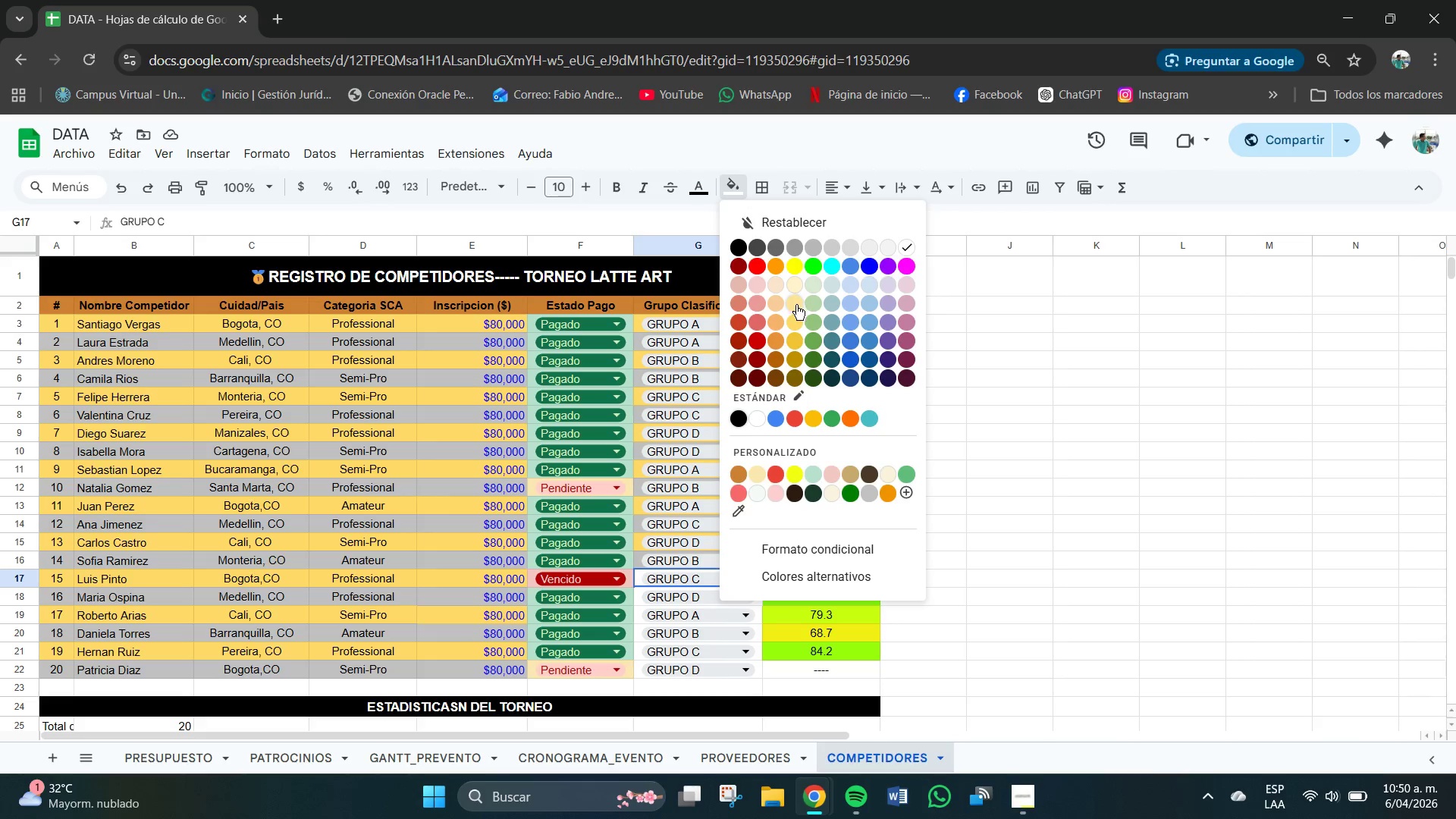 
wait(7.83)
 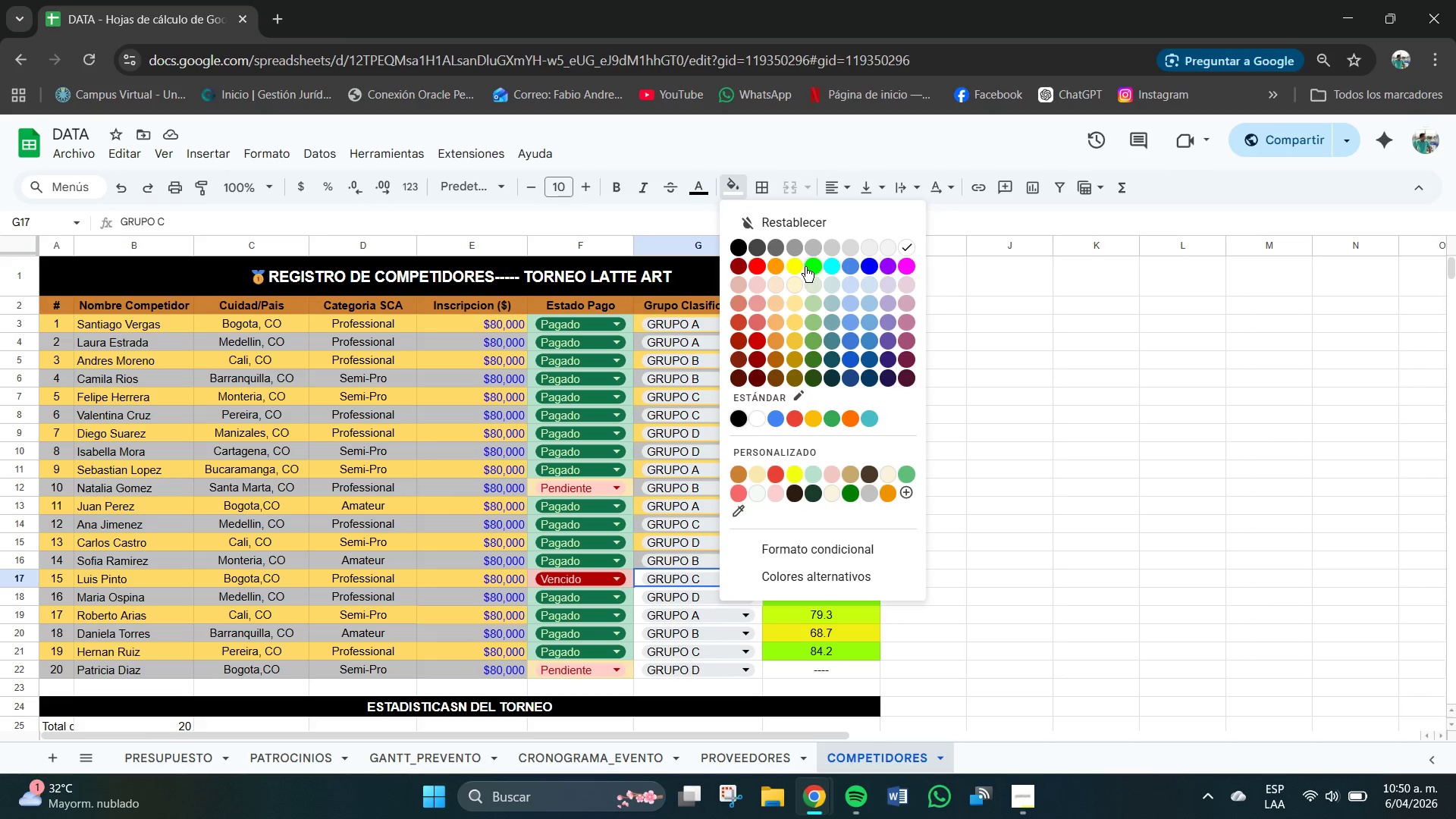 
left_click([793, 324])
 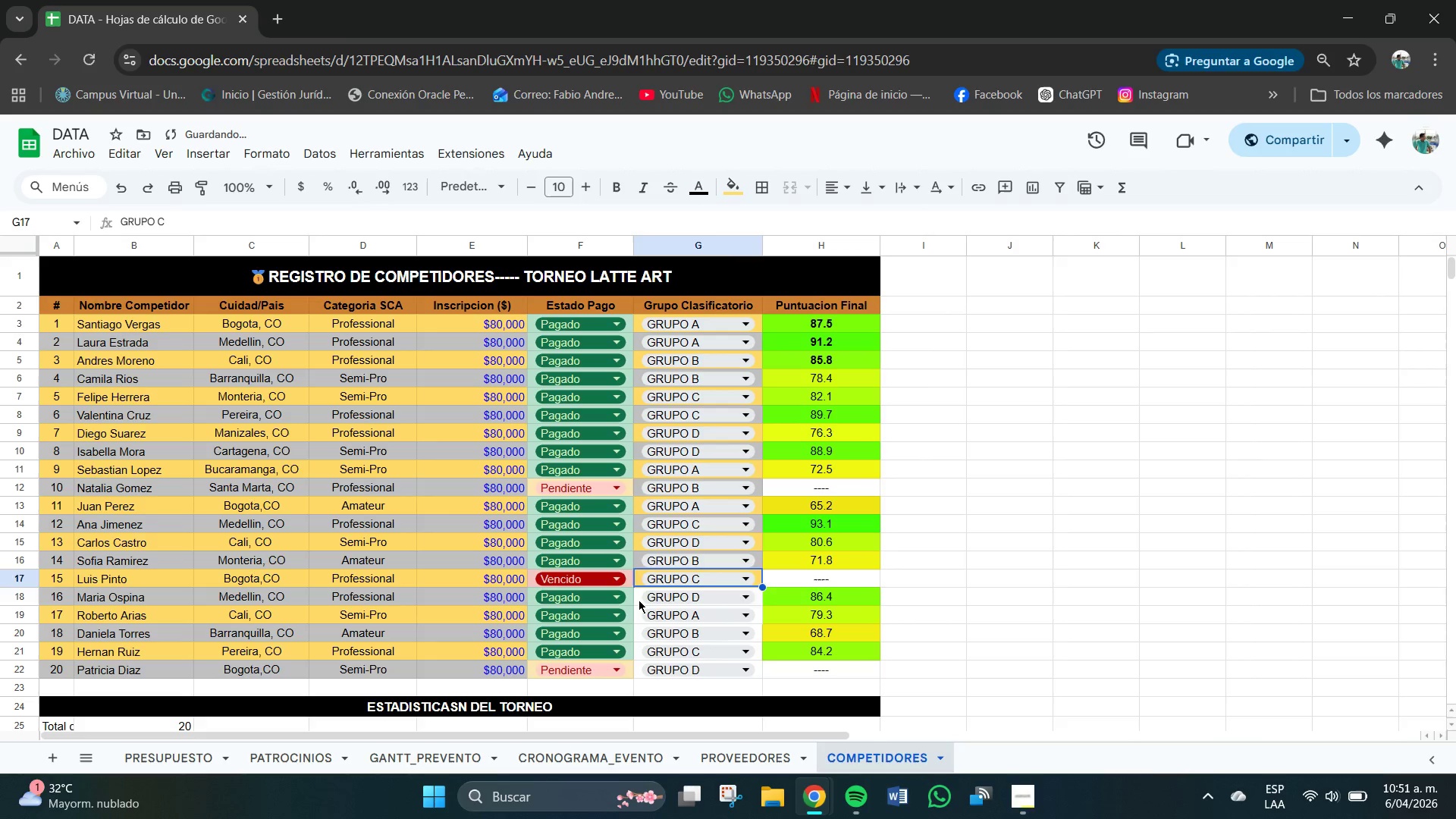 
left_click([639, 600])
 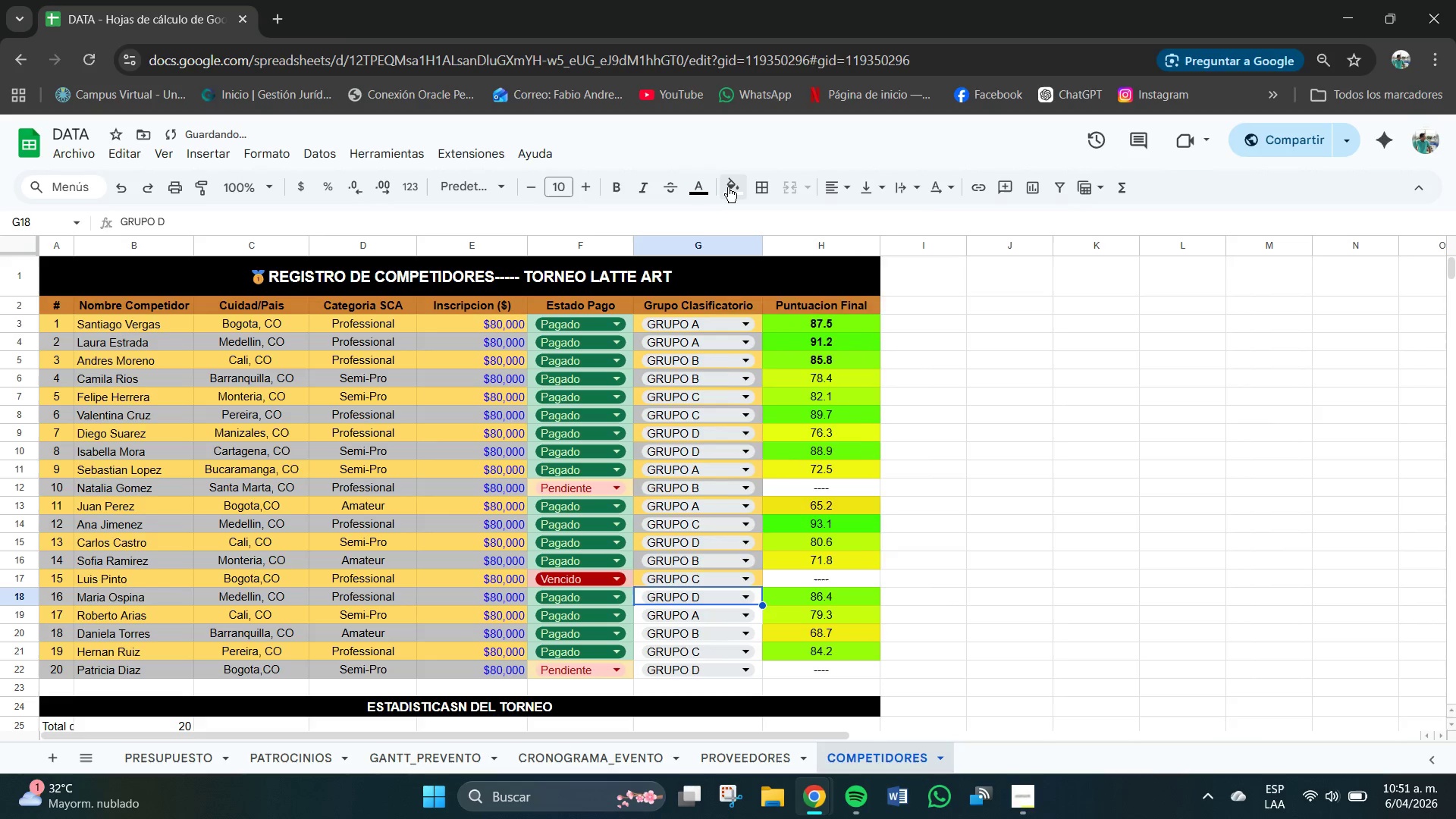 
left_click([728, 187])
 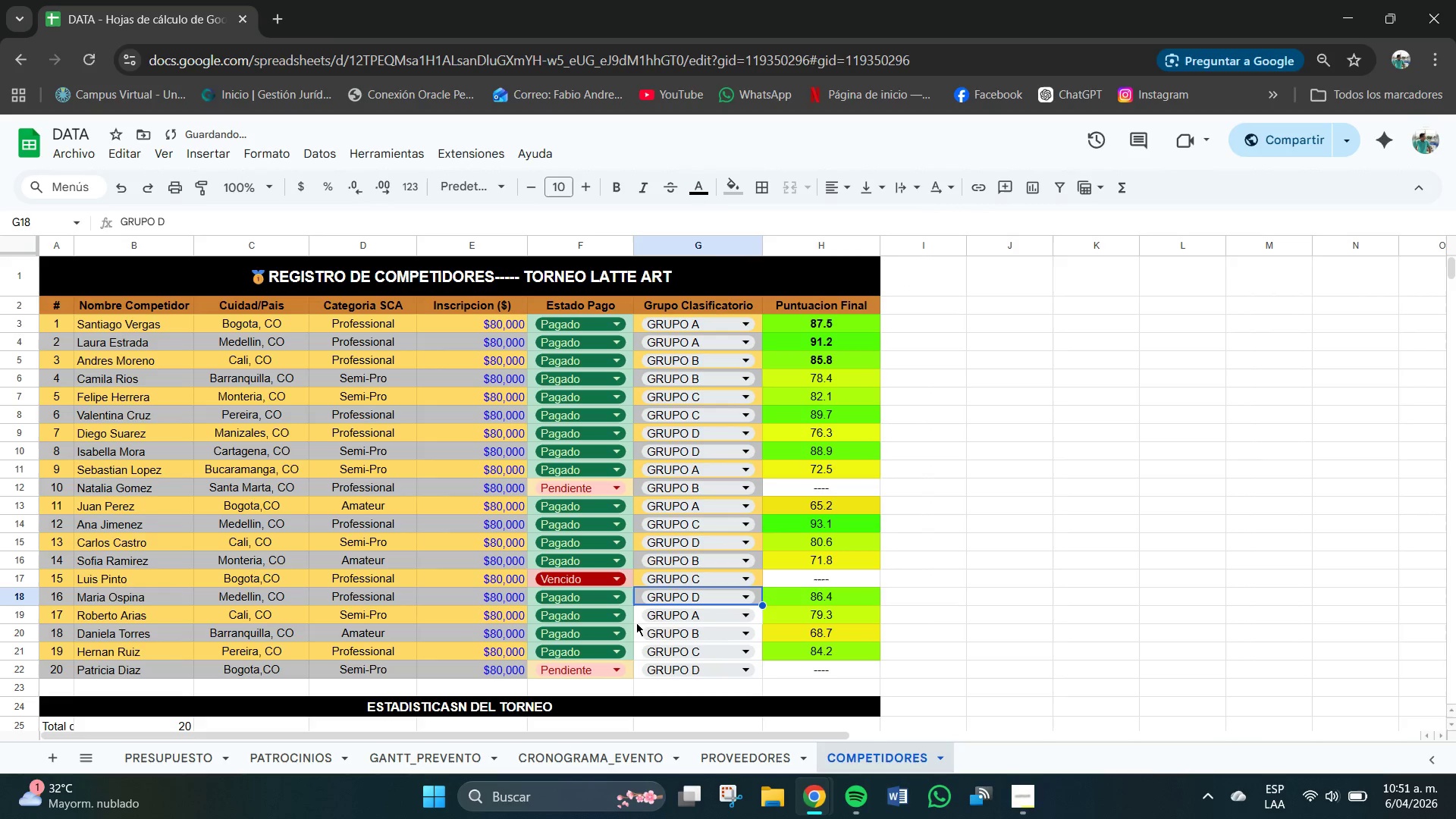 
left_click([636, 616])
 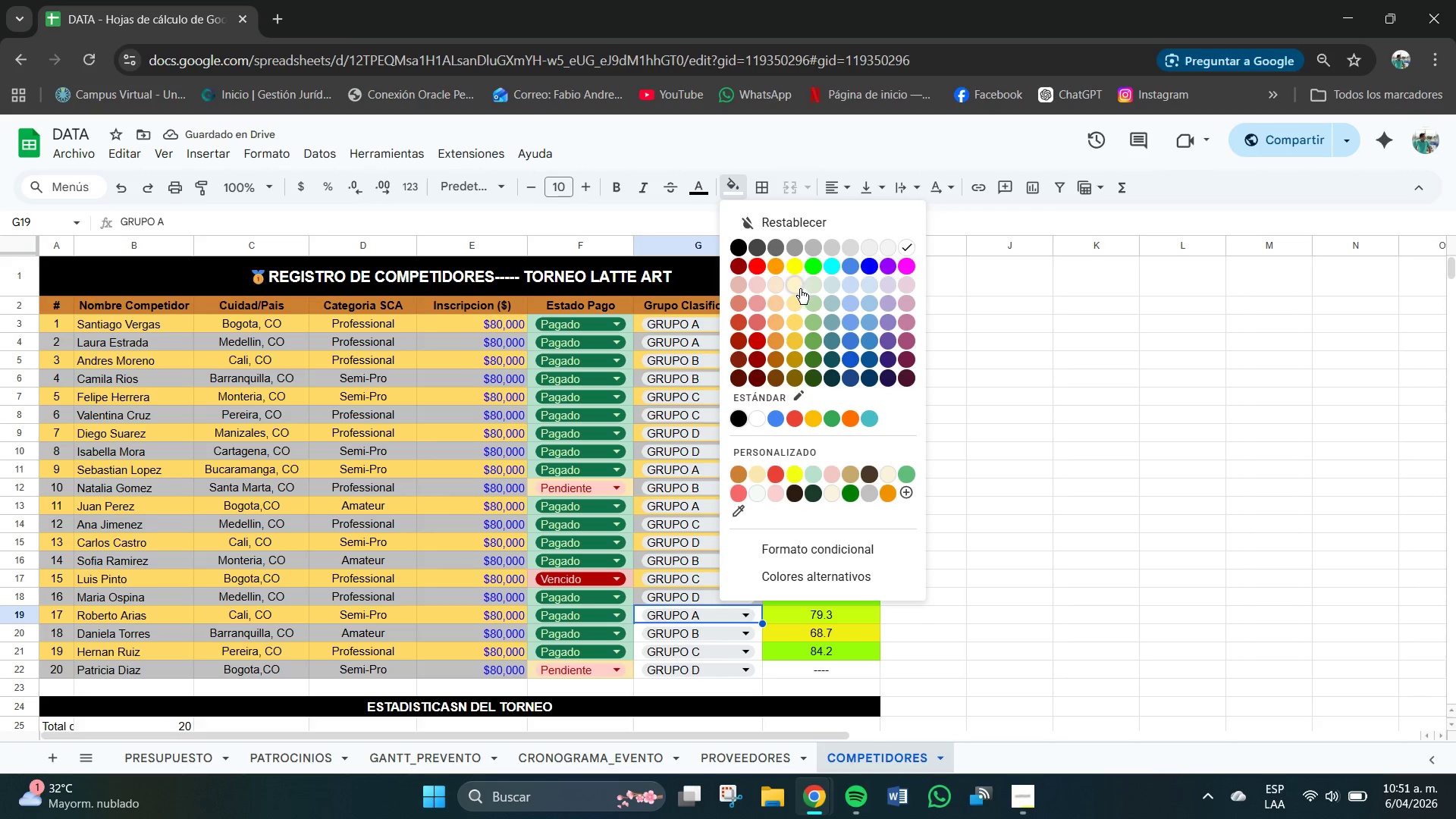 
left_click([798, 318])
 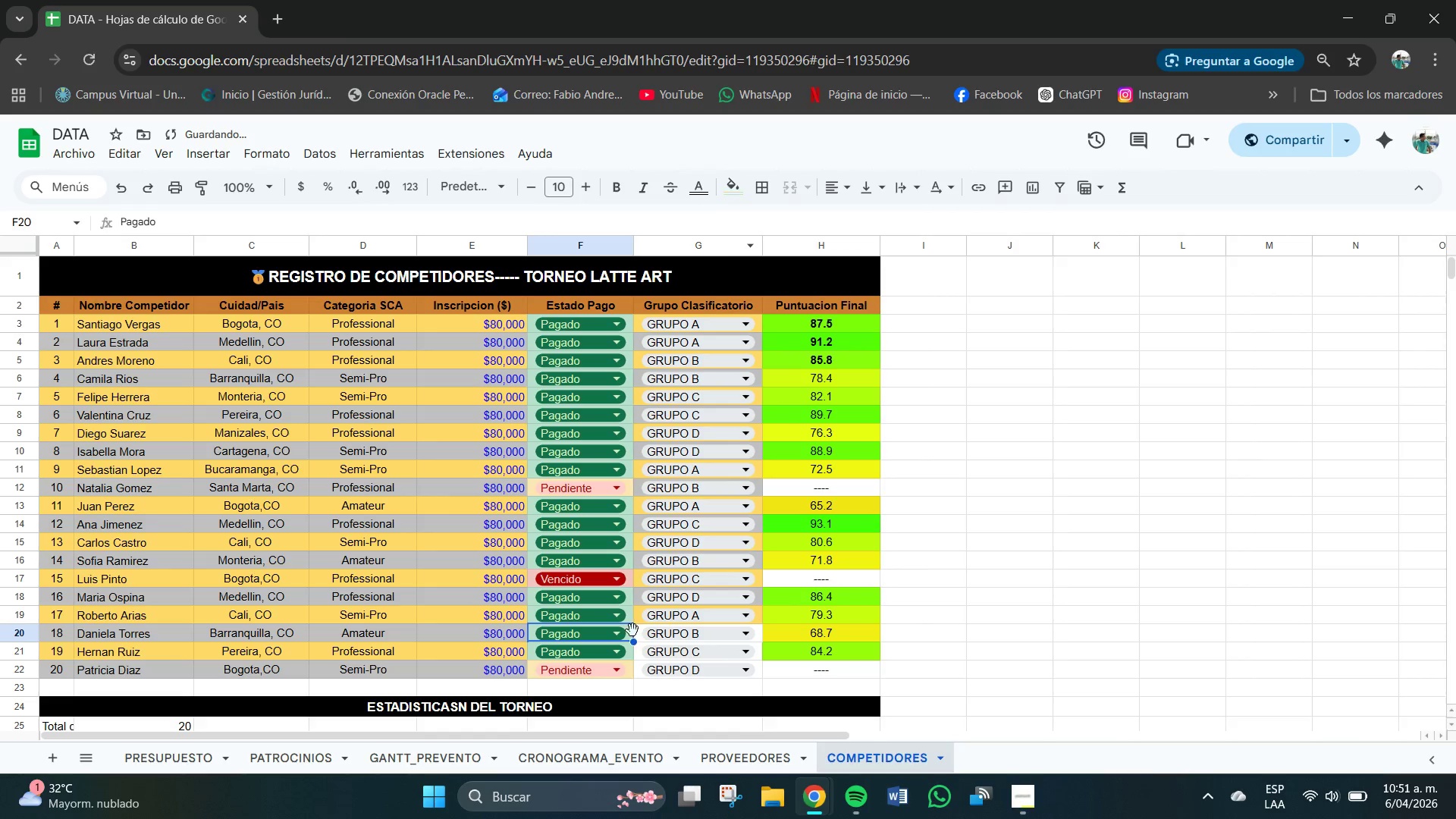 
double_click([638, 628])
 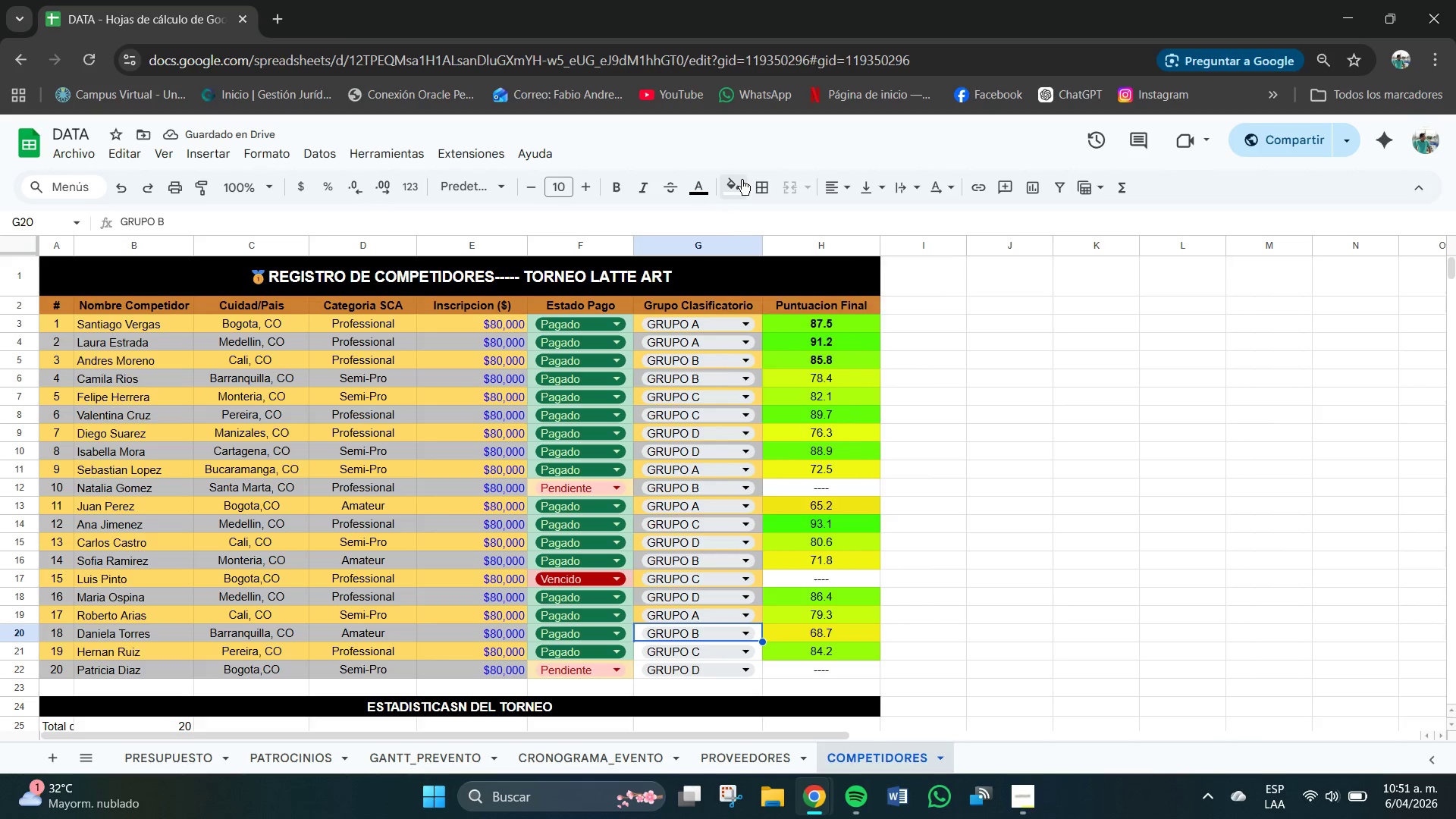 
left_click([742, 180])
 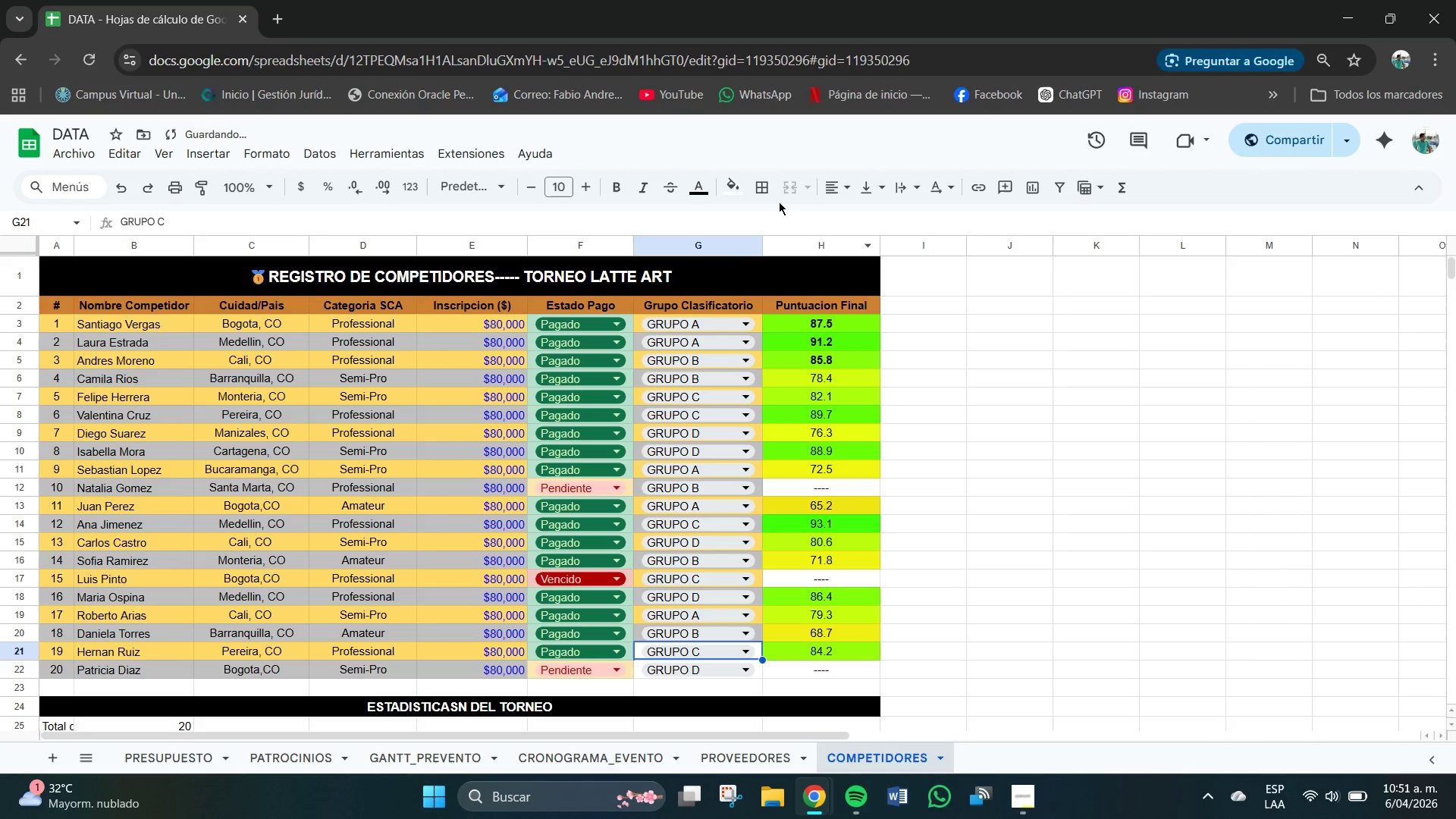 
left_click([745, 180])
 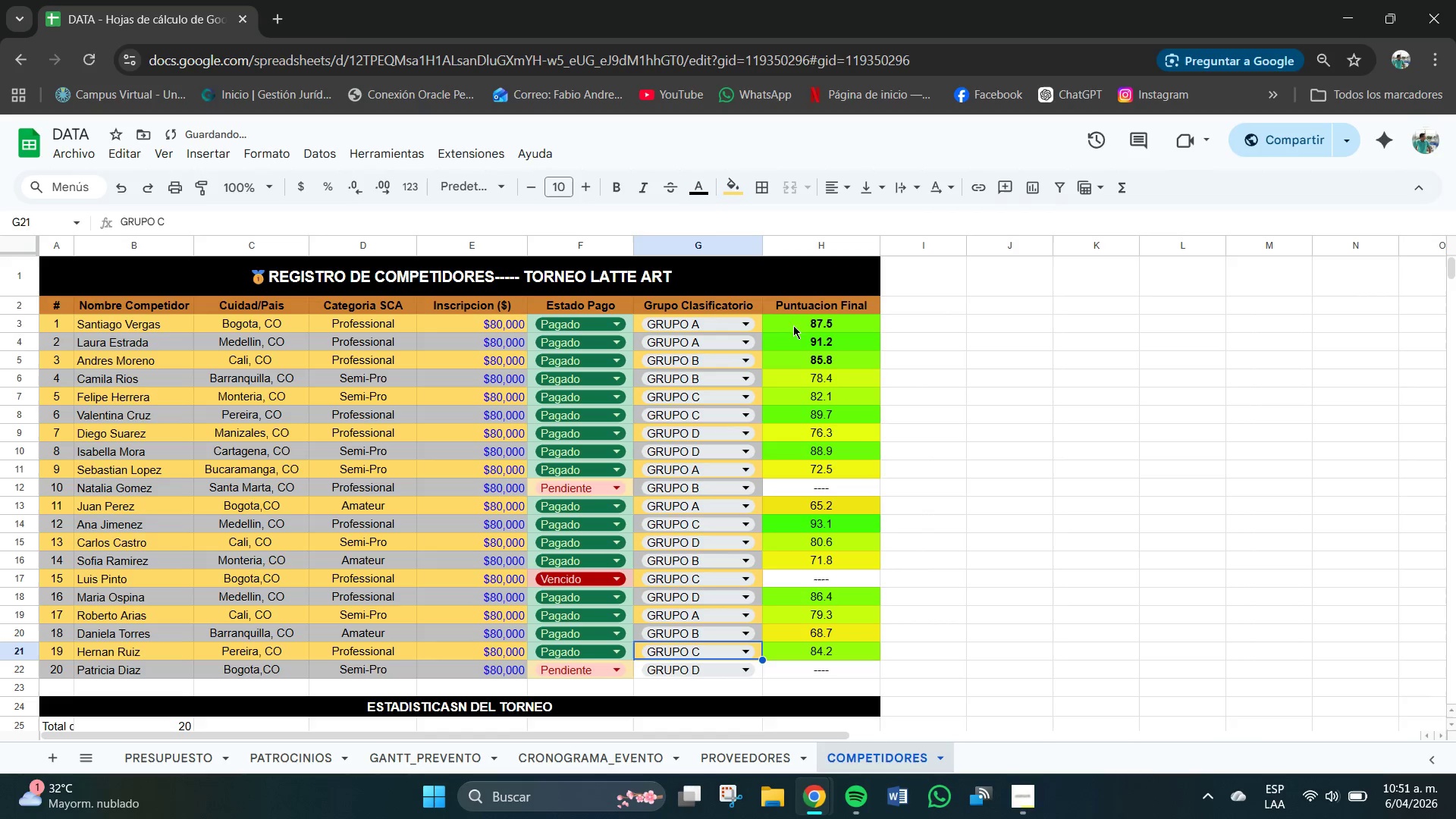 
wait(5.16)
 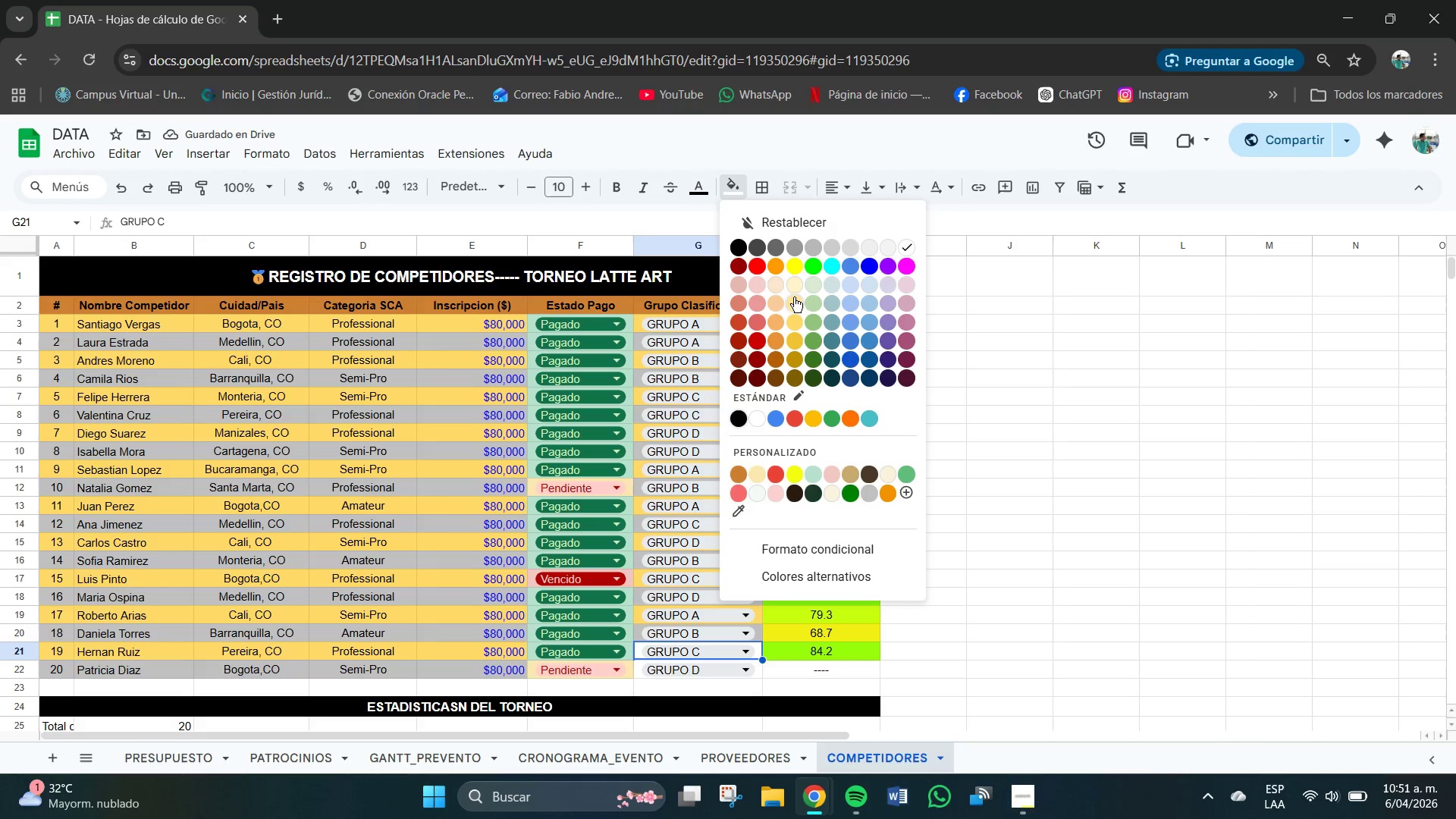 
left_click([639, 672])
 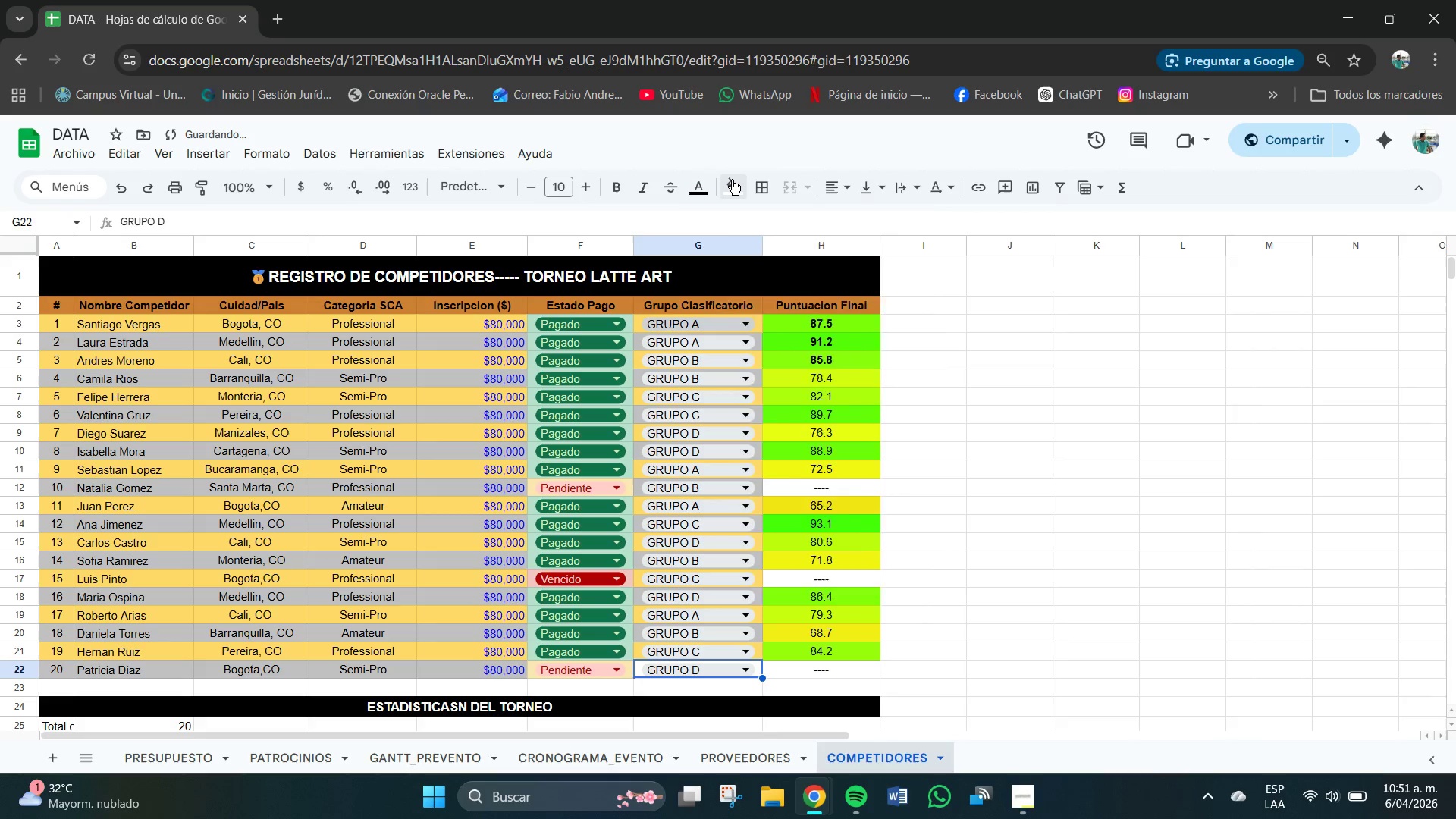 
left_click([732, 180])
 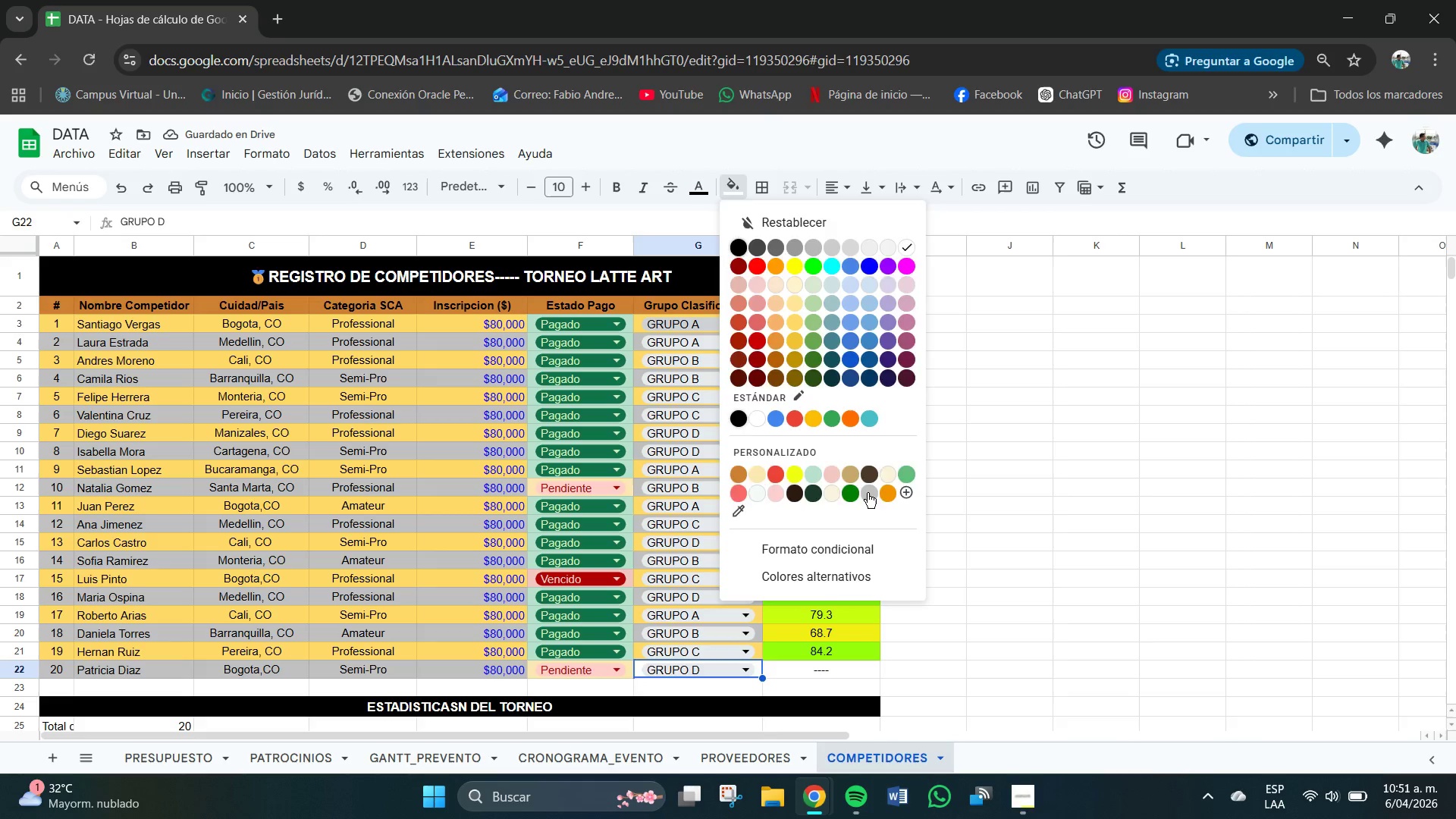 
left_click([868, 493])
 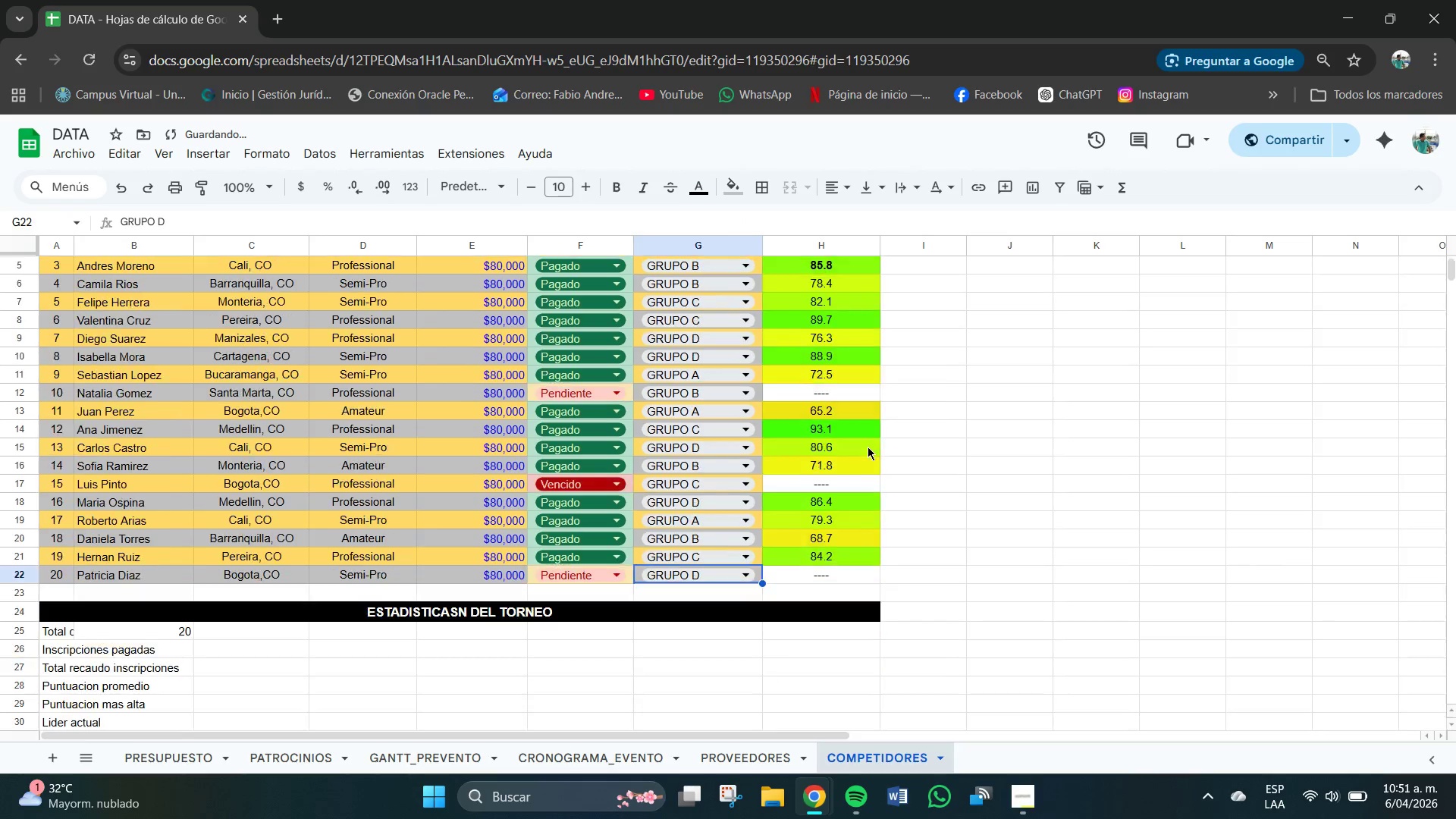 
scroll: coordinate [884, 458], scroll_direction: down, amount: 3.0
 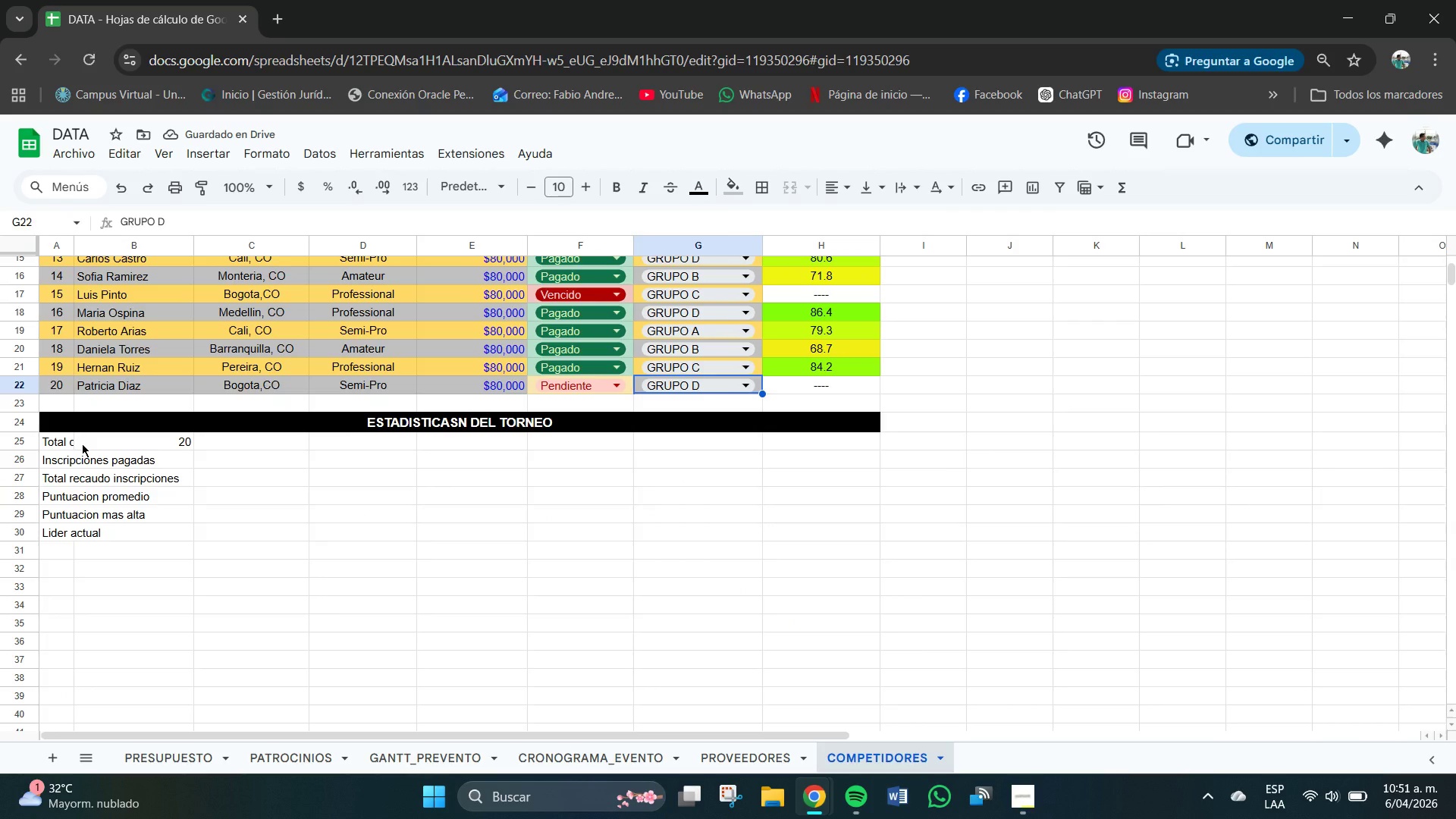 
left_click([61, 440])
 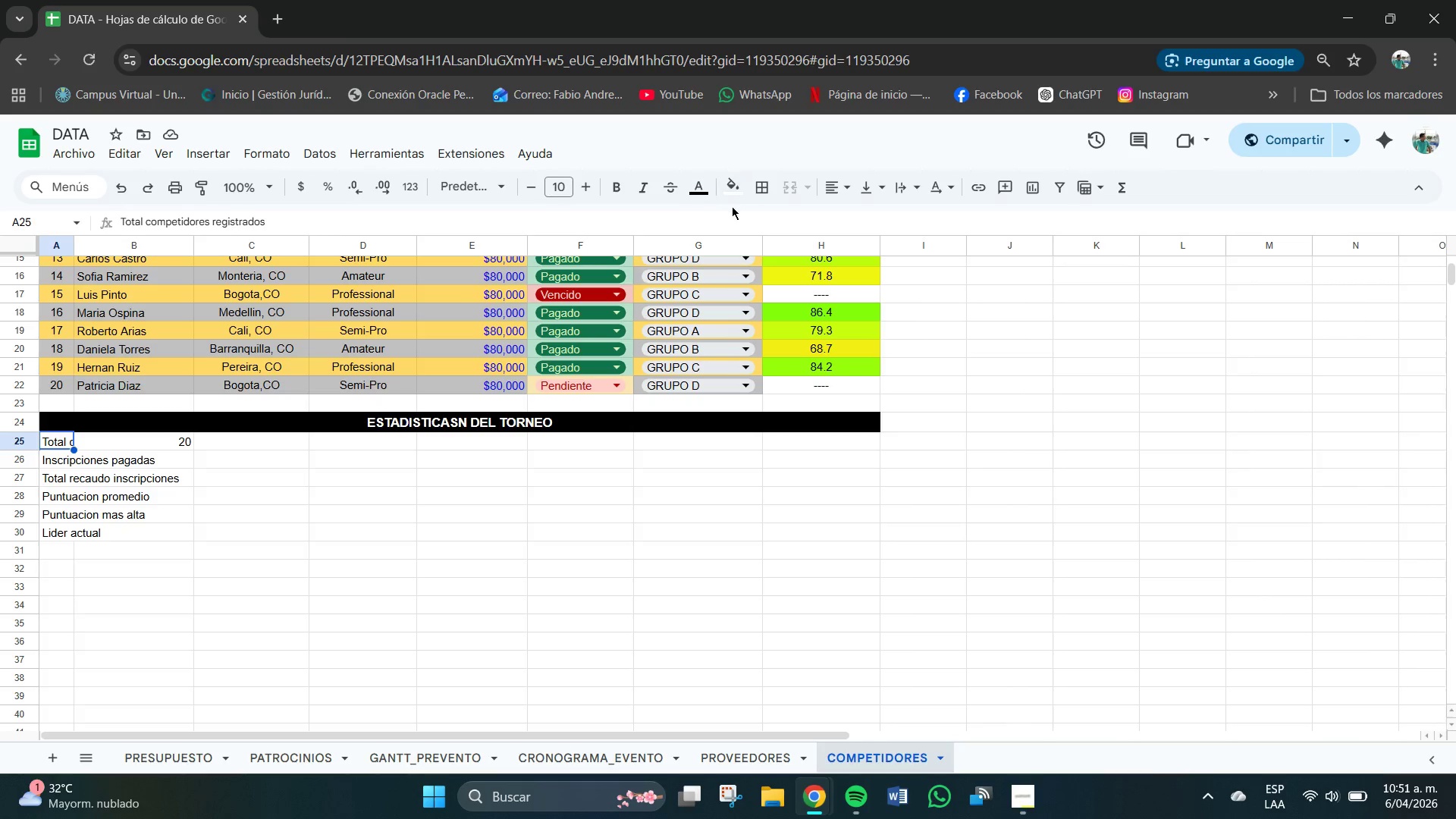 
left_click([699, 187])
 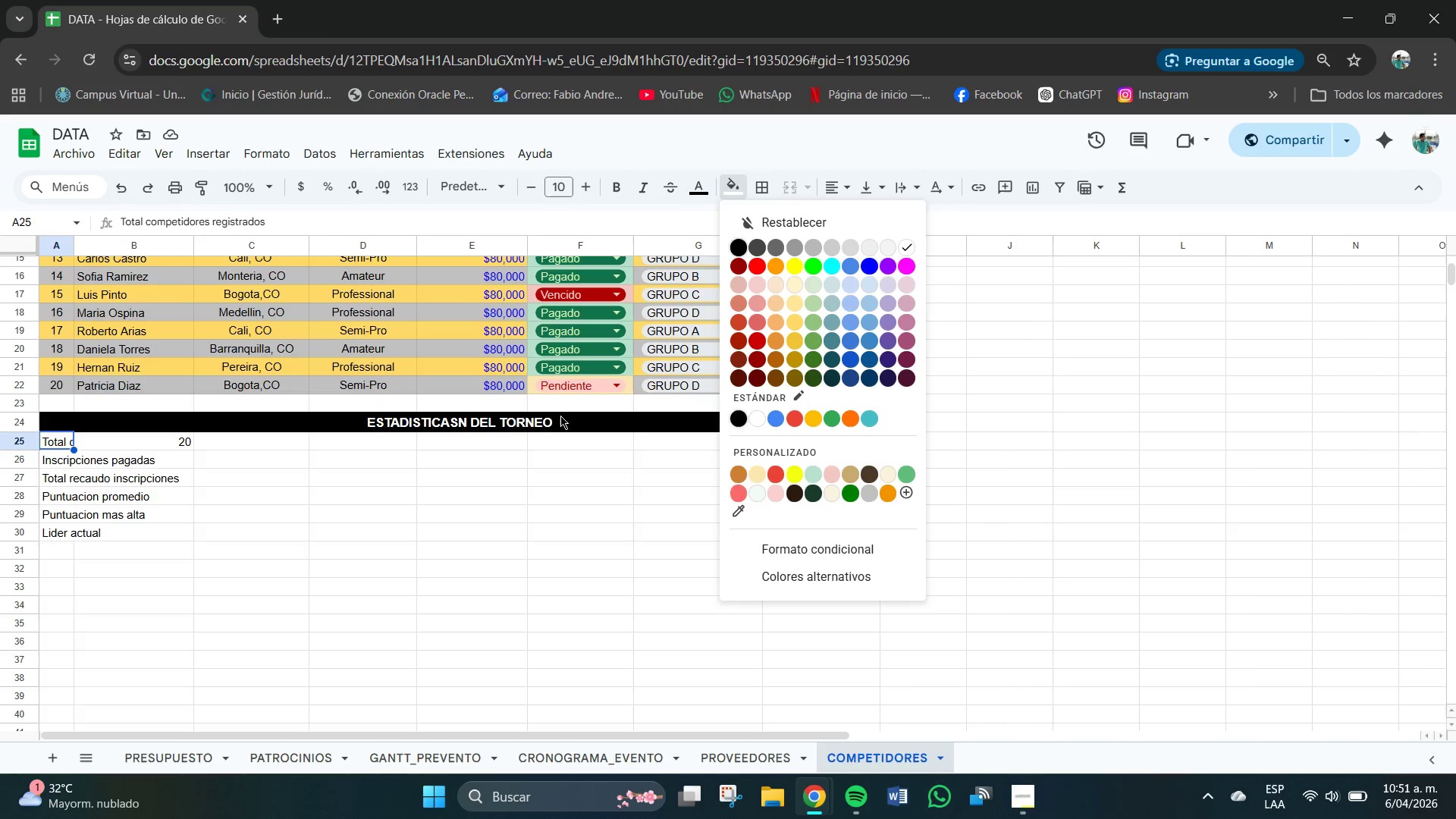 
scroll: coordinate [446, 308], scroll_direction: up, amount: 3.0
 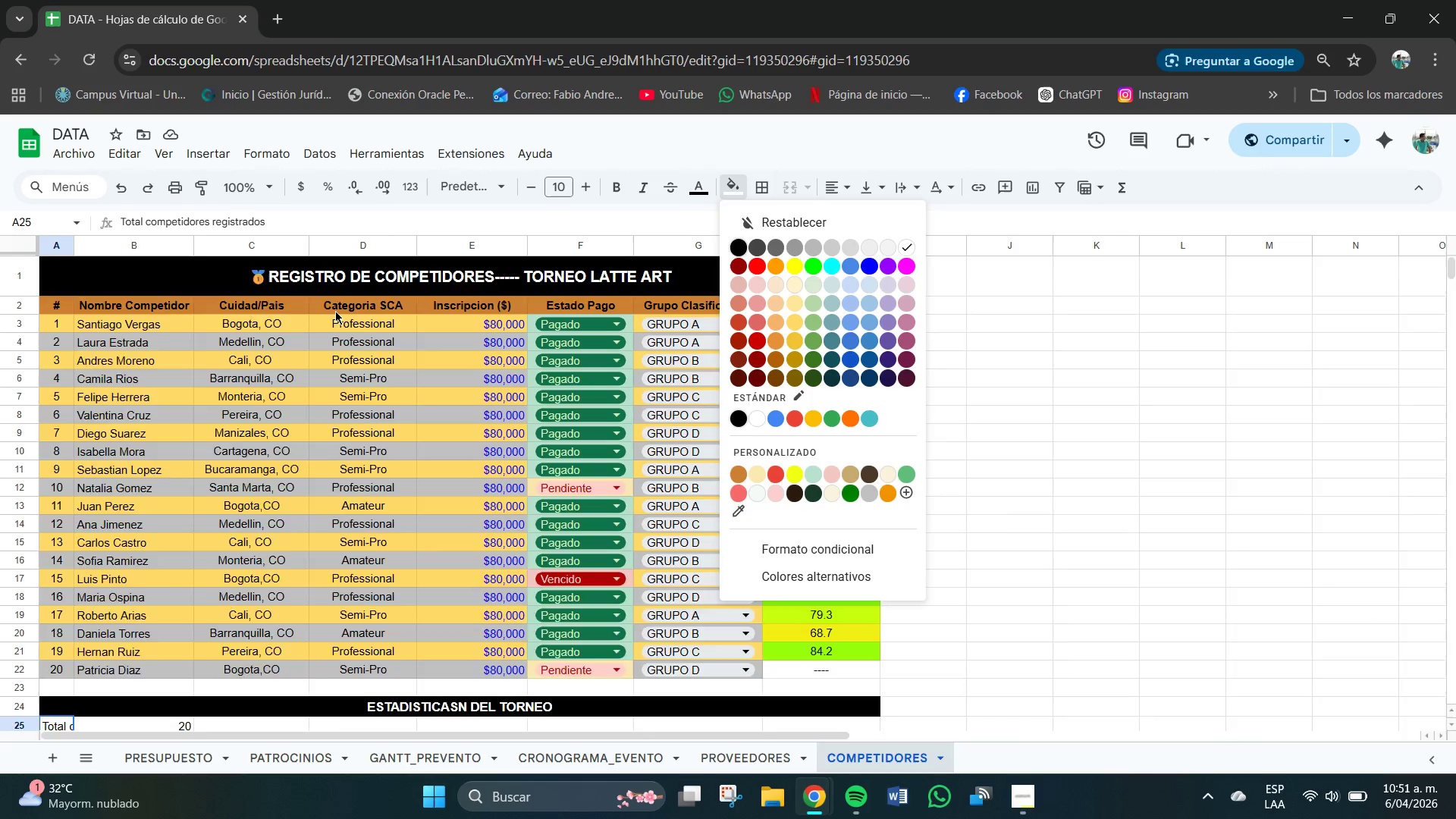 
scroll: coordinate [335, 312], scroll_direction: down, amount: 2.0
 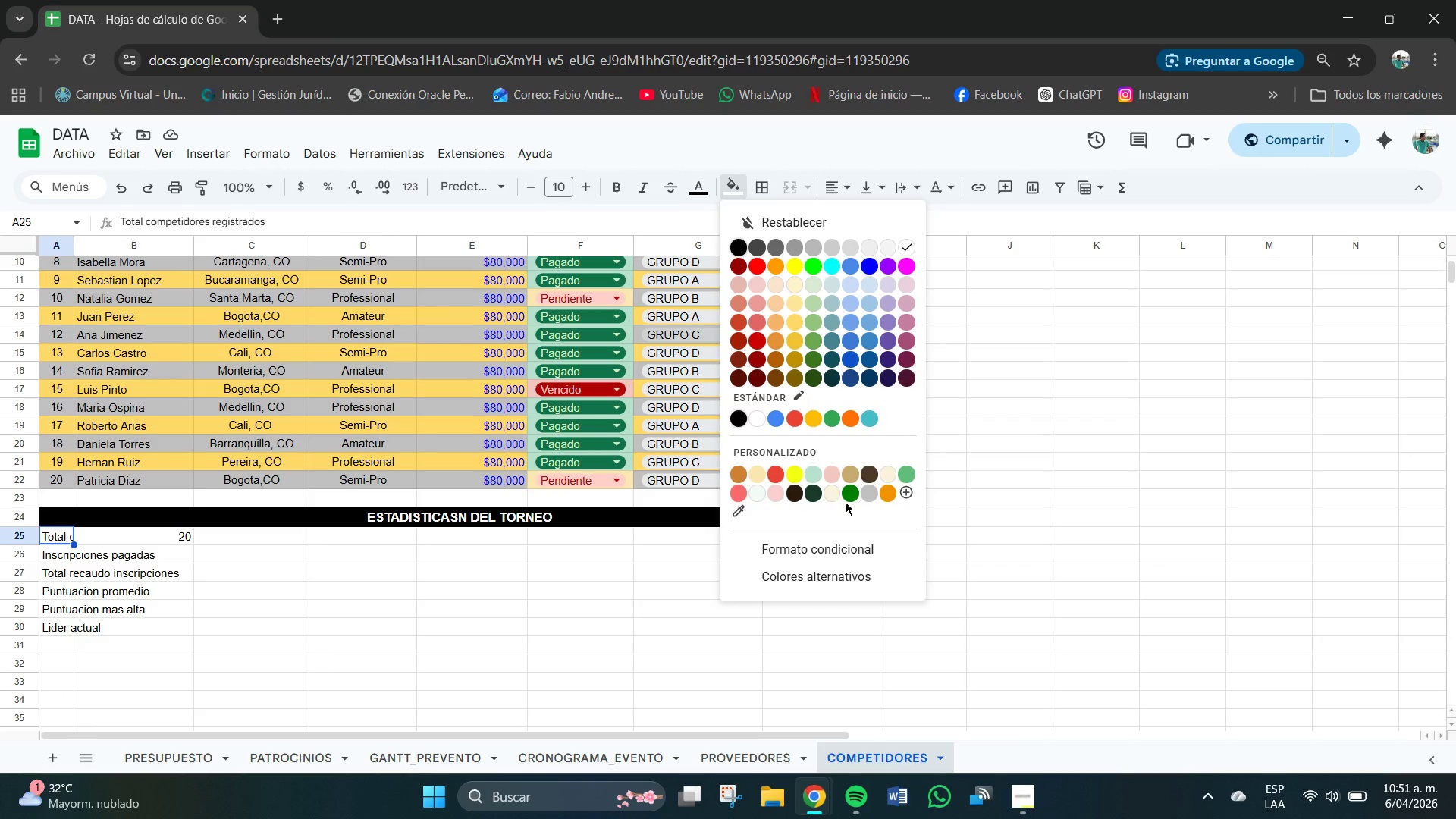 
left_click([887, 496])
 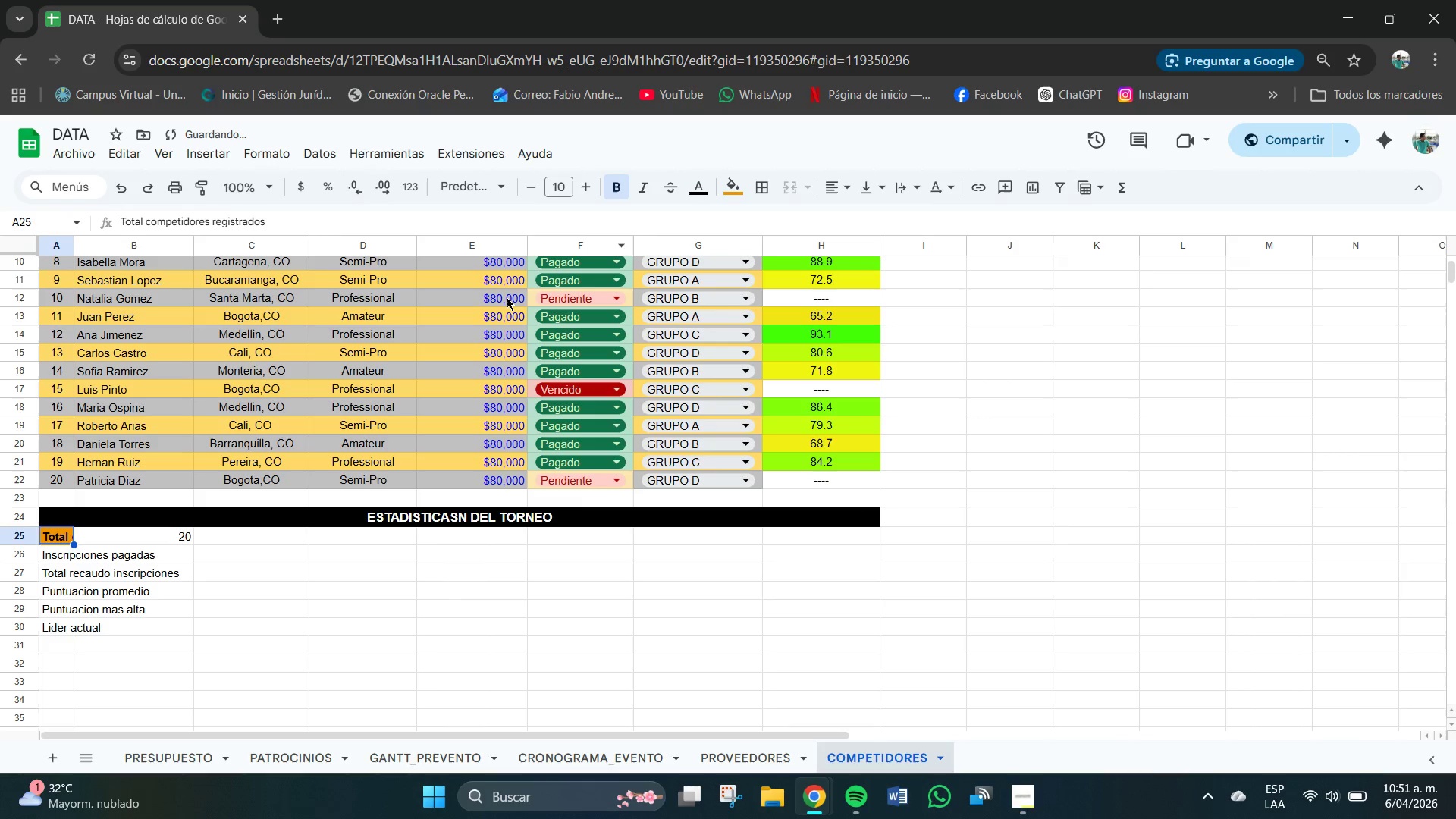 
left_click([44, 557])
 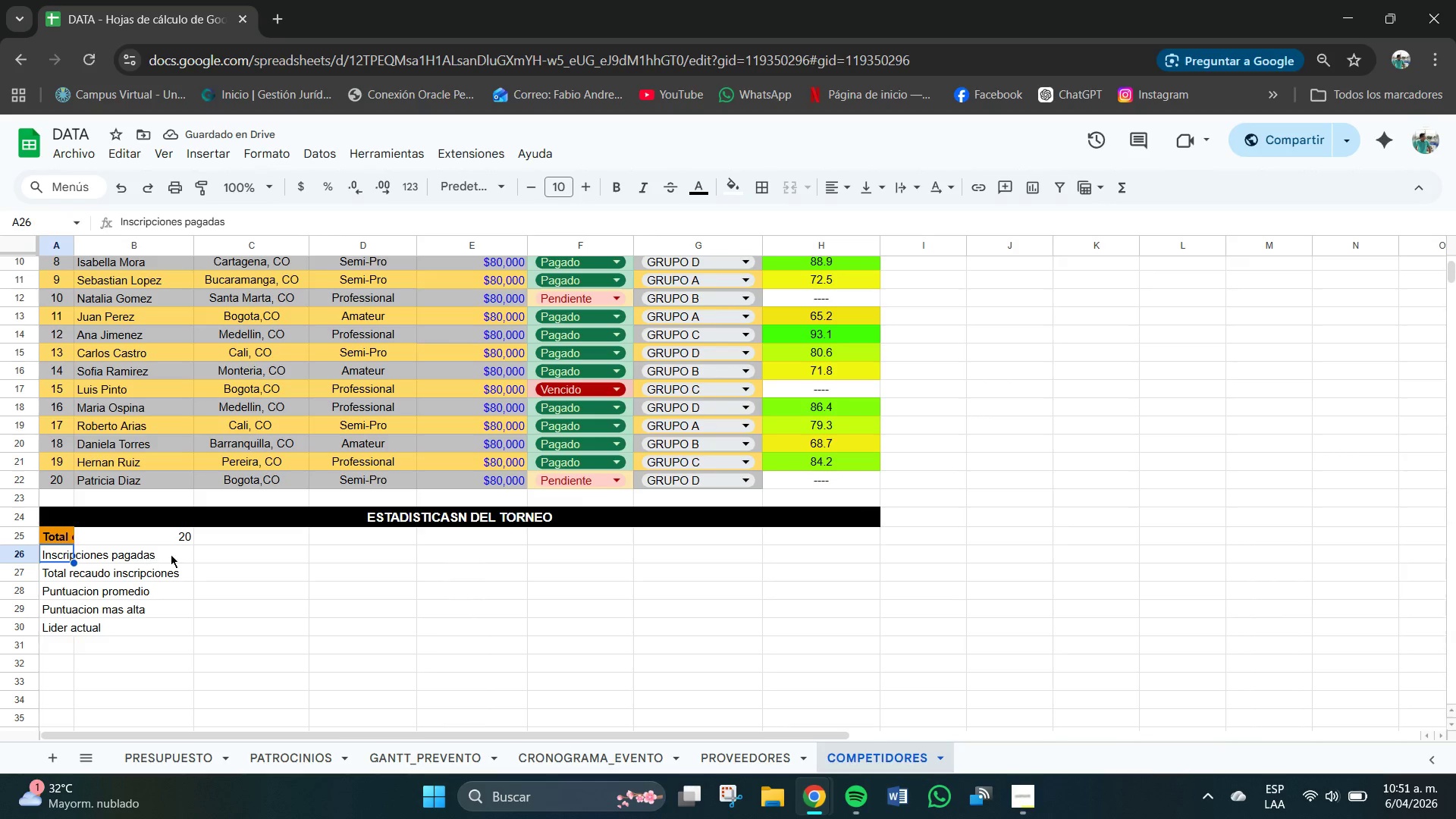 
double_click([177, 552])
 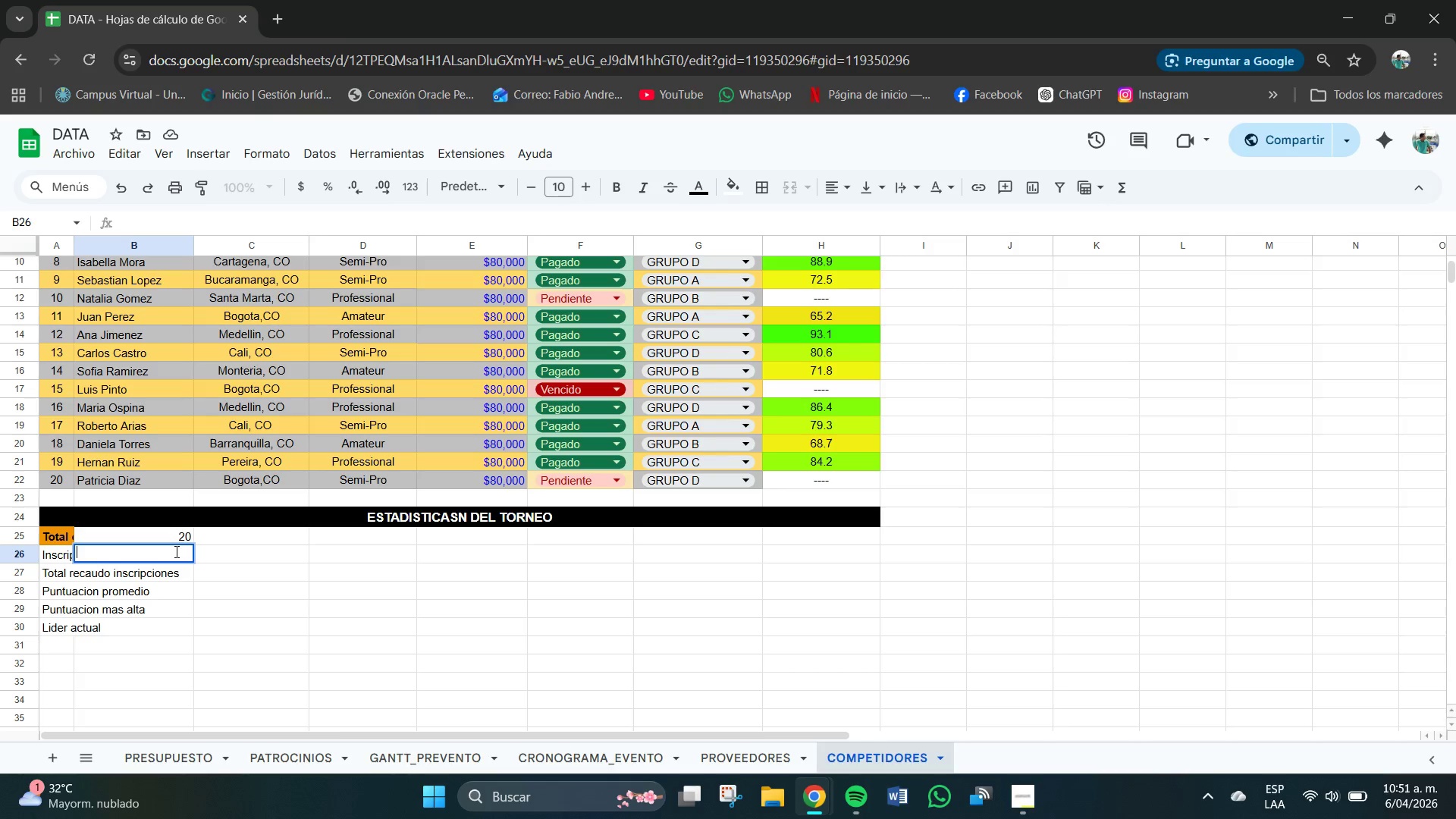 
left_click([177, 535])
 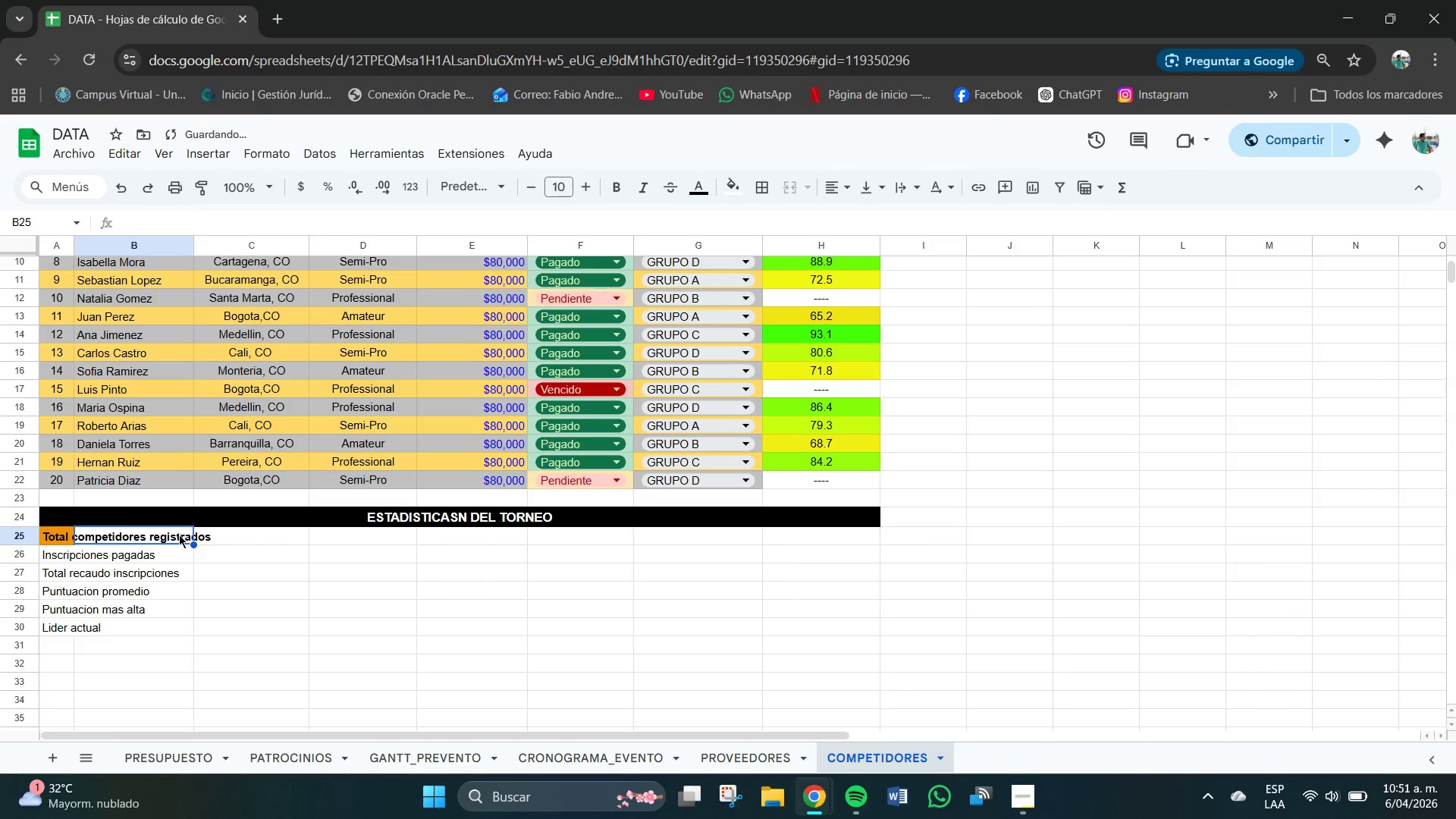 
key(Backspace)
 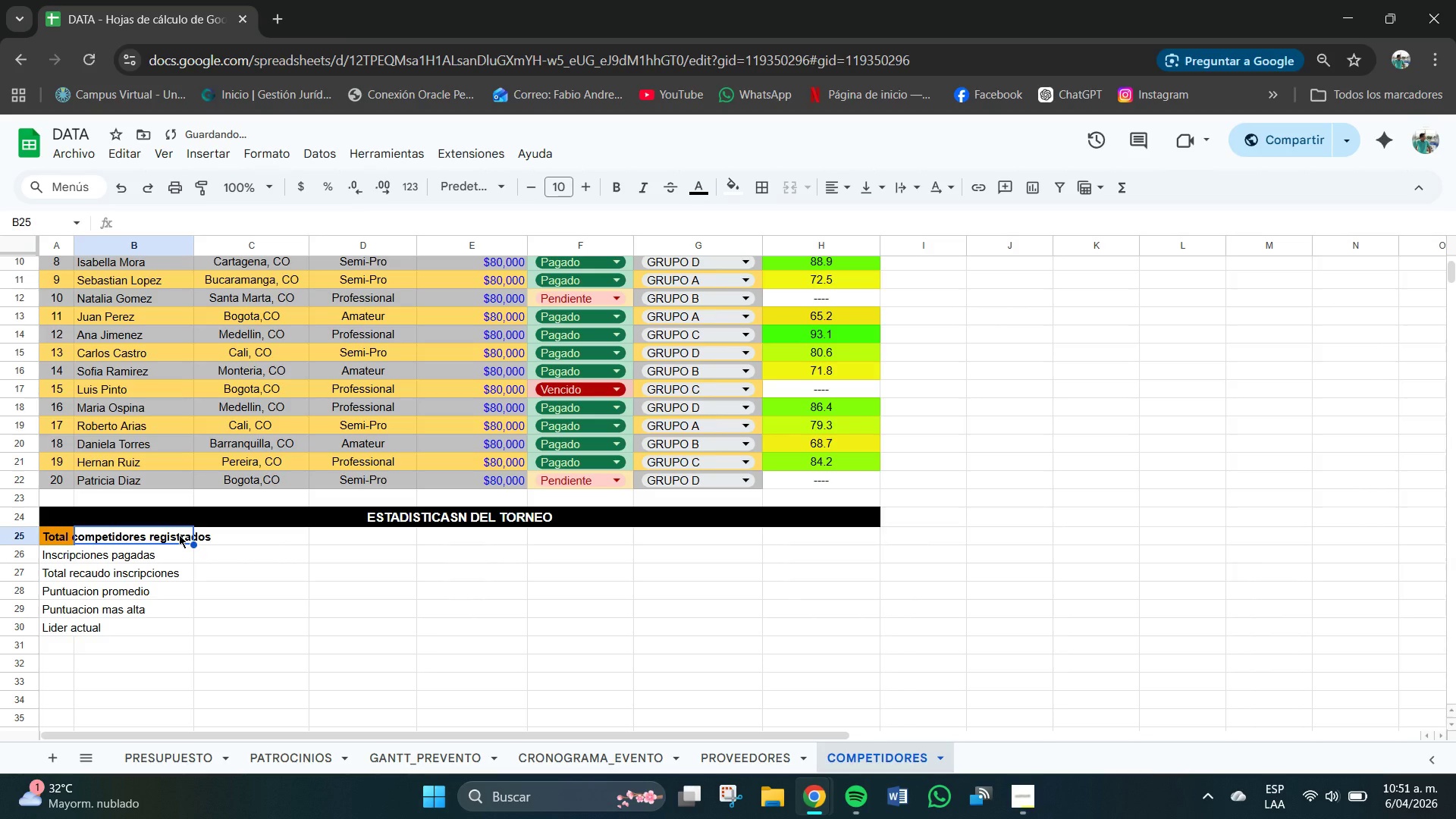 
left_click([179, 535])
 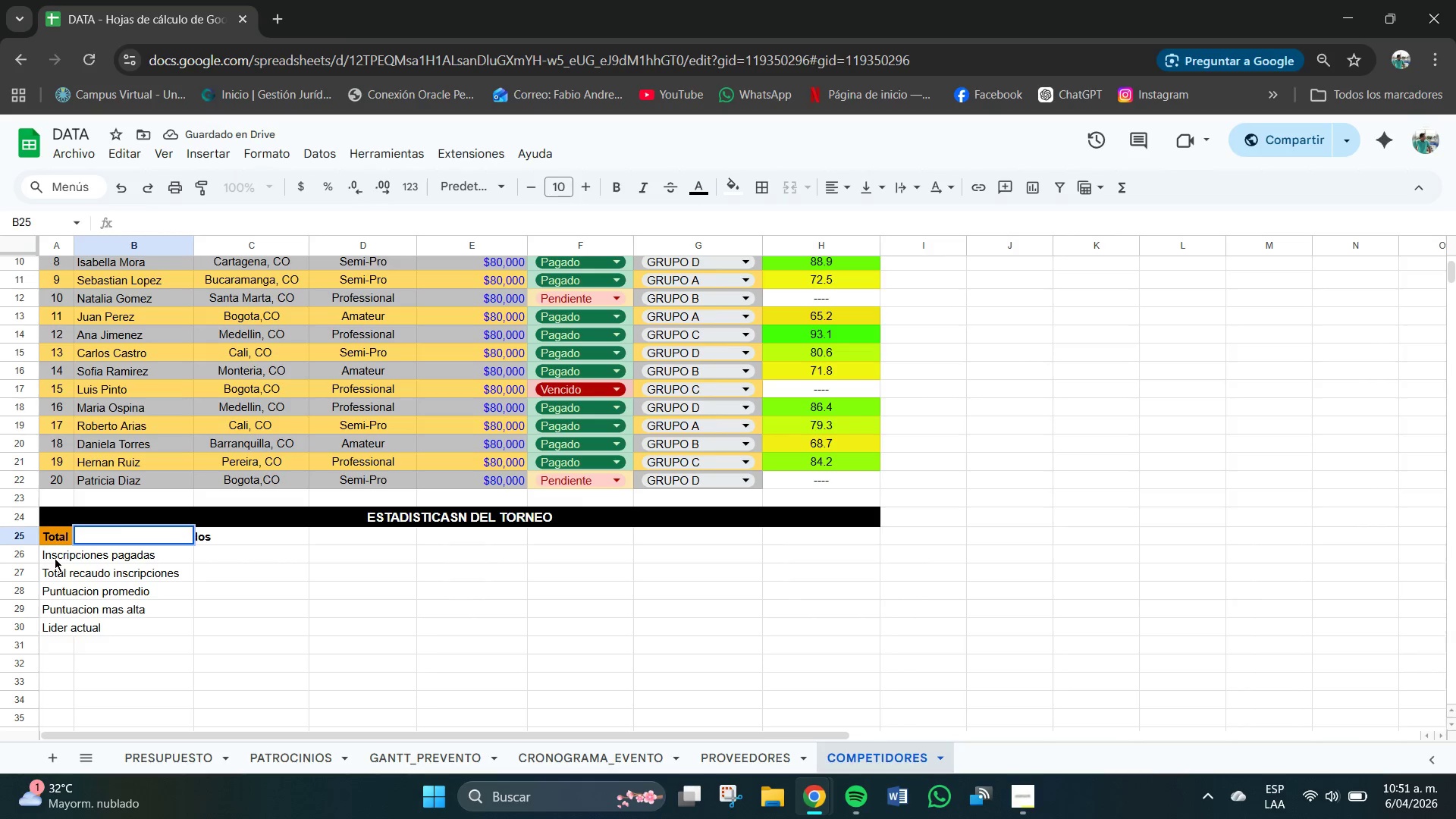 
left_click([55, 558])
 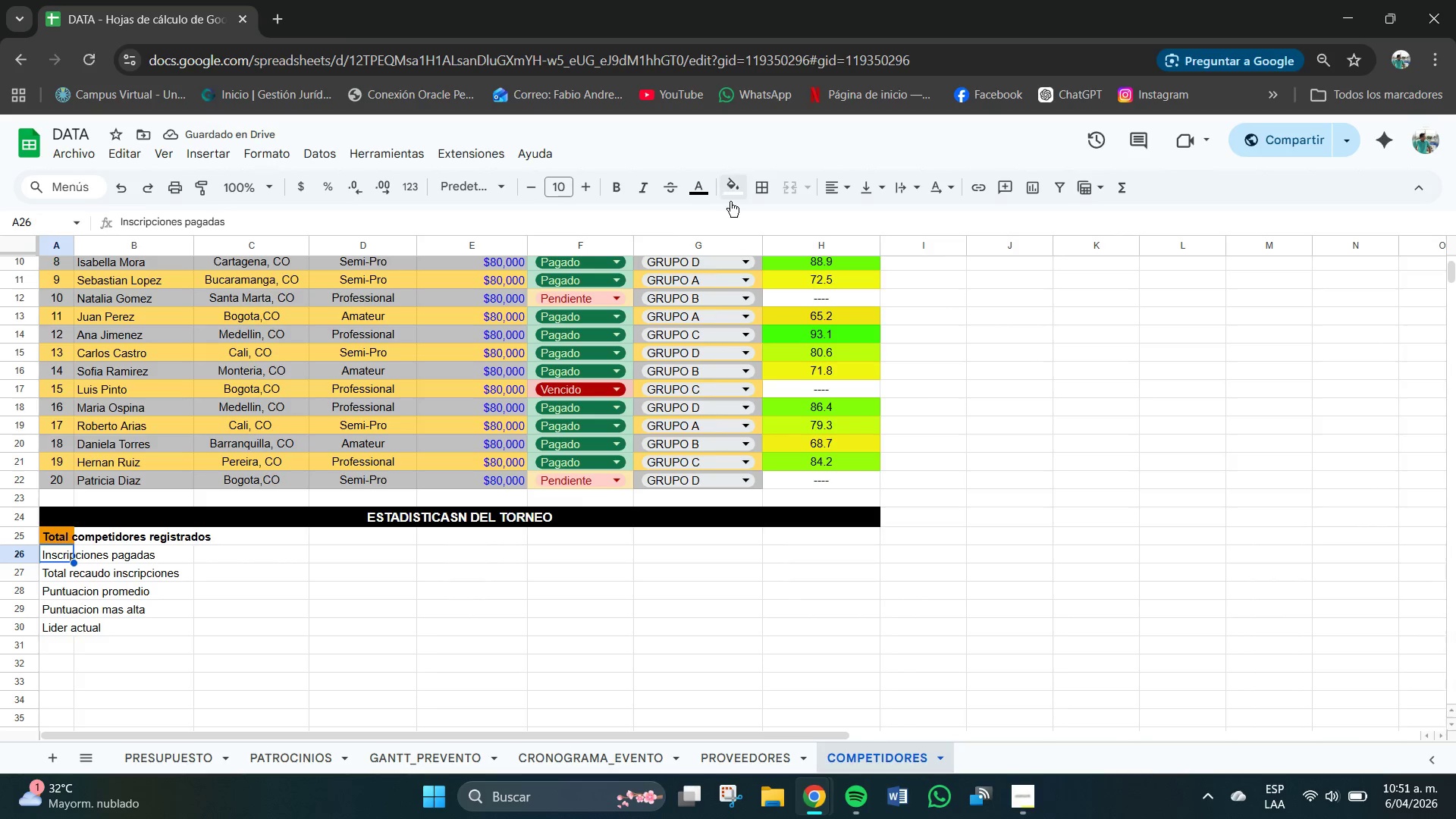 
left_click([745, 184])
 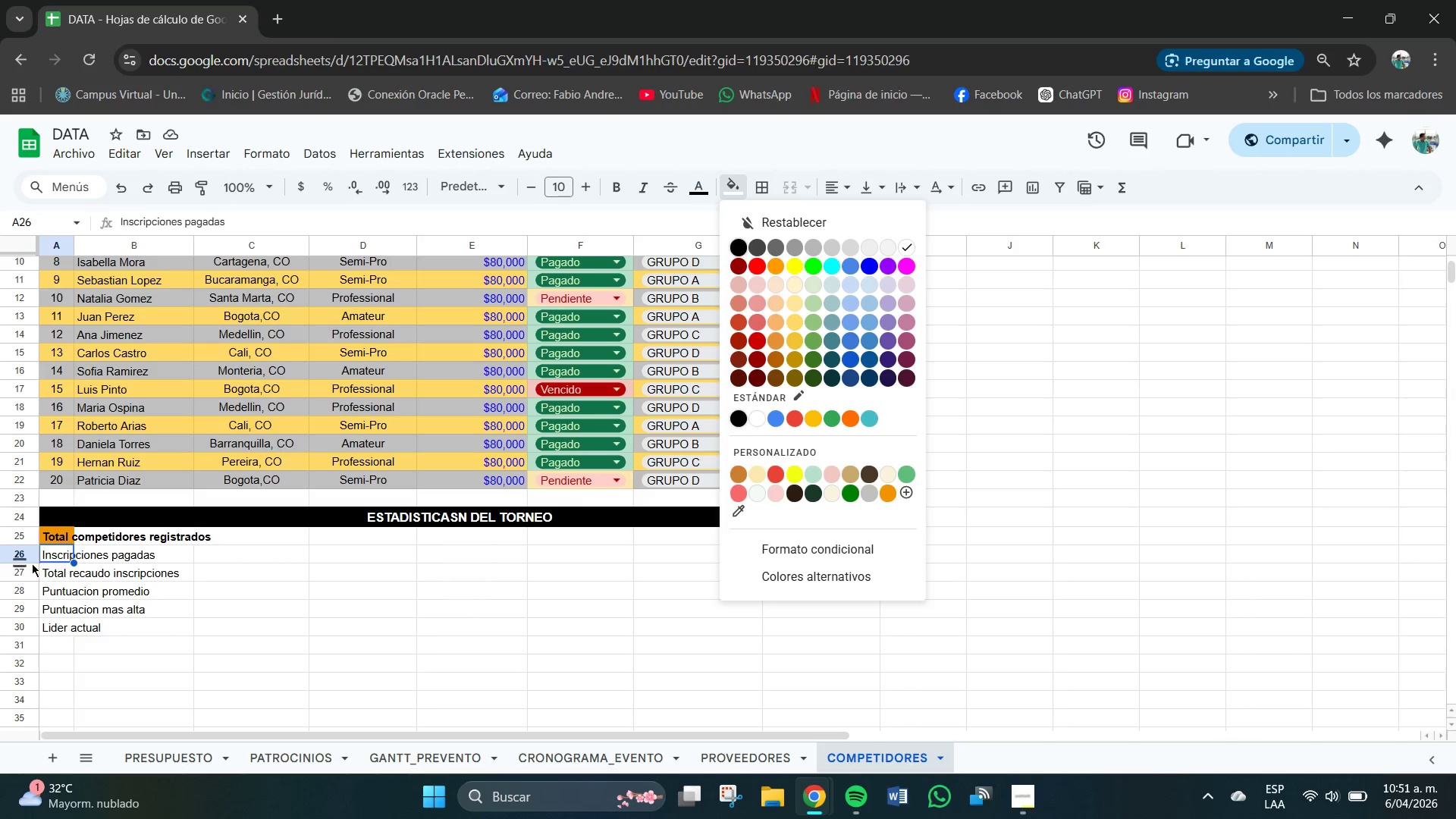 
left_click([54, 538])
 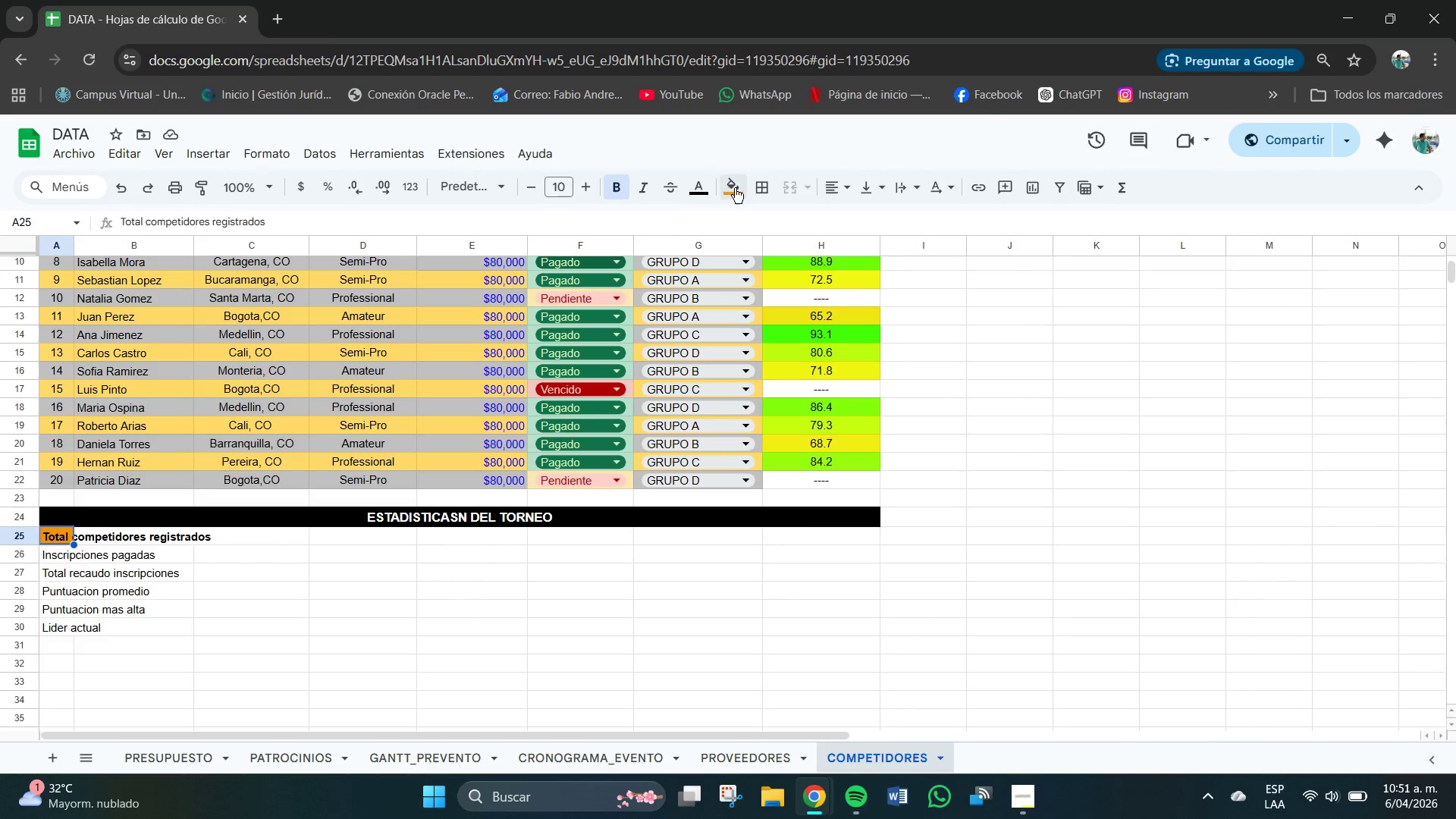 
left_click([737, 188])
 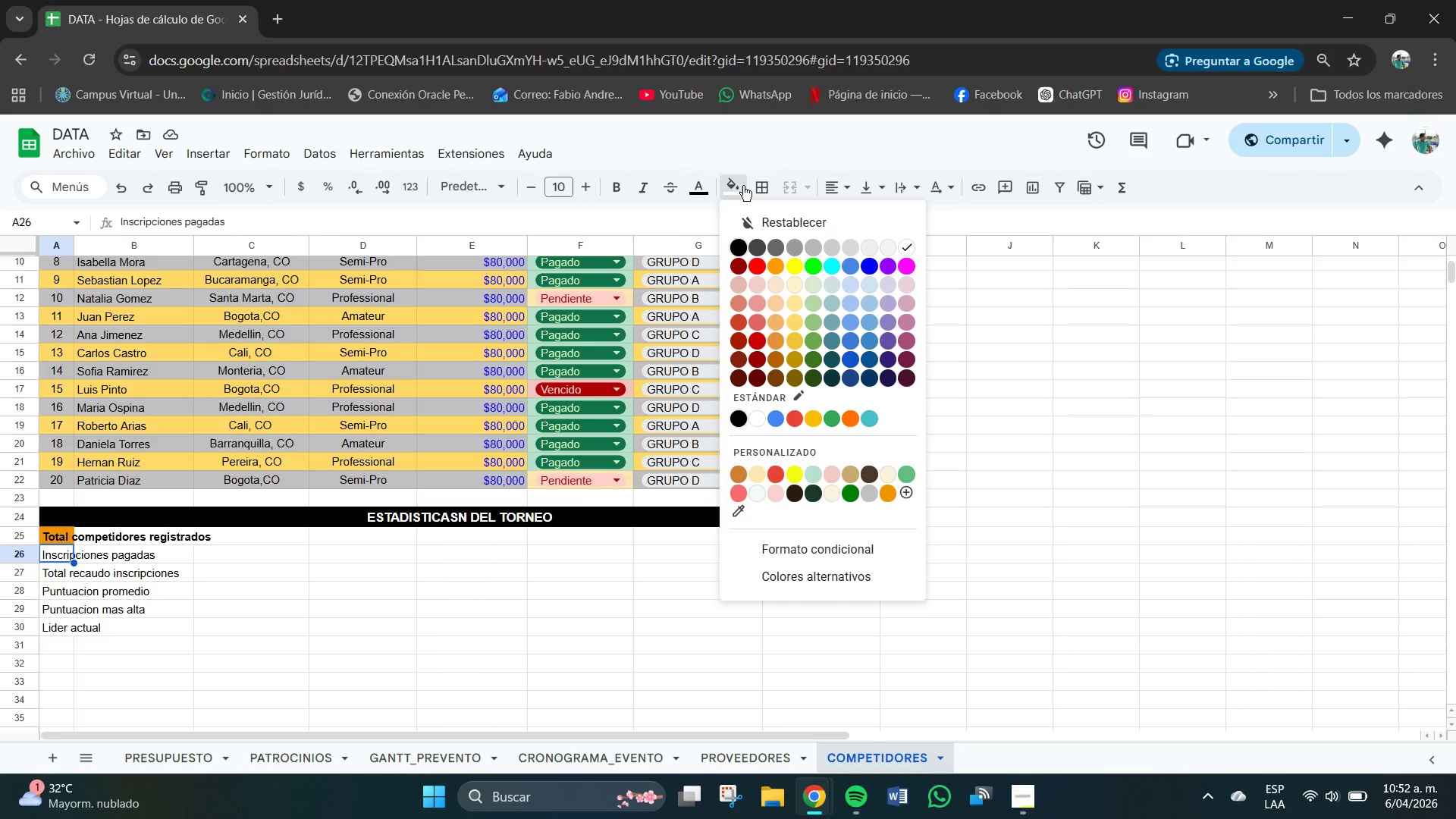 
left_click([885, 494])
 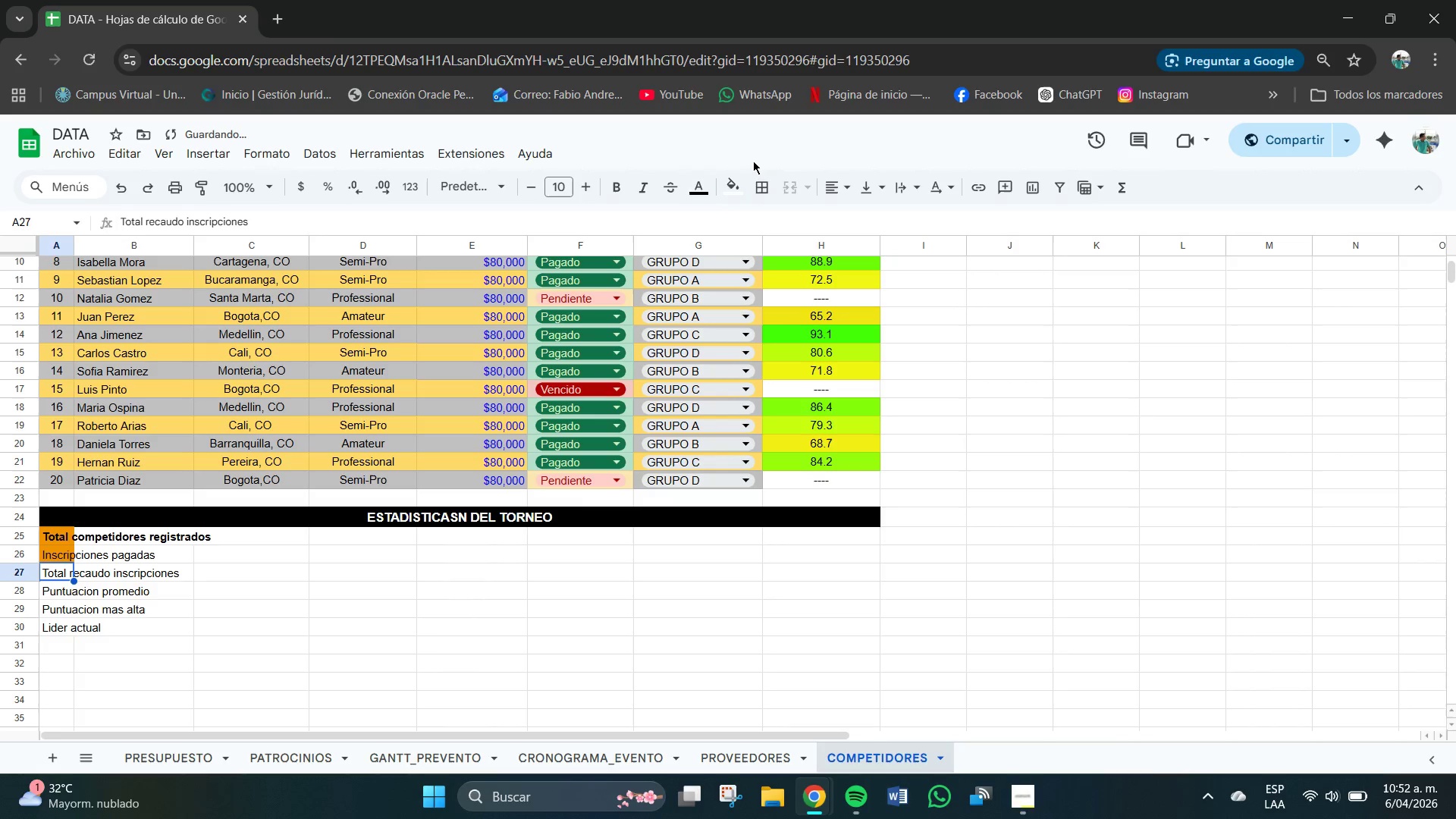 
left_click([741, 185])
 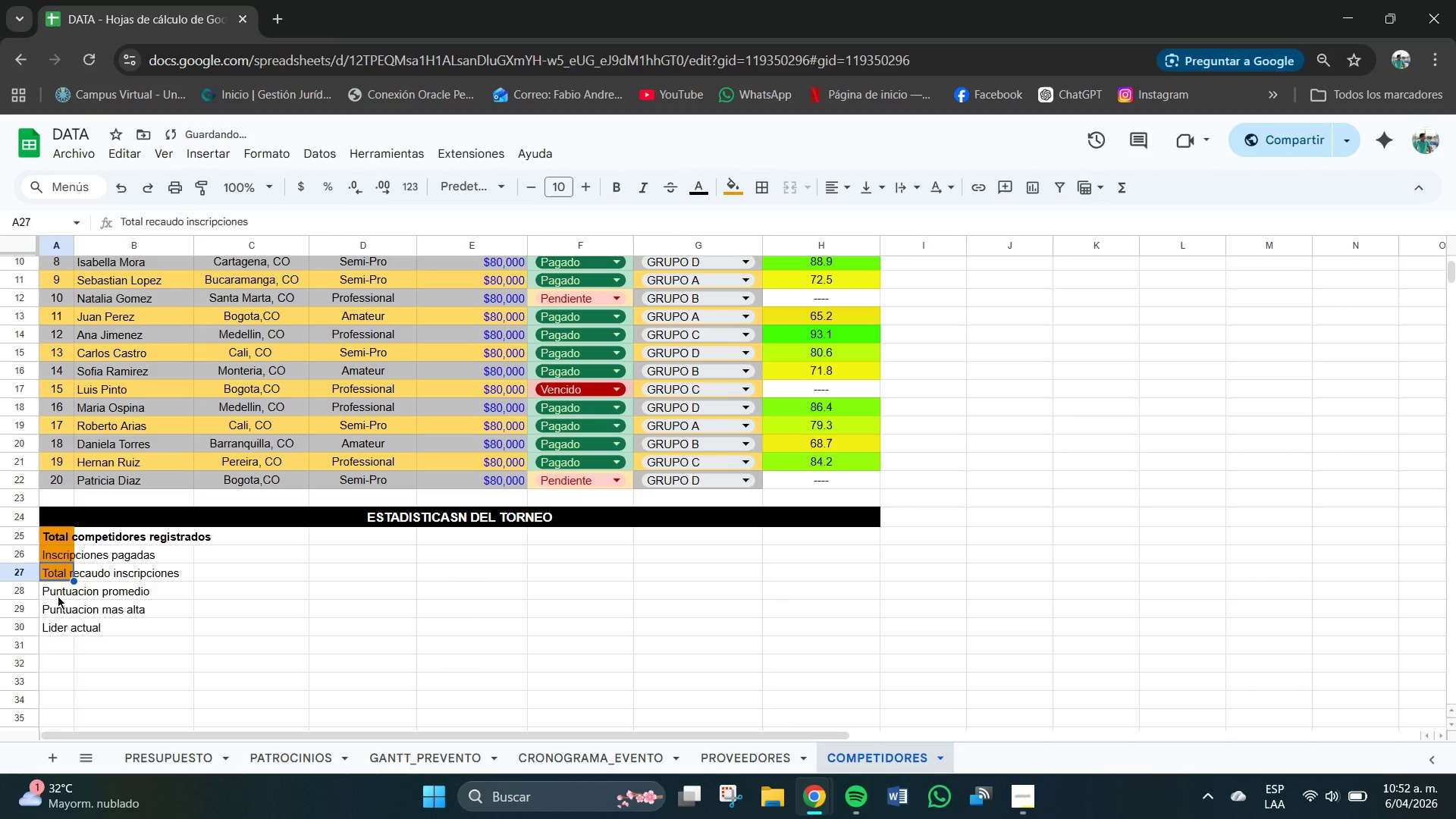 
left_click([56, 594])
 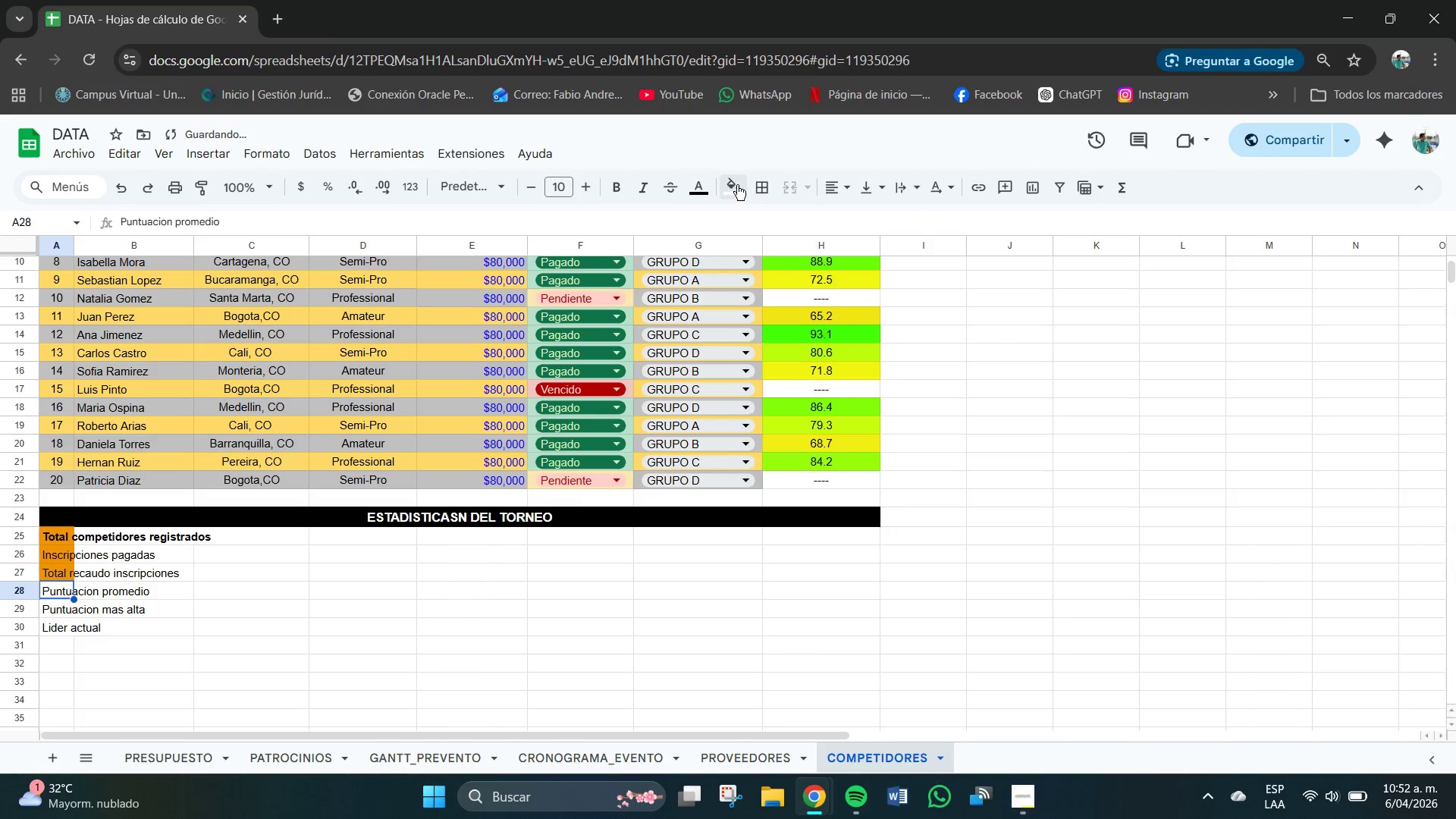 
left_click([739, 185])
 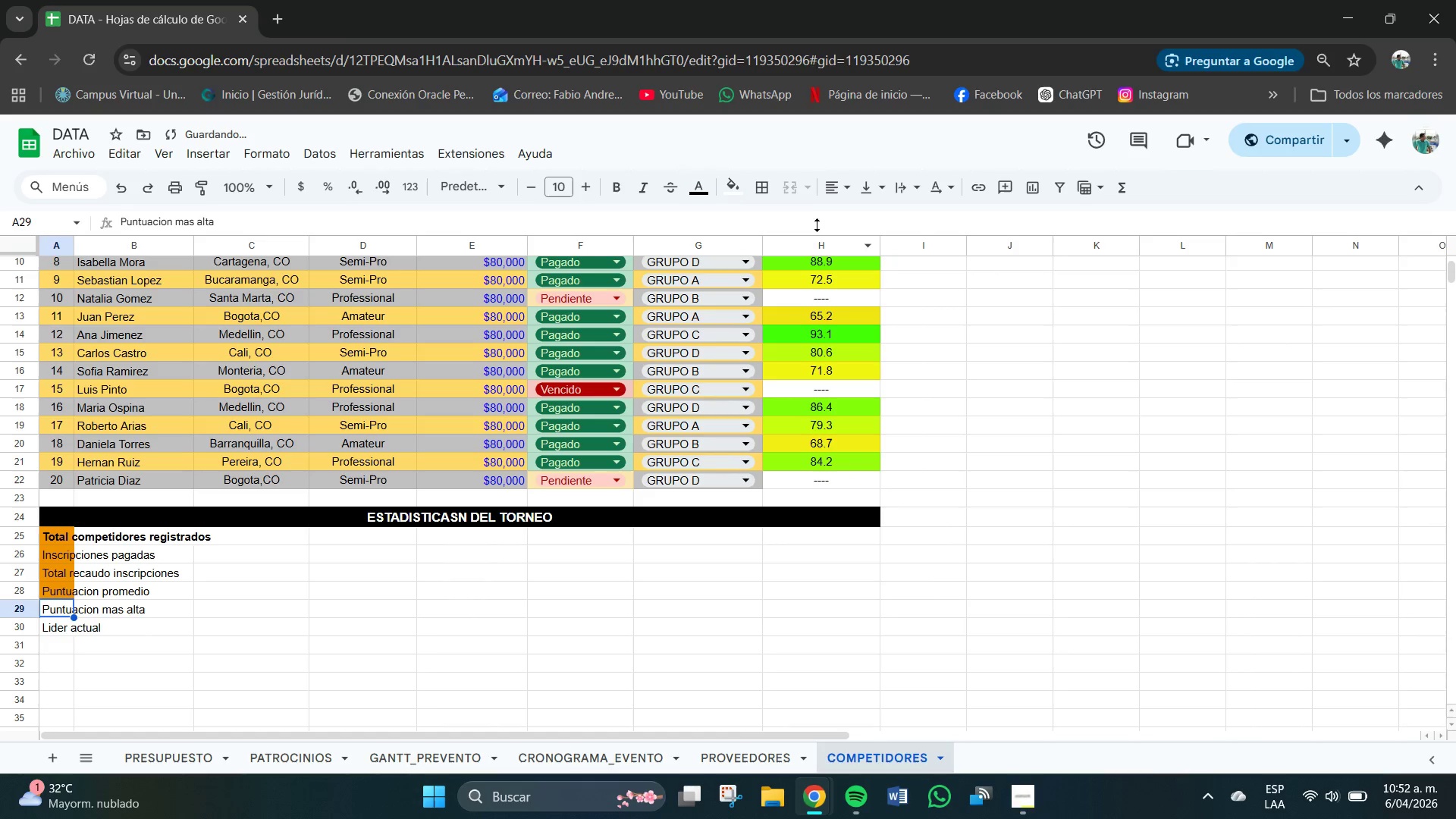 
left_click([738, 189])
 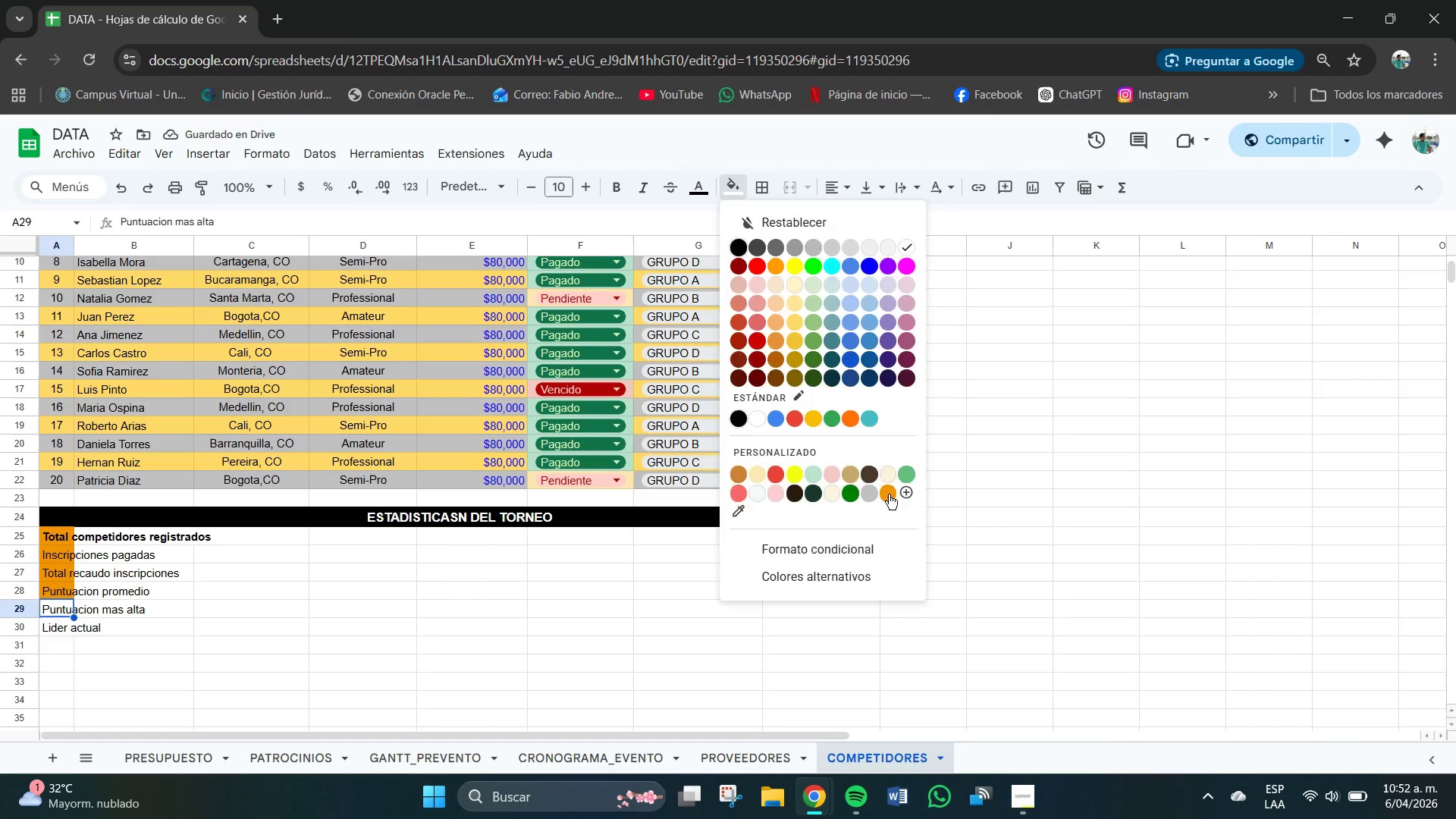 
left_click([889, 494])
 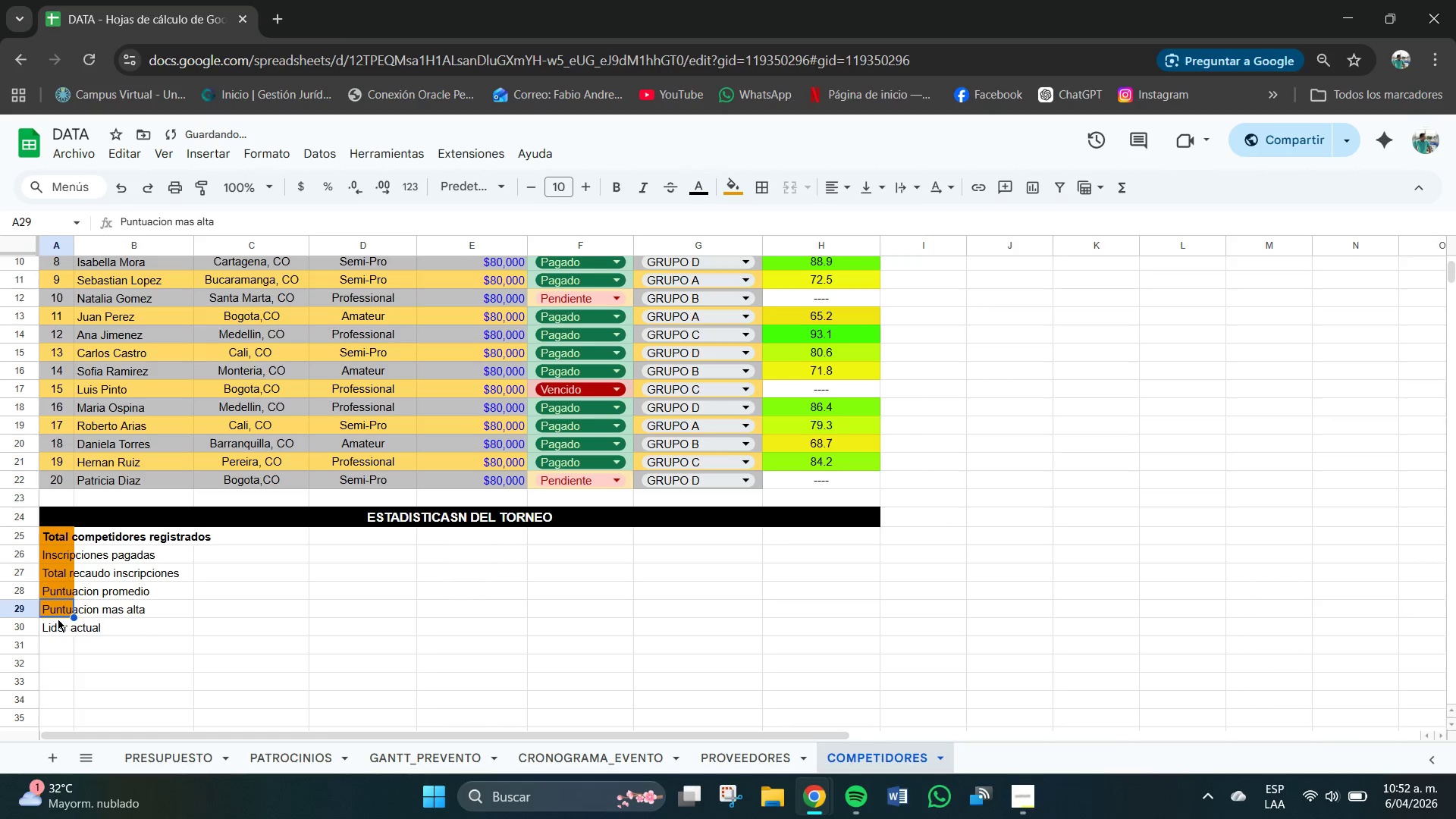 
left_click([58, 619])
 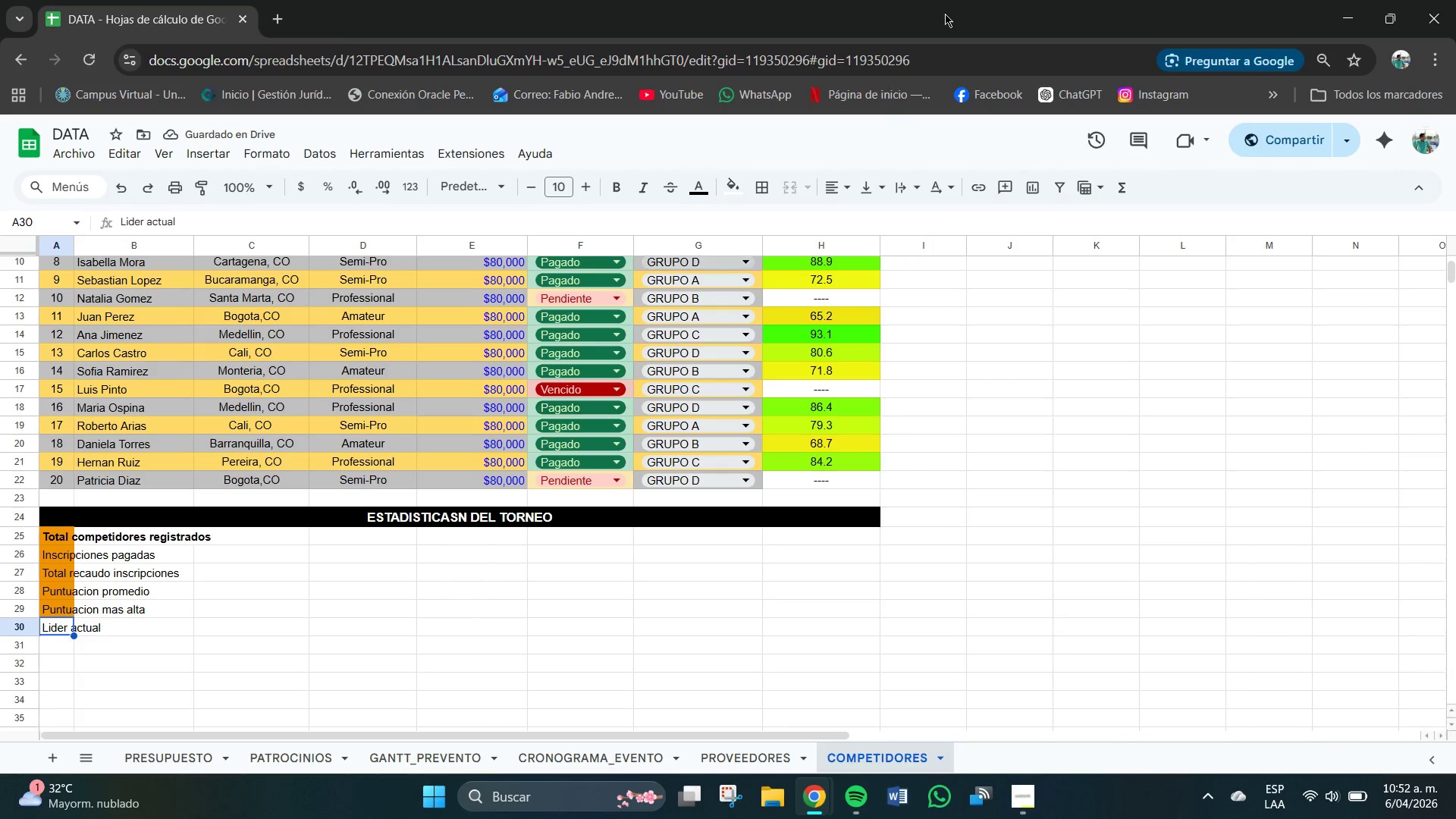 
left_click([734, 192])
 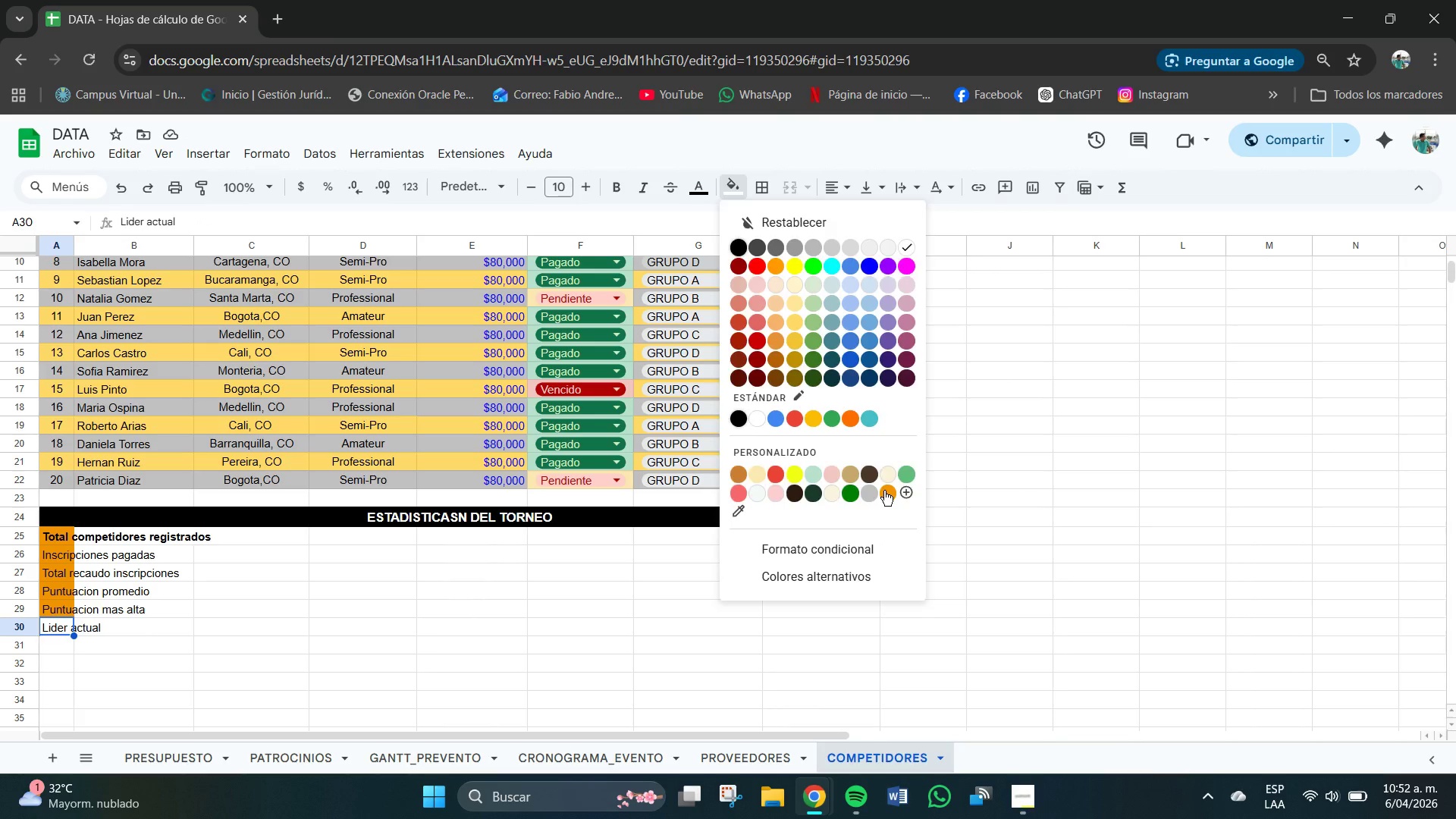 
left_click([884, 491])
 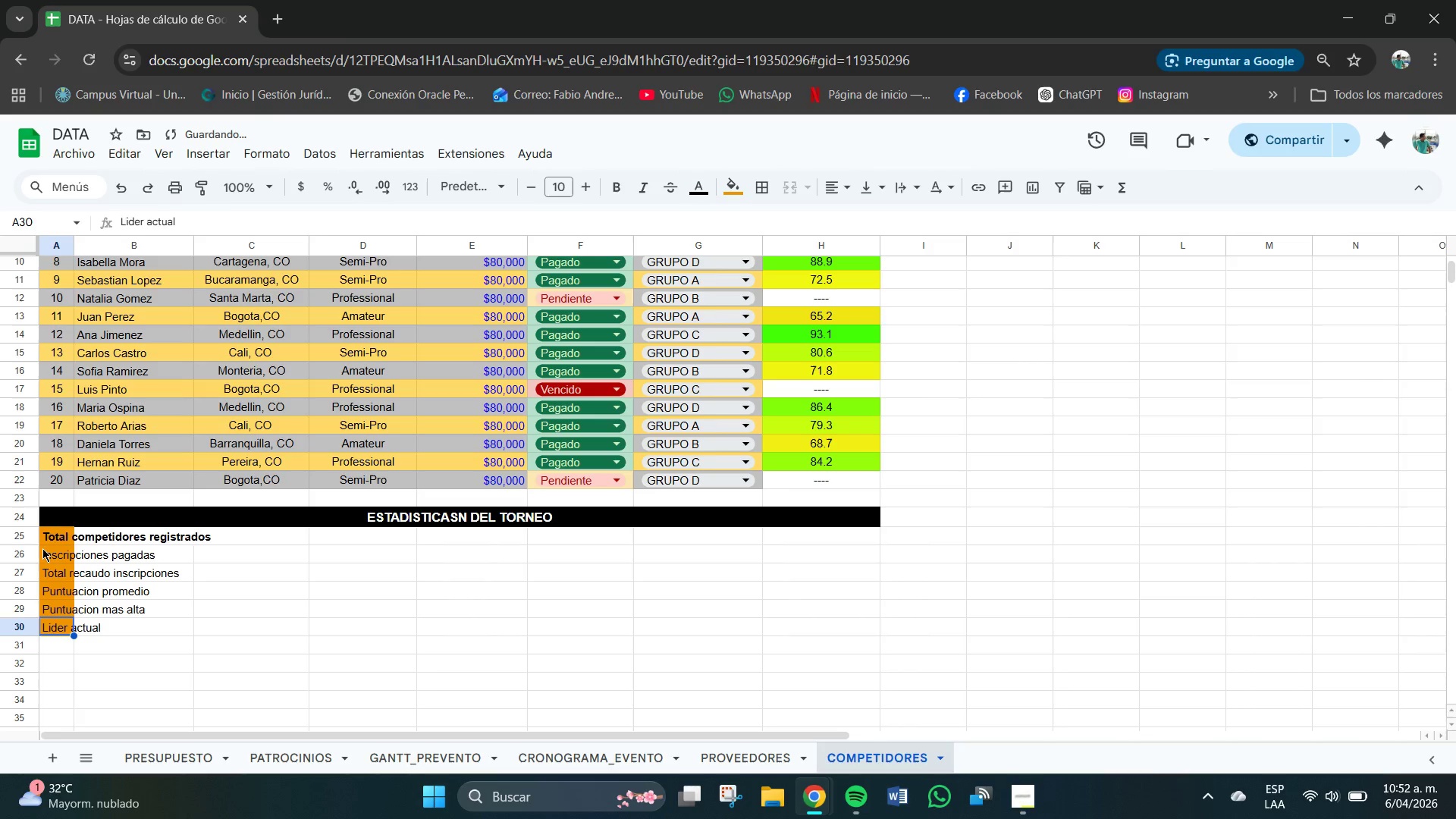 
left_click_drag(start_coordinate=[45, 546], to_coordinate=[53, 605])
 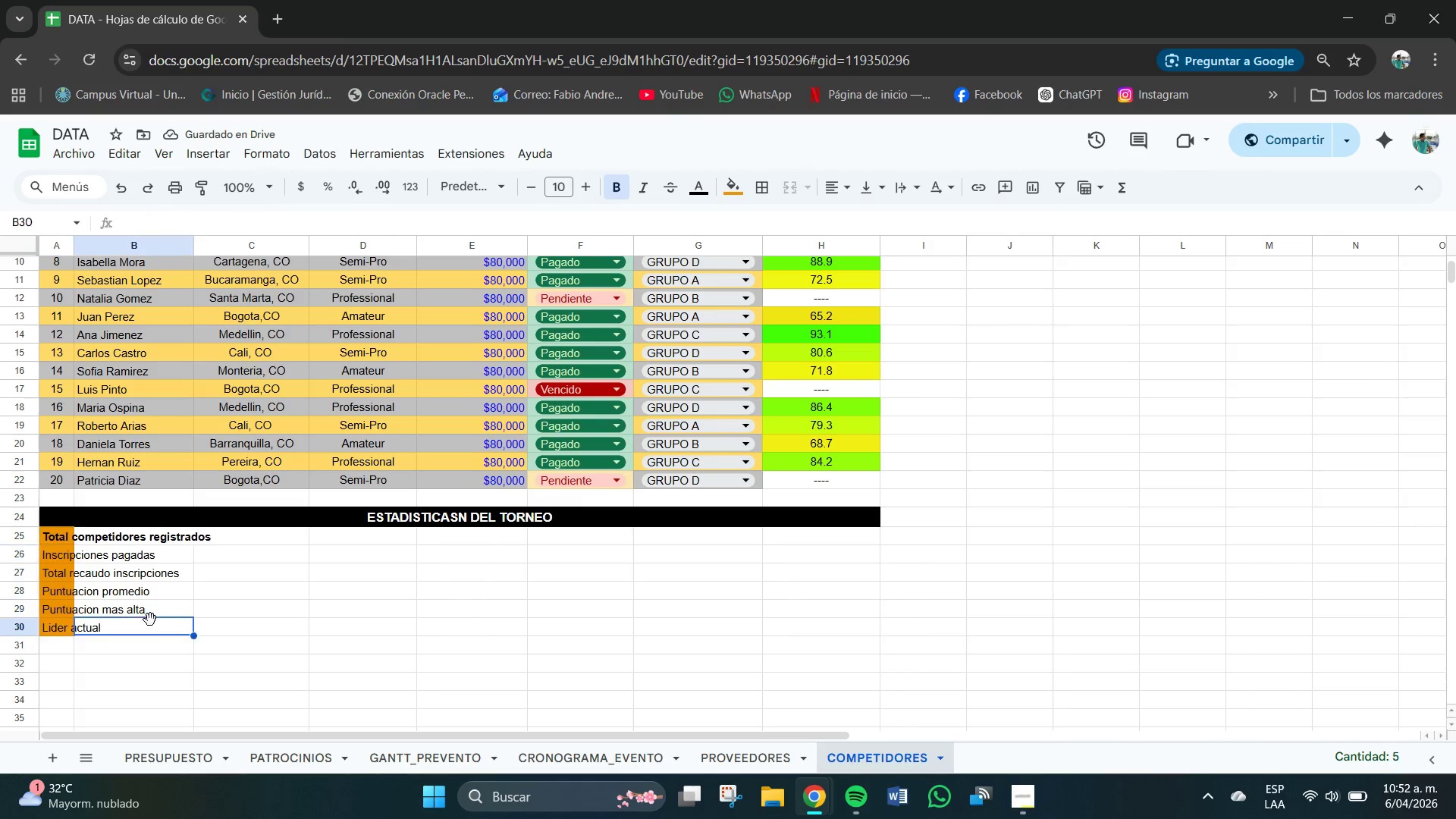 
left_click([152, 620])
 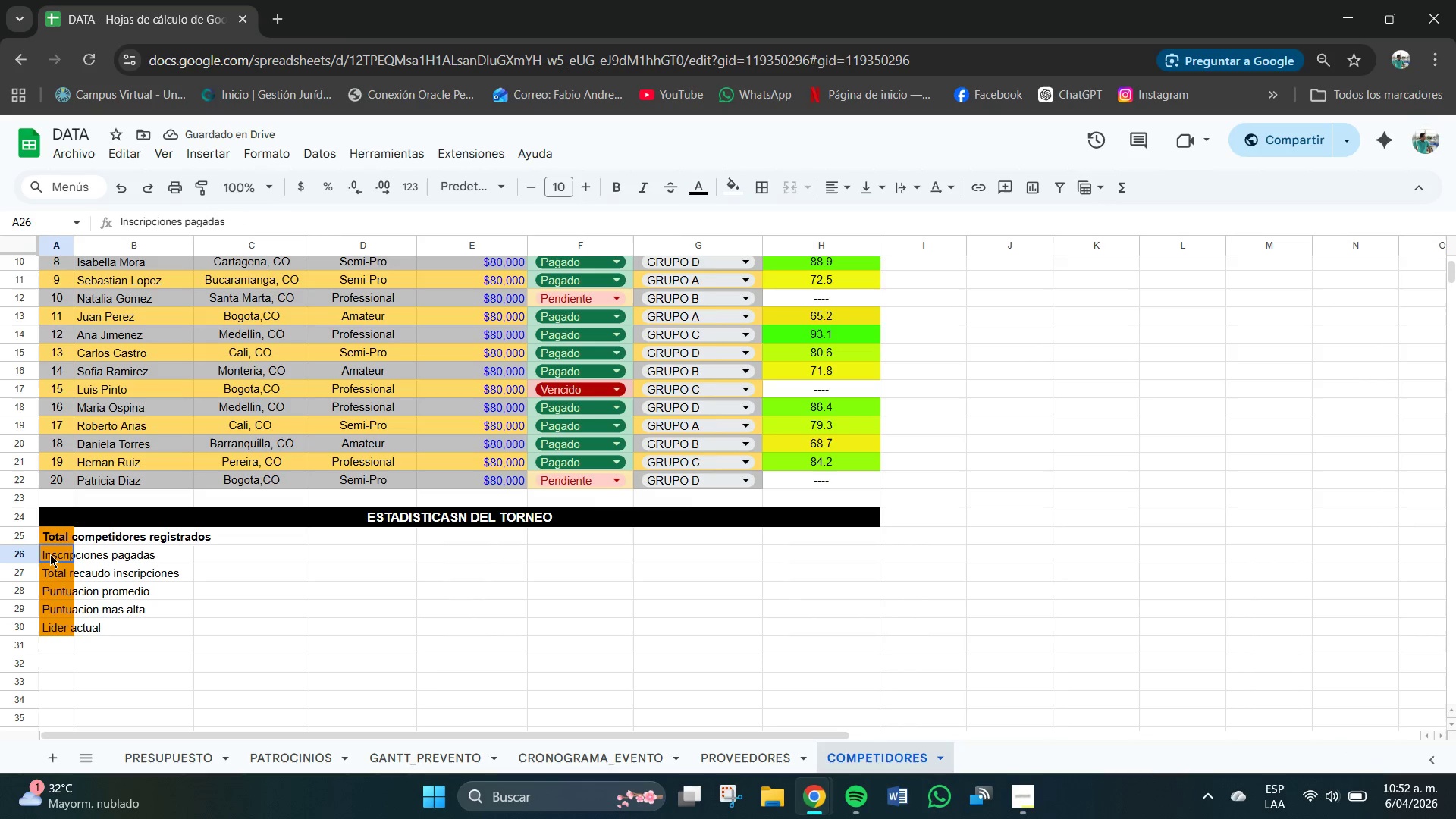 
left_click_drag(start_coordinate=[50, 554], to_coordinate=[64, 629])
 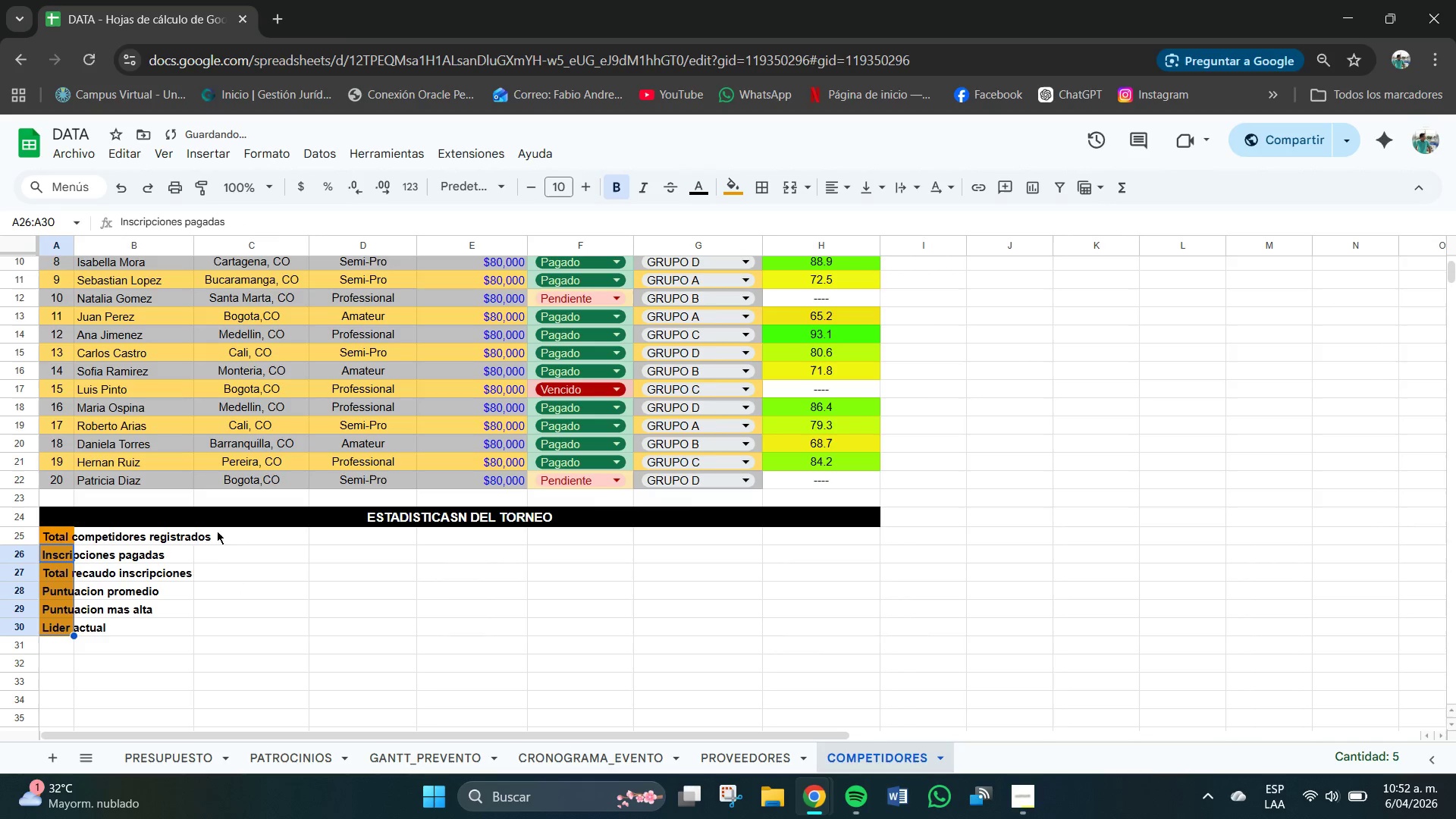 
double_click([171, 532])
 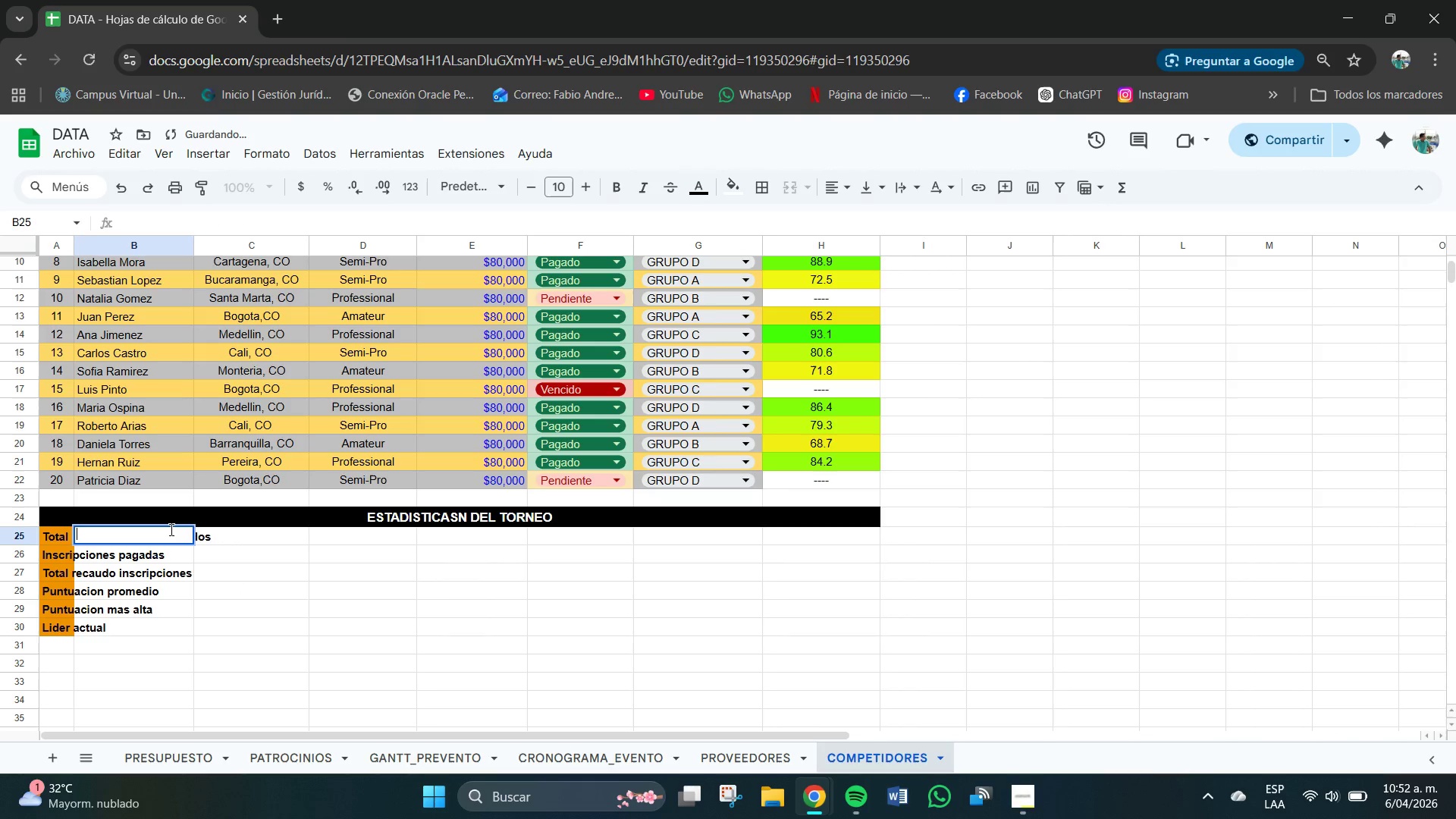 
triple_click([171, 532])
 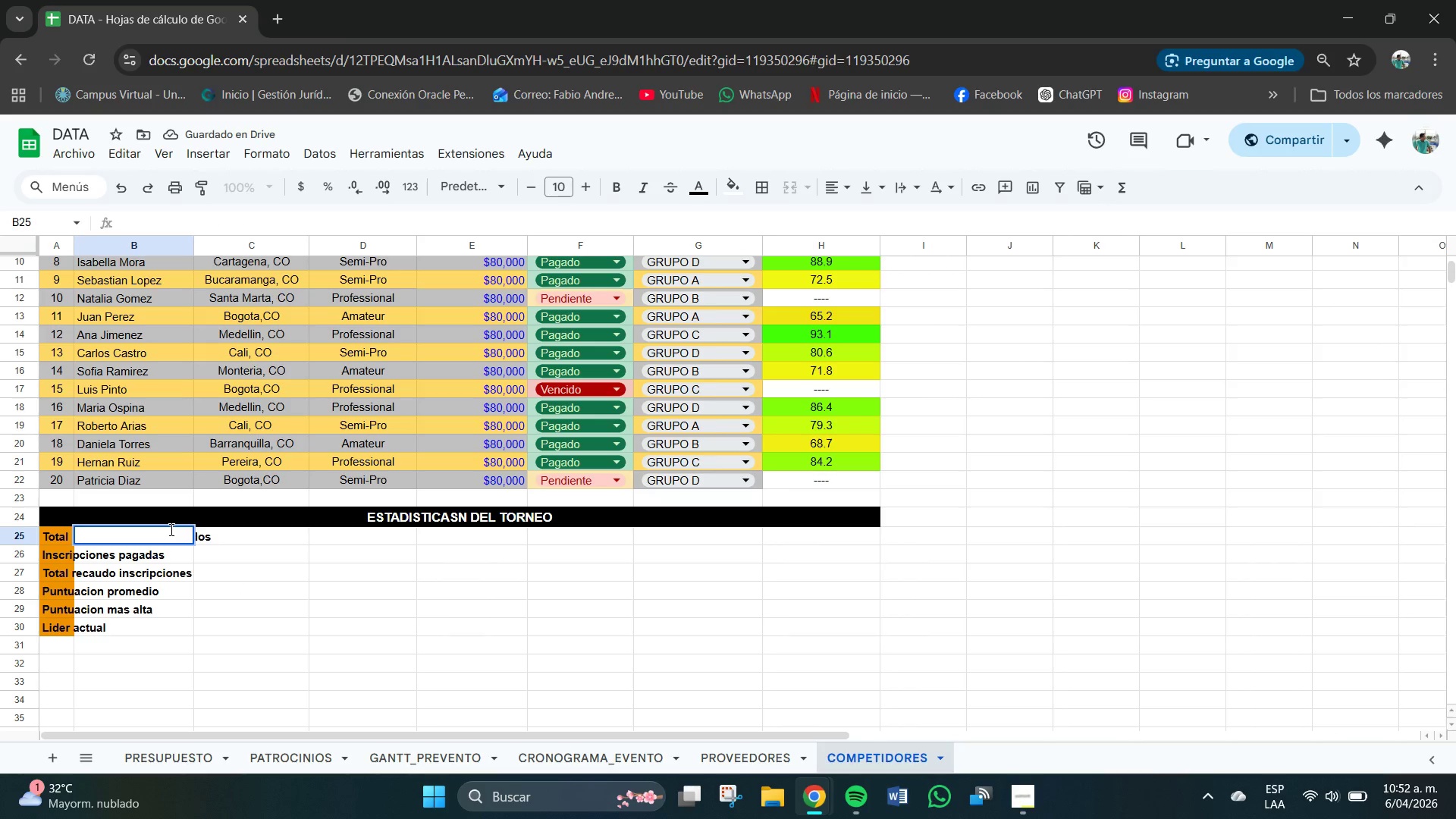 
type()CONTARA*B3>B22()
 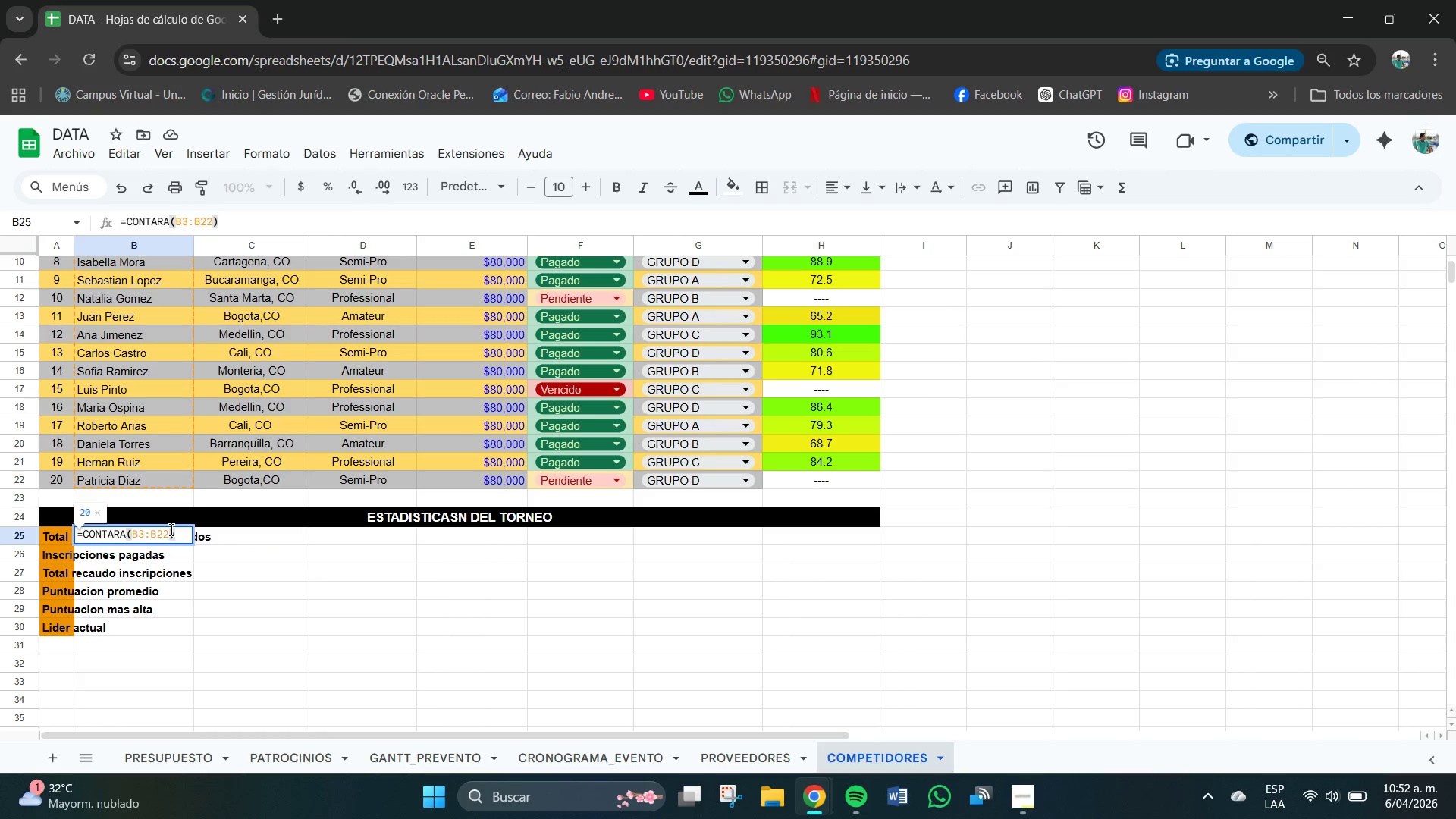 
key(Enter)
 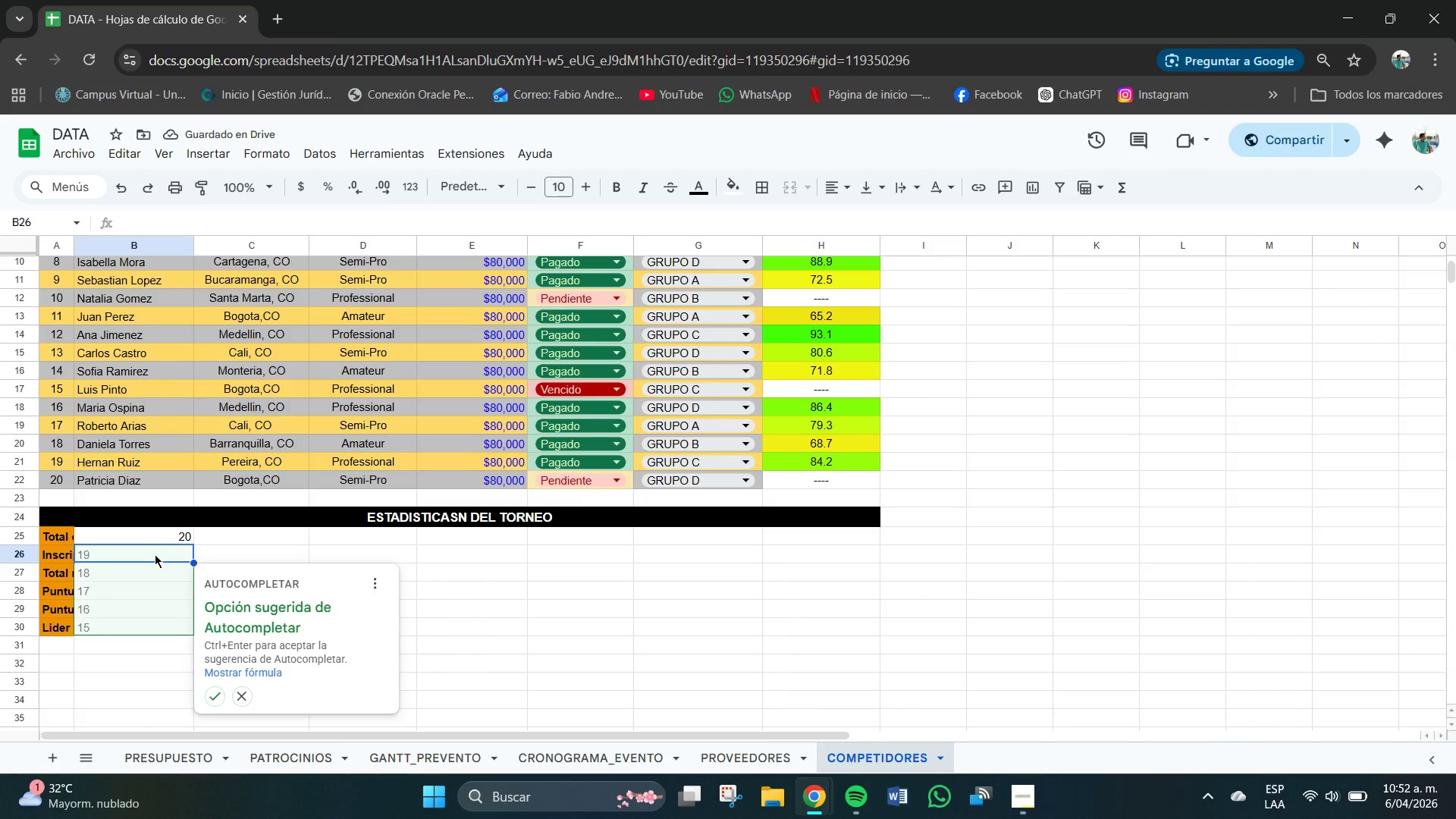 
left_click([154, 557])
 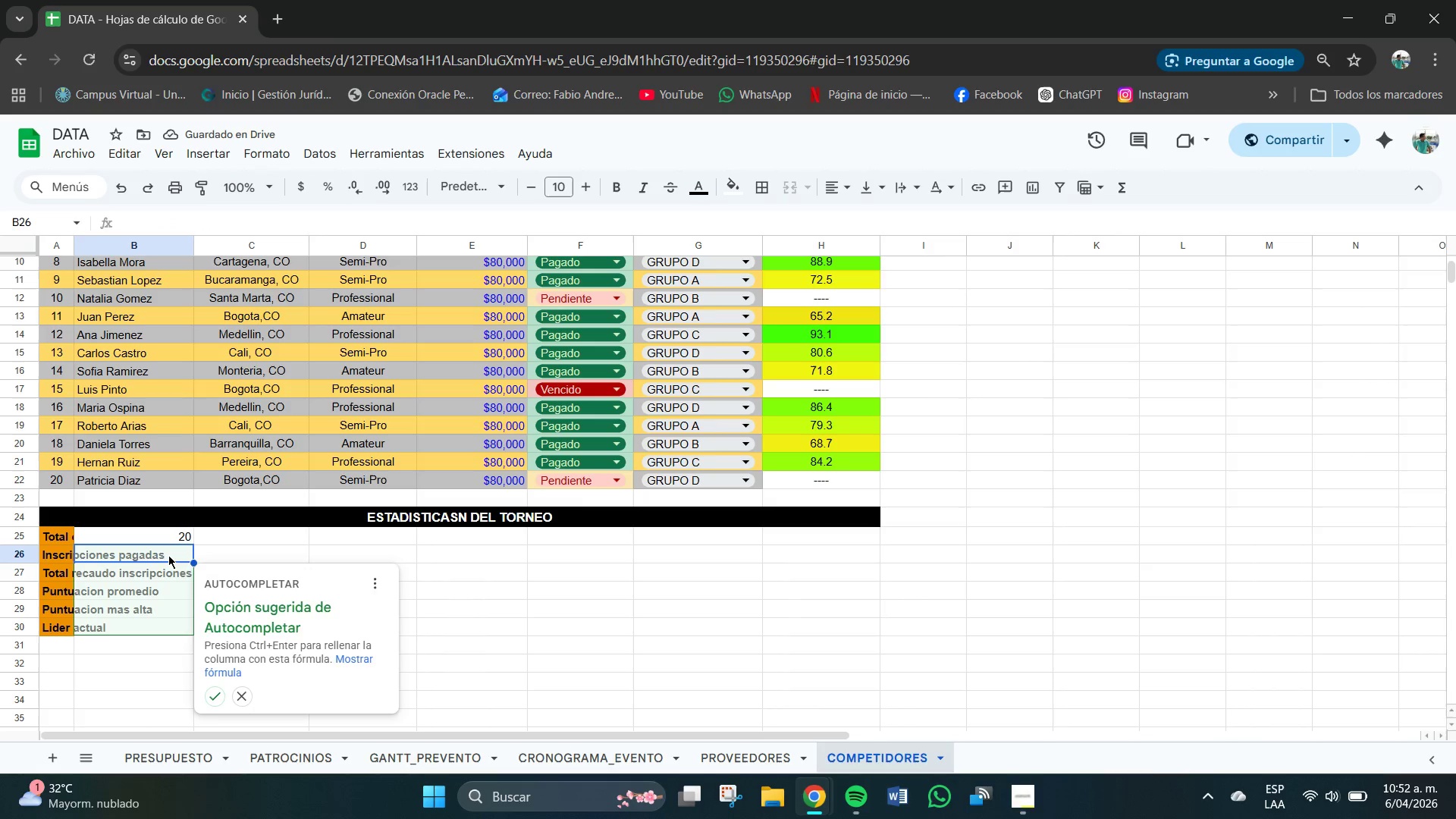 
left_click([168, 555])
 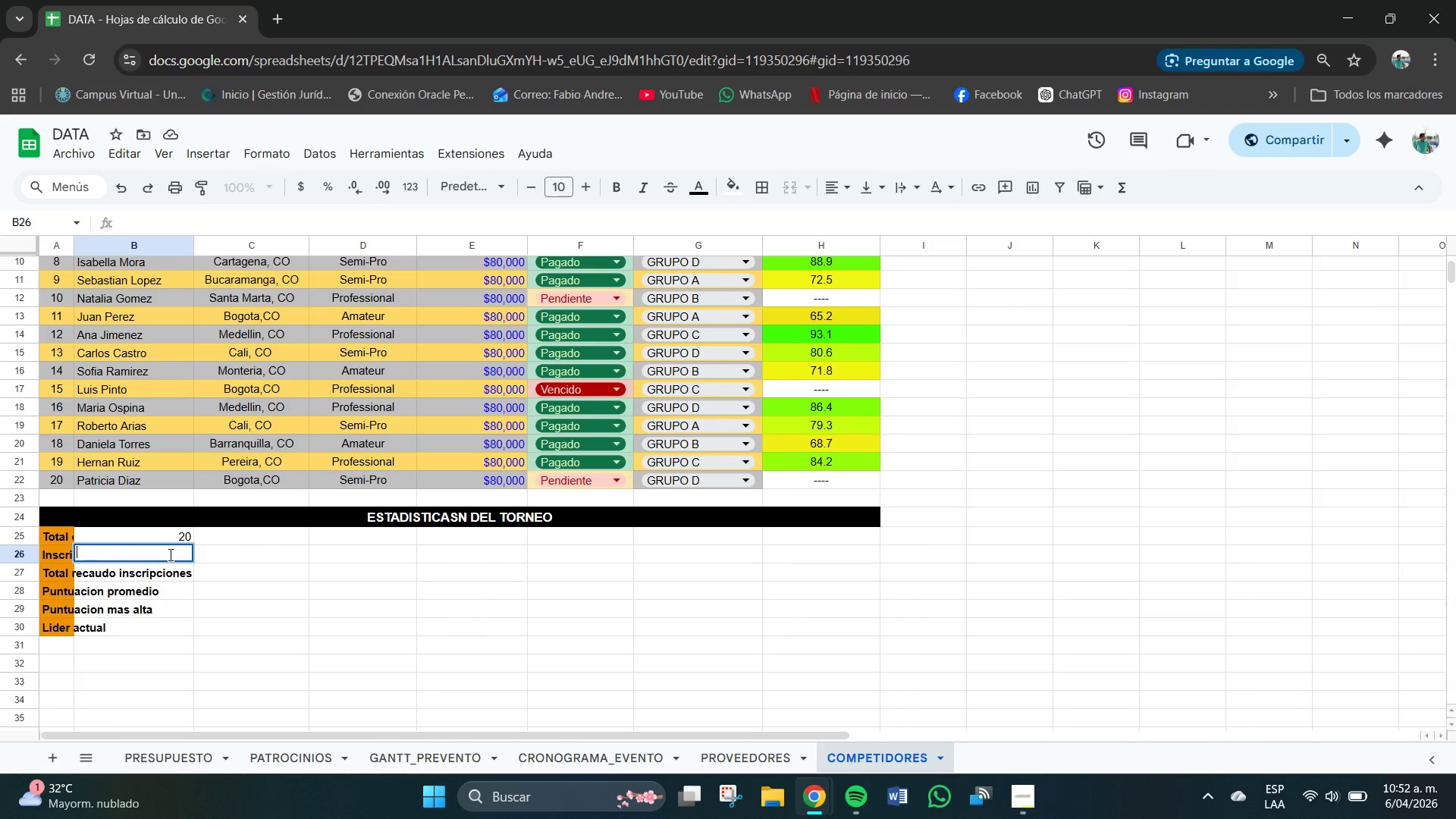 
key(Shift+0)
 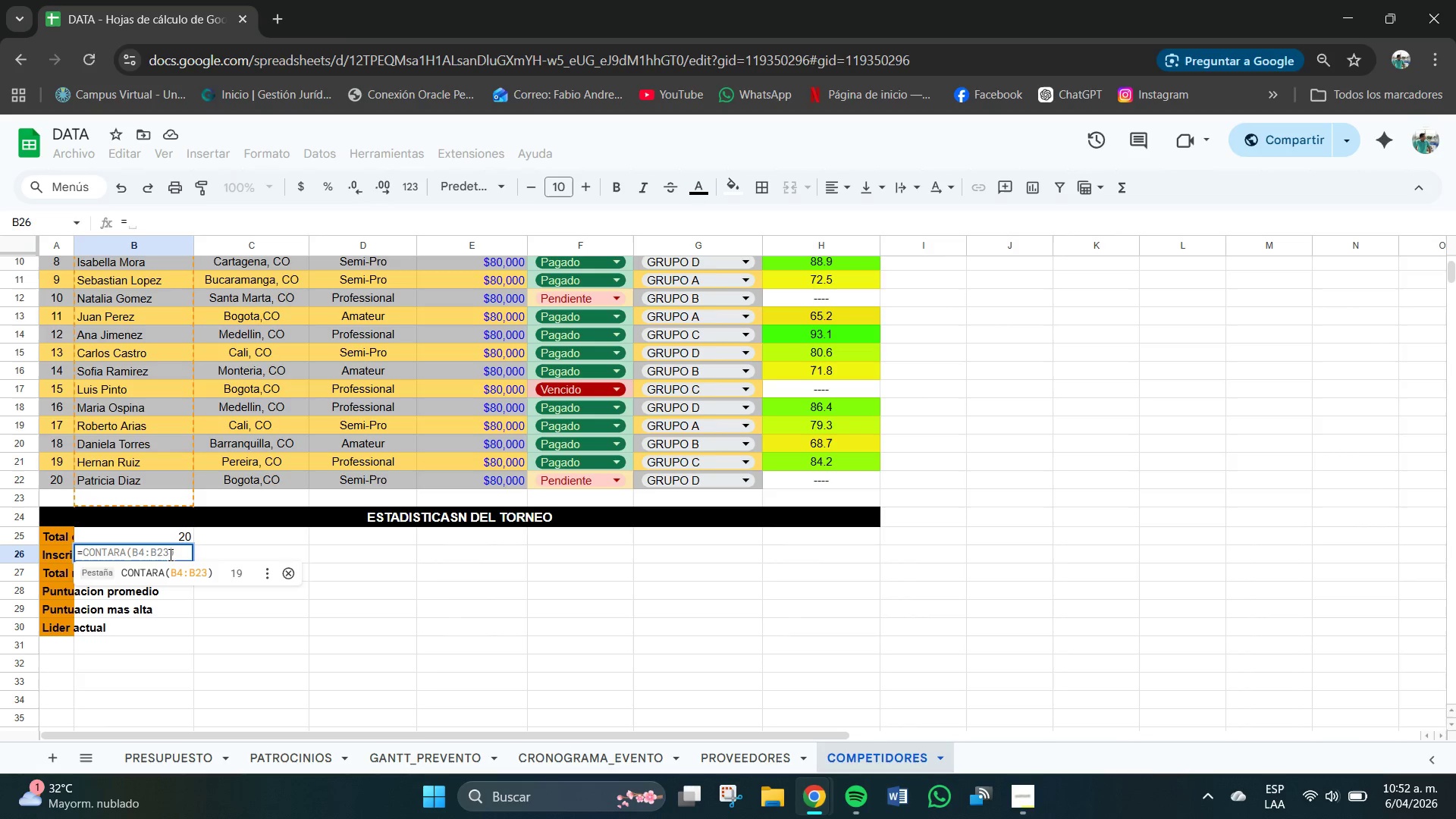 
wait(6.27)
 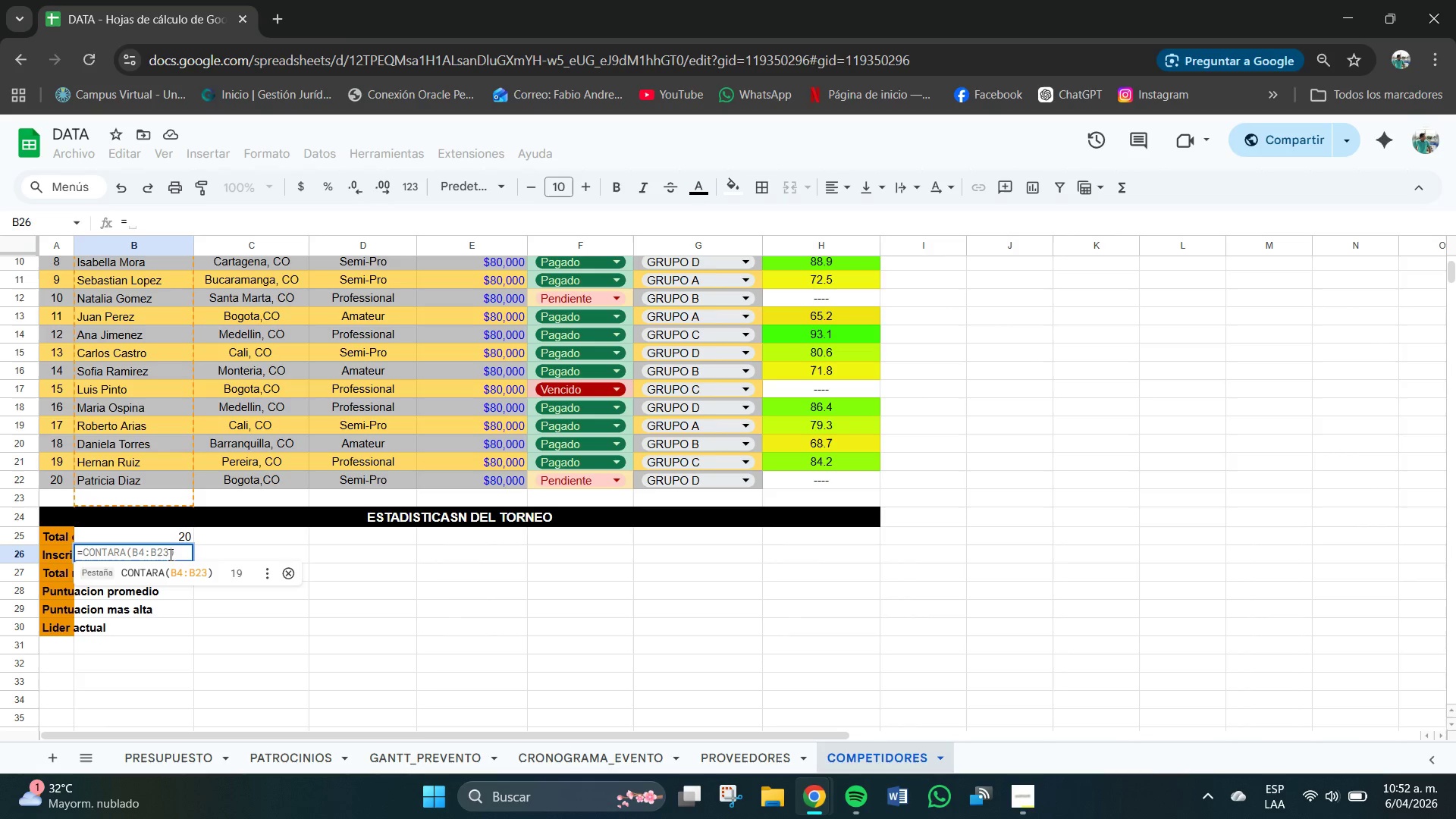 
type(CONTARA.SI*F3)
 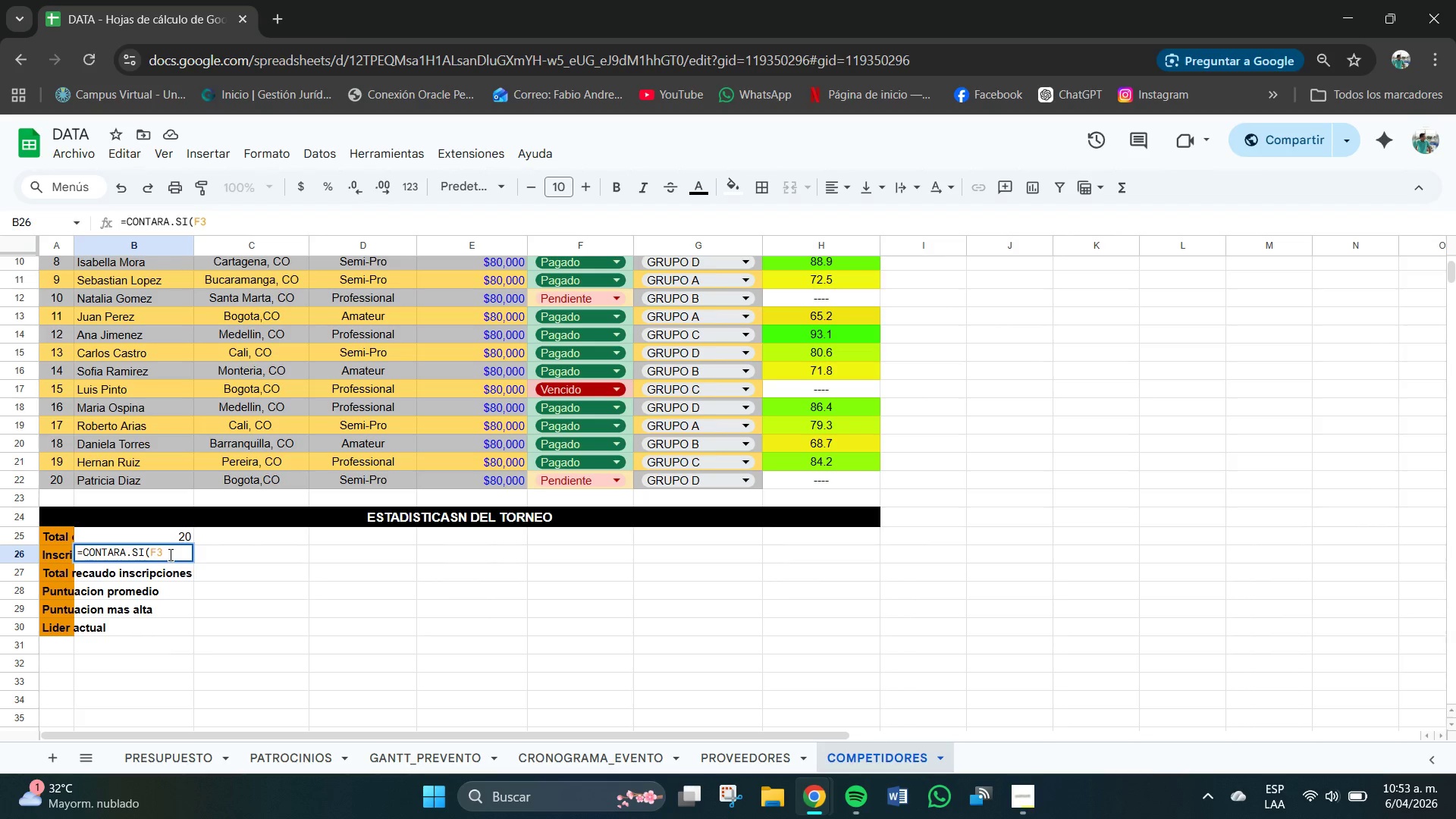 
type(>F22,@PAGADO)
key(Backspace)
key(Backspace)
key(Backspace)
key(Backspace)
key(Backspace)
type(agado@()
 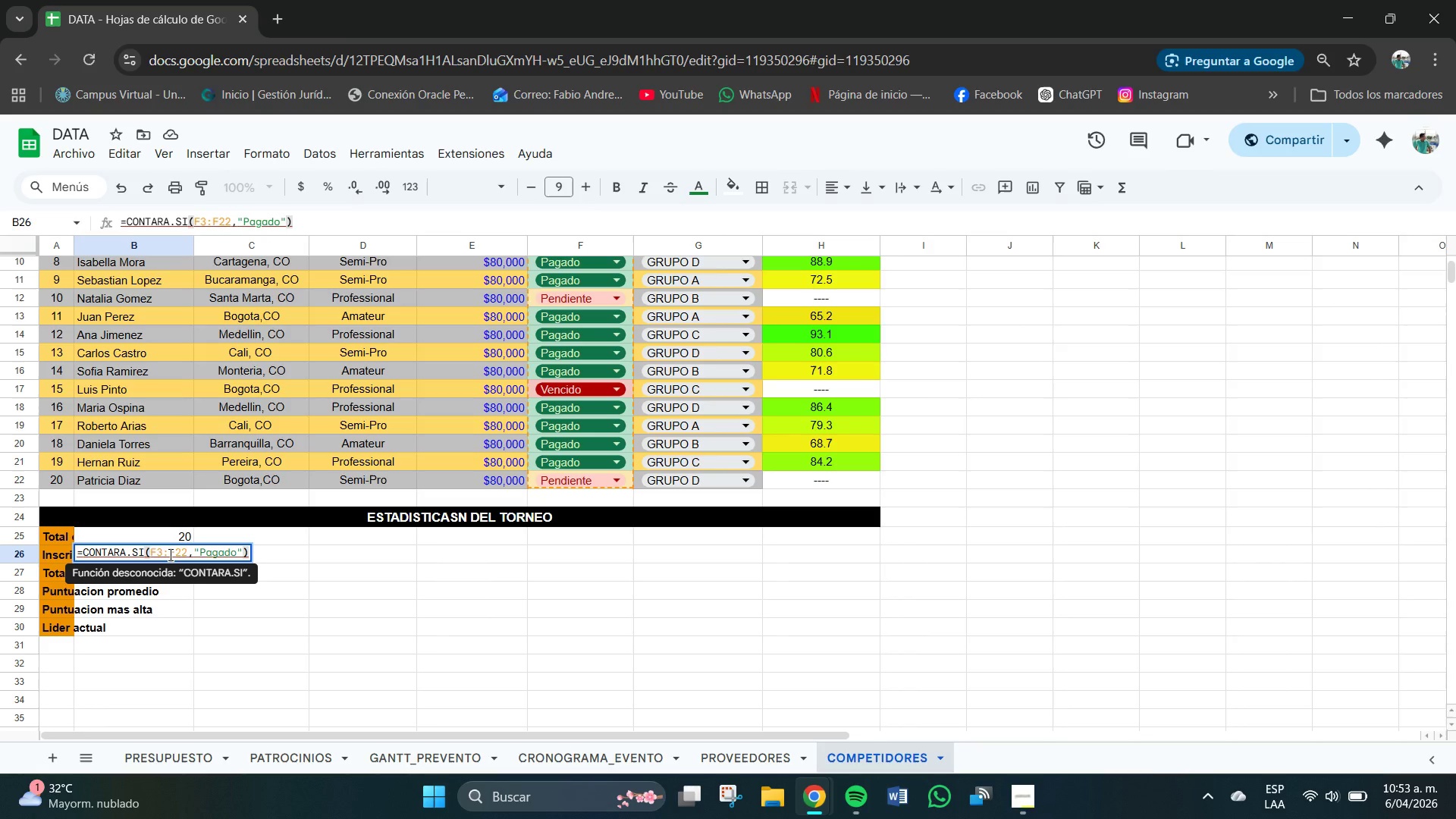 
key(Enter)
 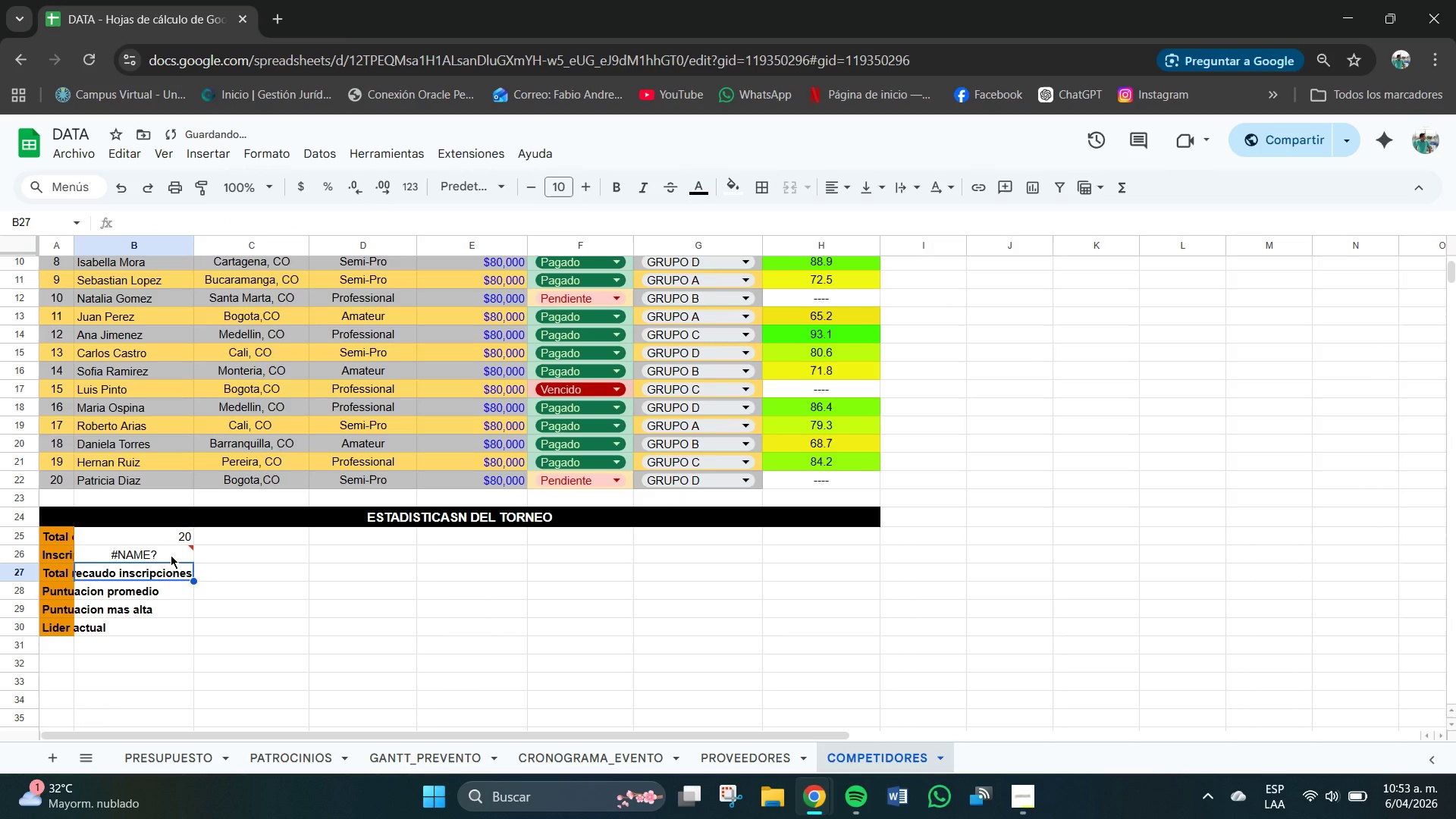 
key(Control+Z)
 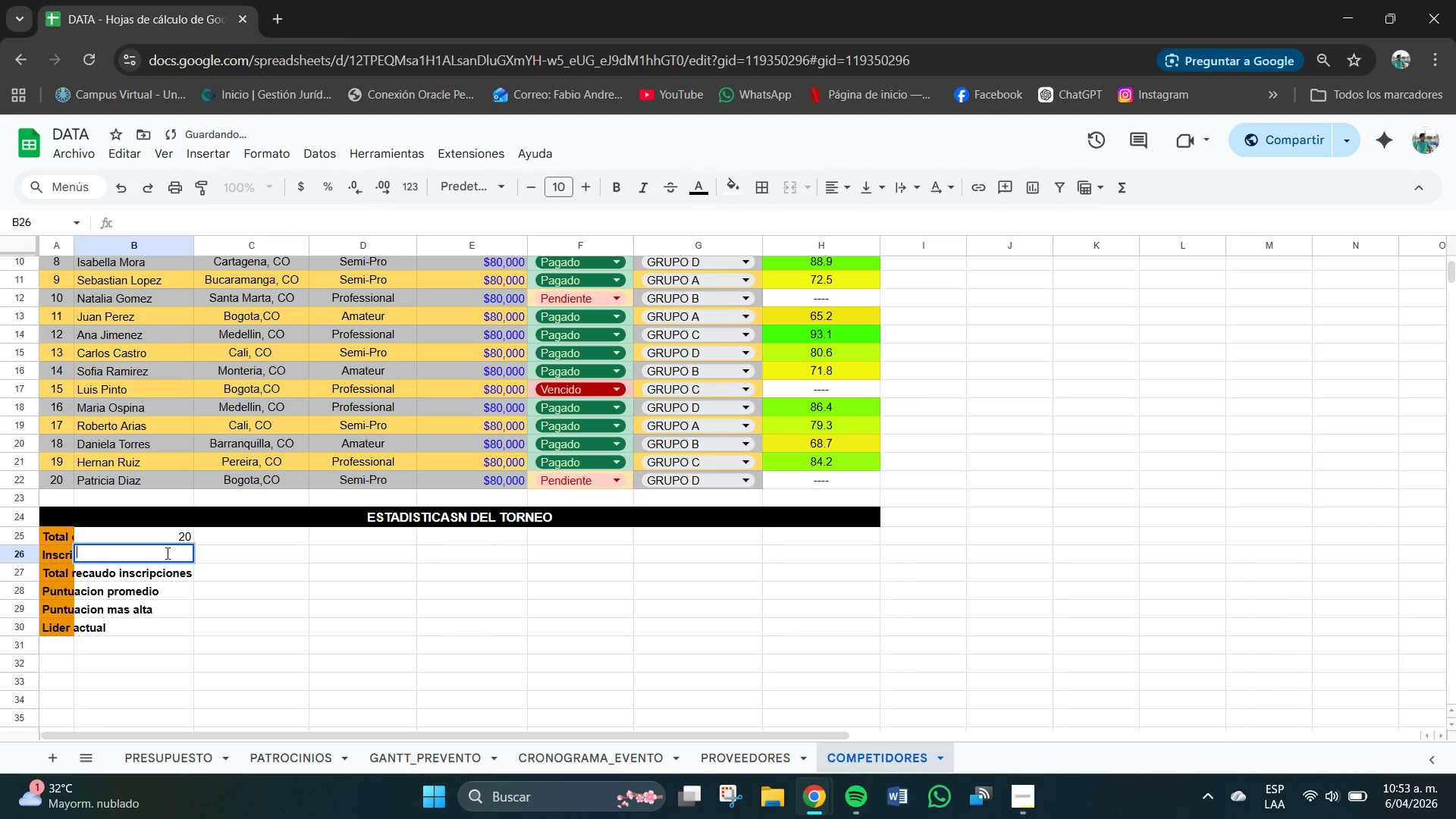 
double_click([168, 554])
 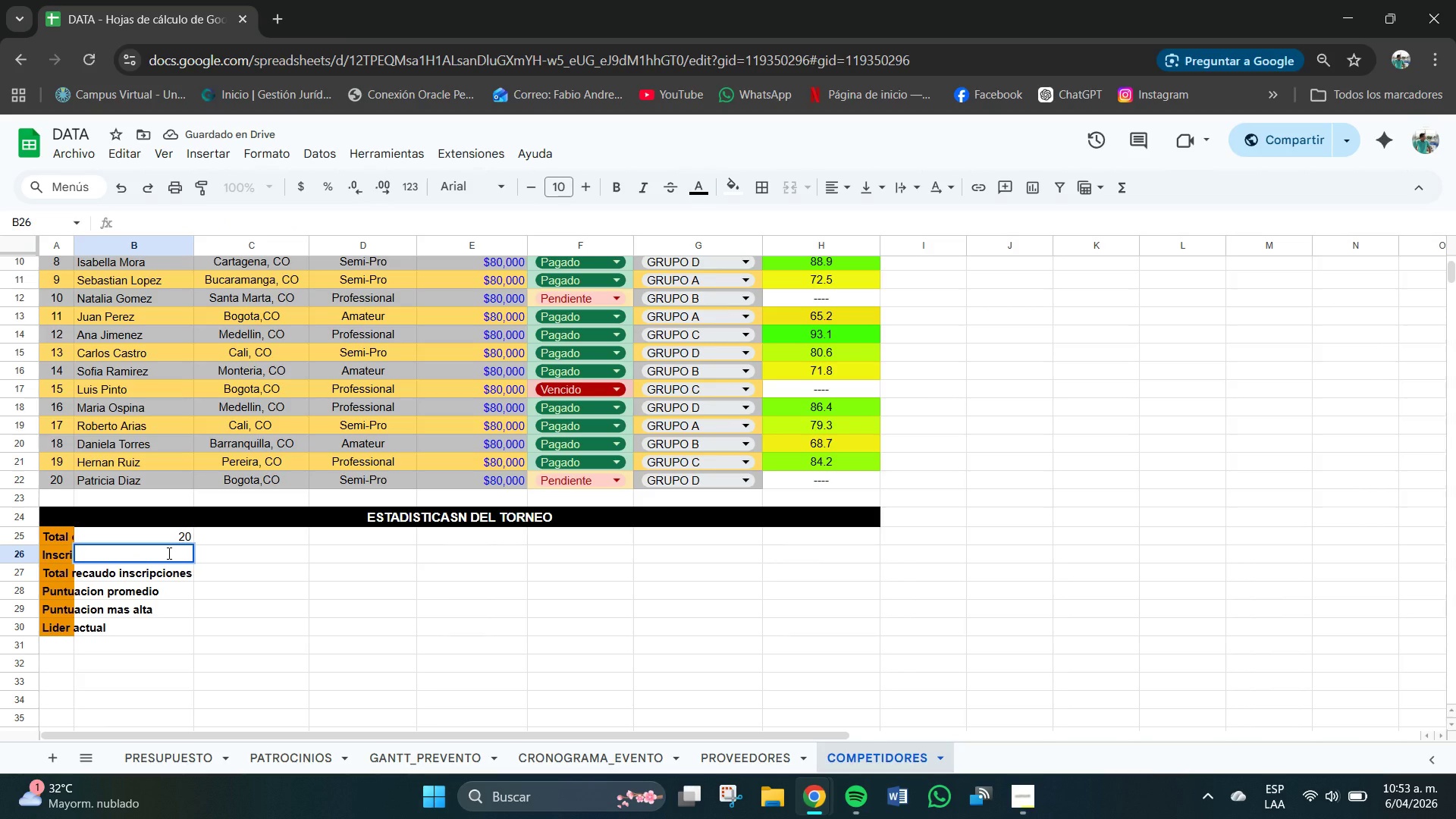 
type()CONTARA)
key(Backspace)
type(.SI*F3>F22)
 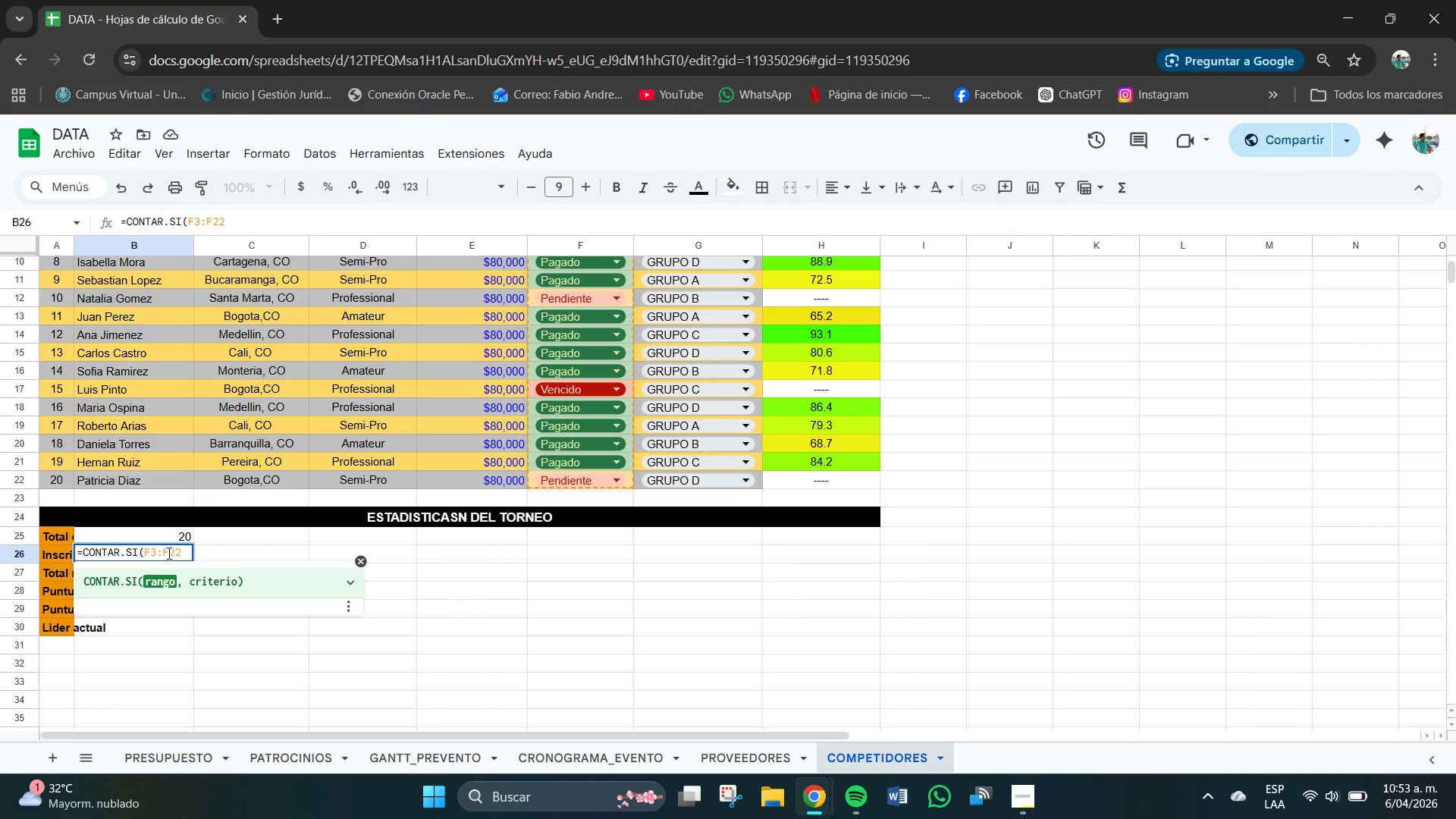 
type(,@Pagadpo)
key(Backspace)
key(Backspace)
type(o@()
 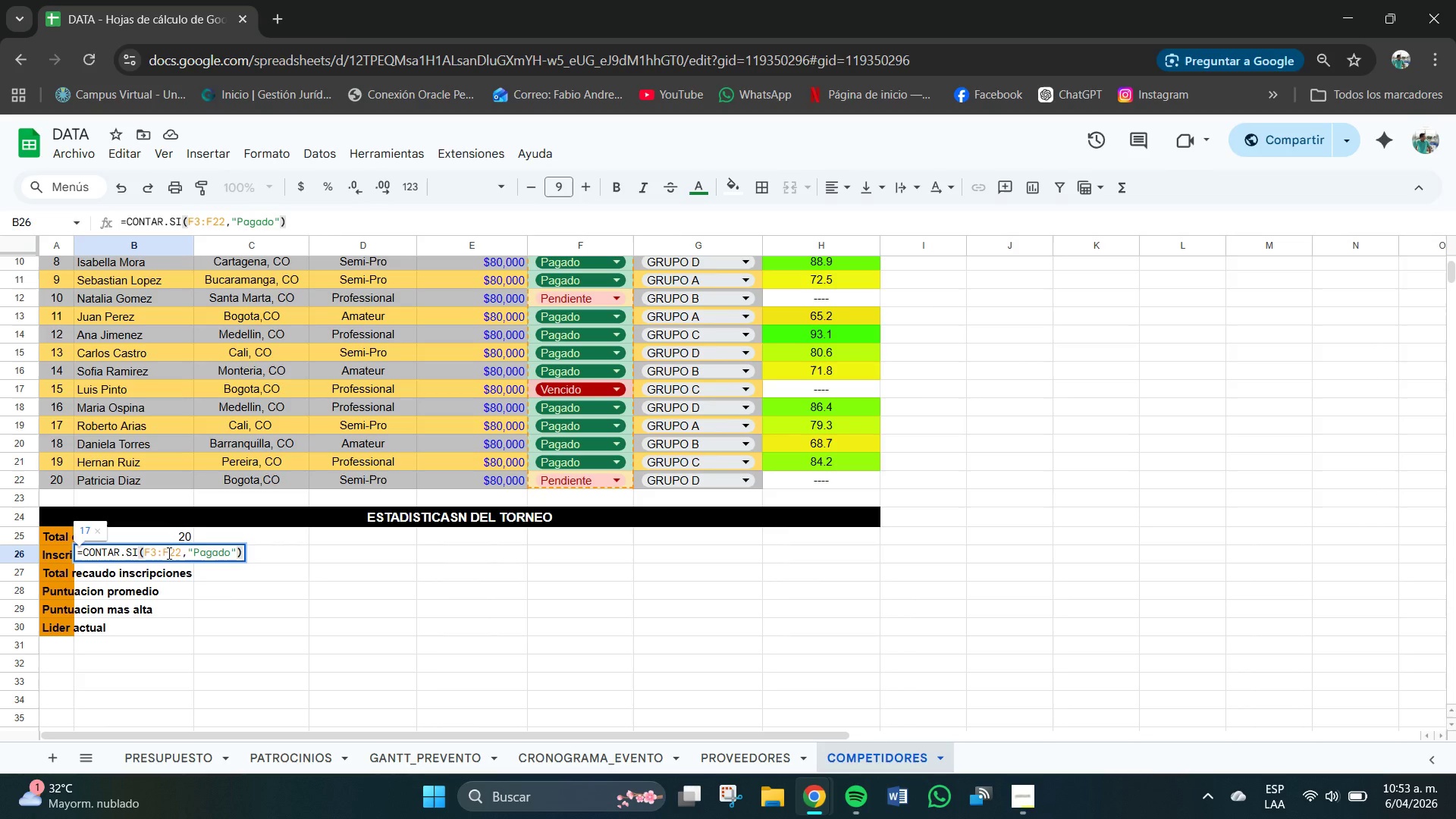 
key(Enter)
 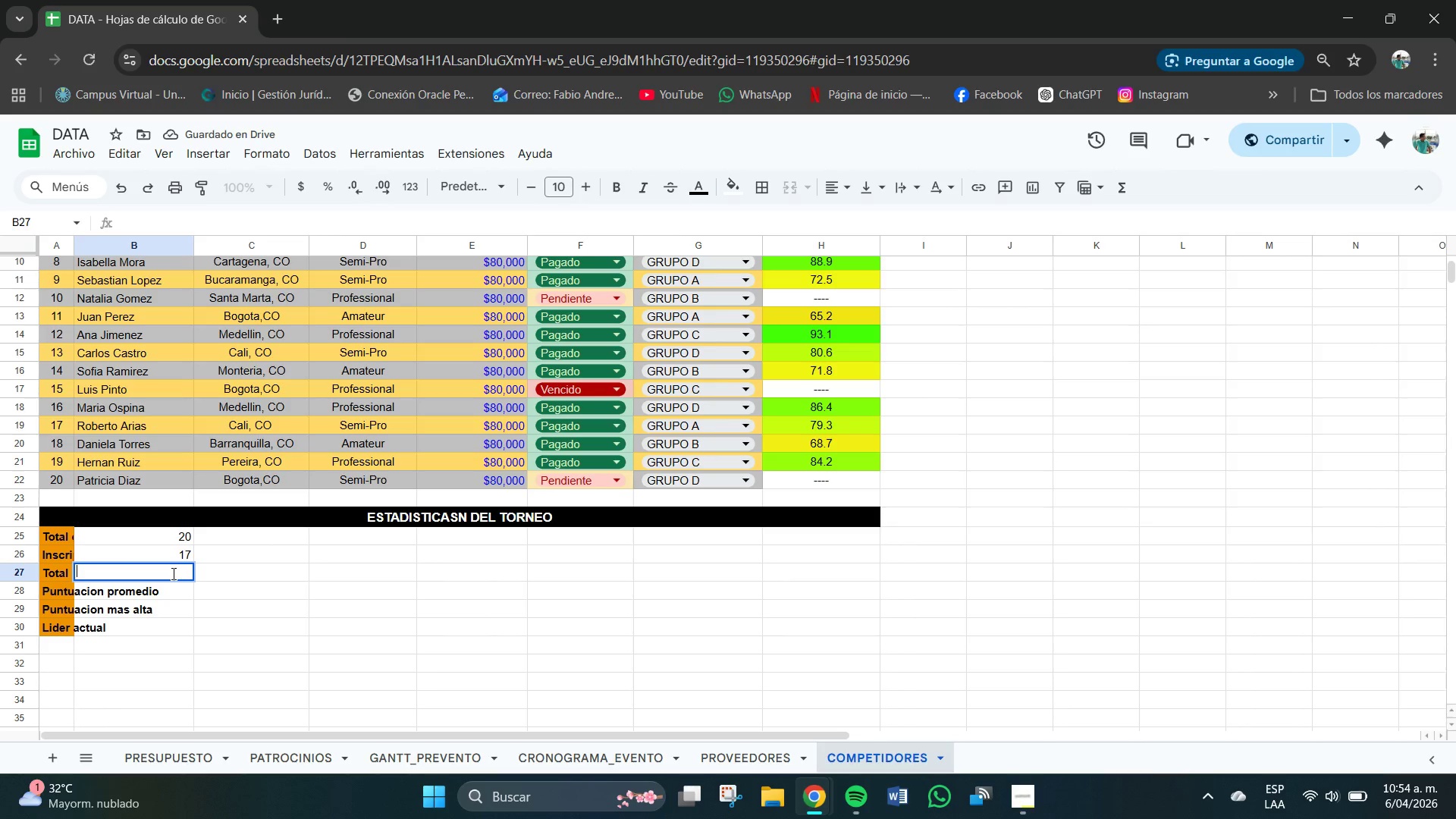 
wait(5.75)
 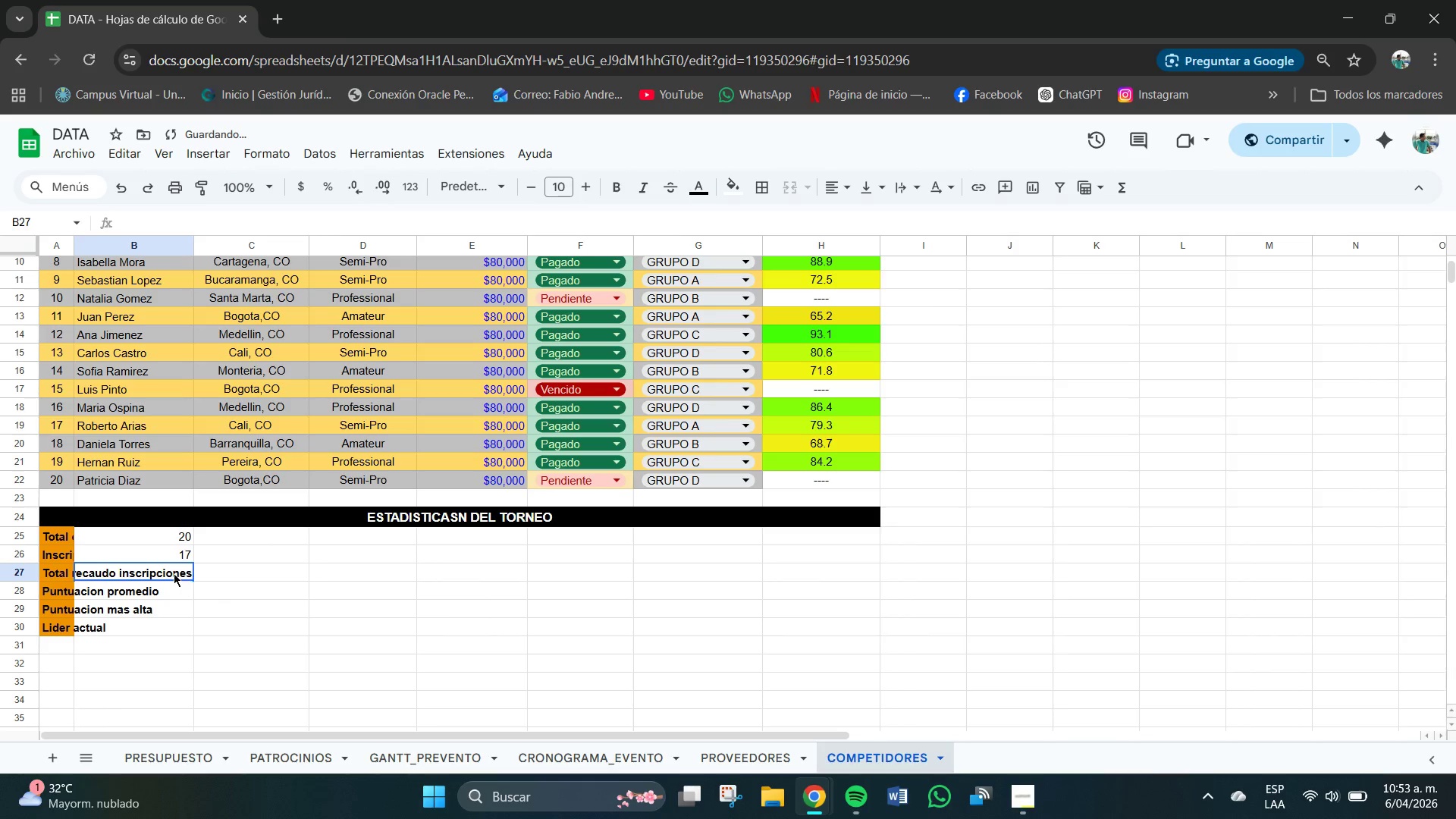 
type()SUMAR.SI&)
key(Backspace)
type(*F3>F22)
 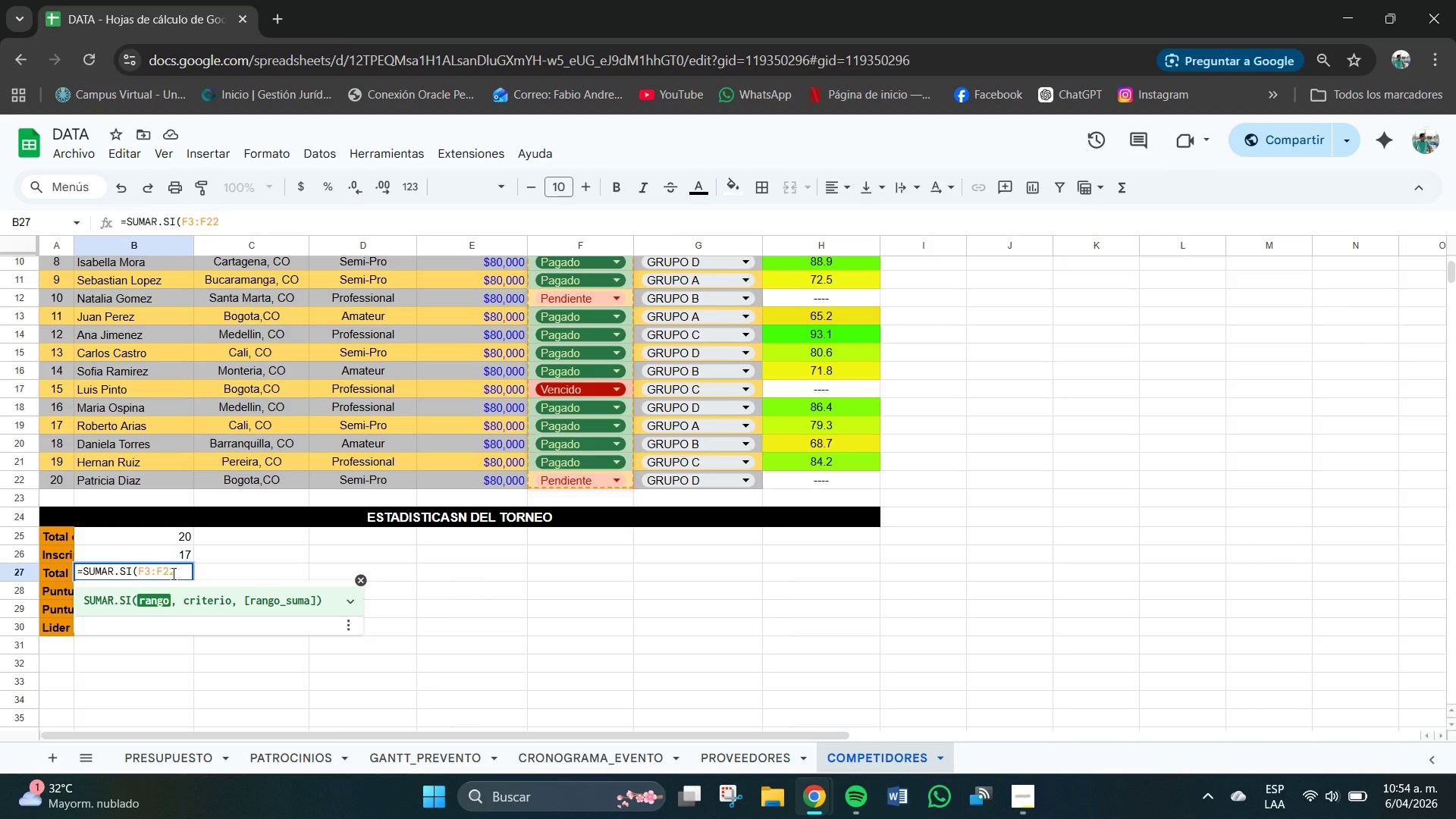 
type(,@Pagado)
 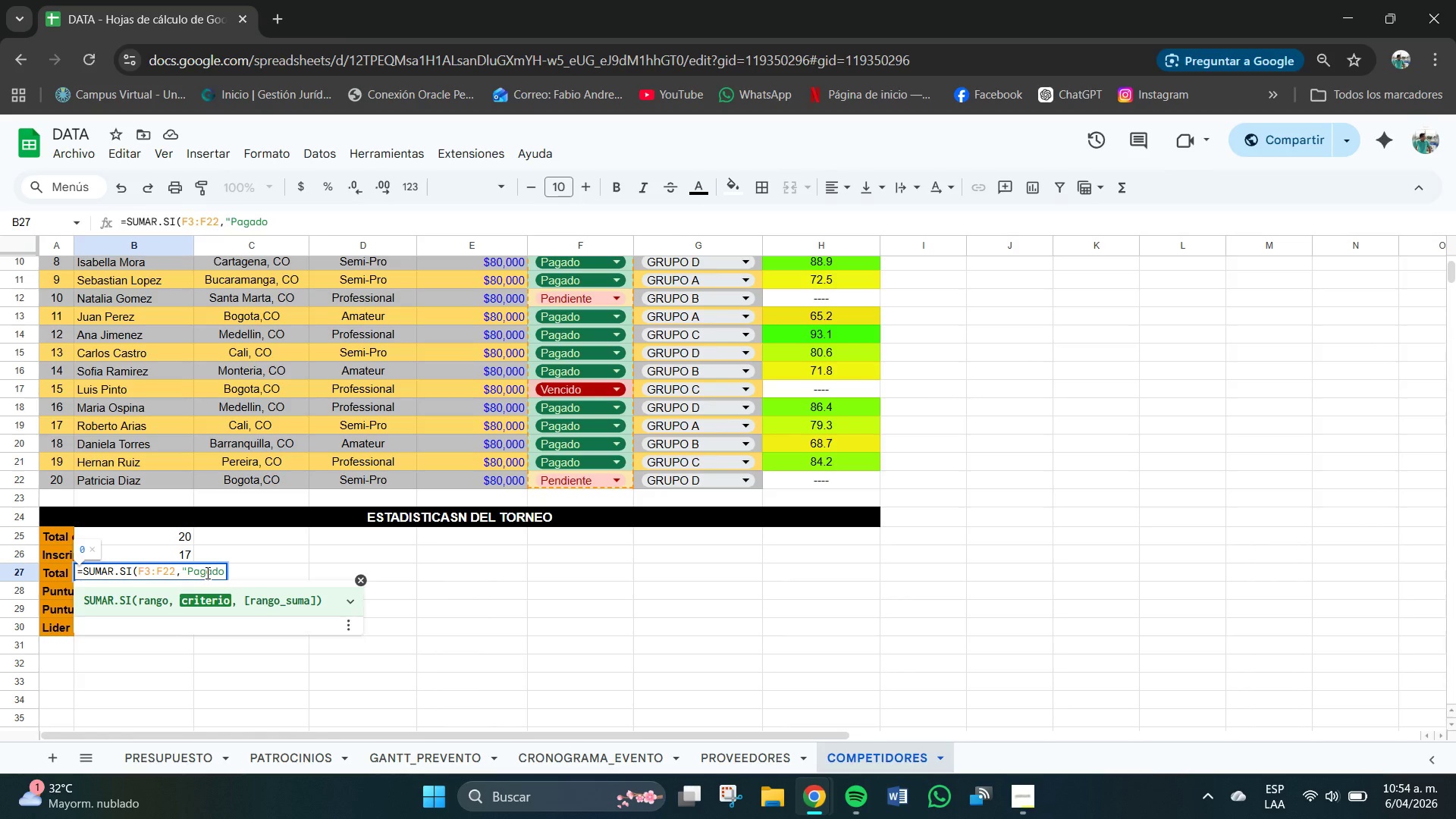 
type(@,E3>E22()
 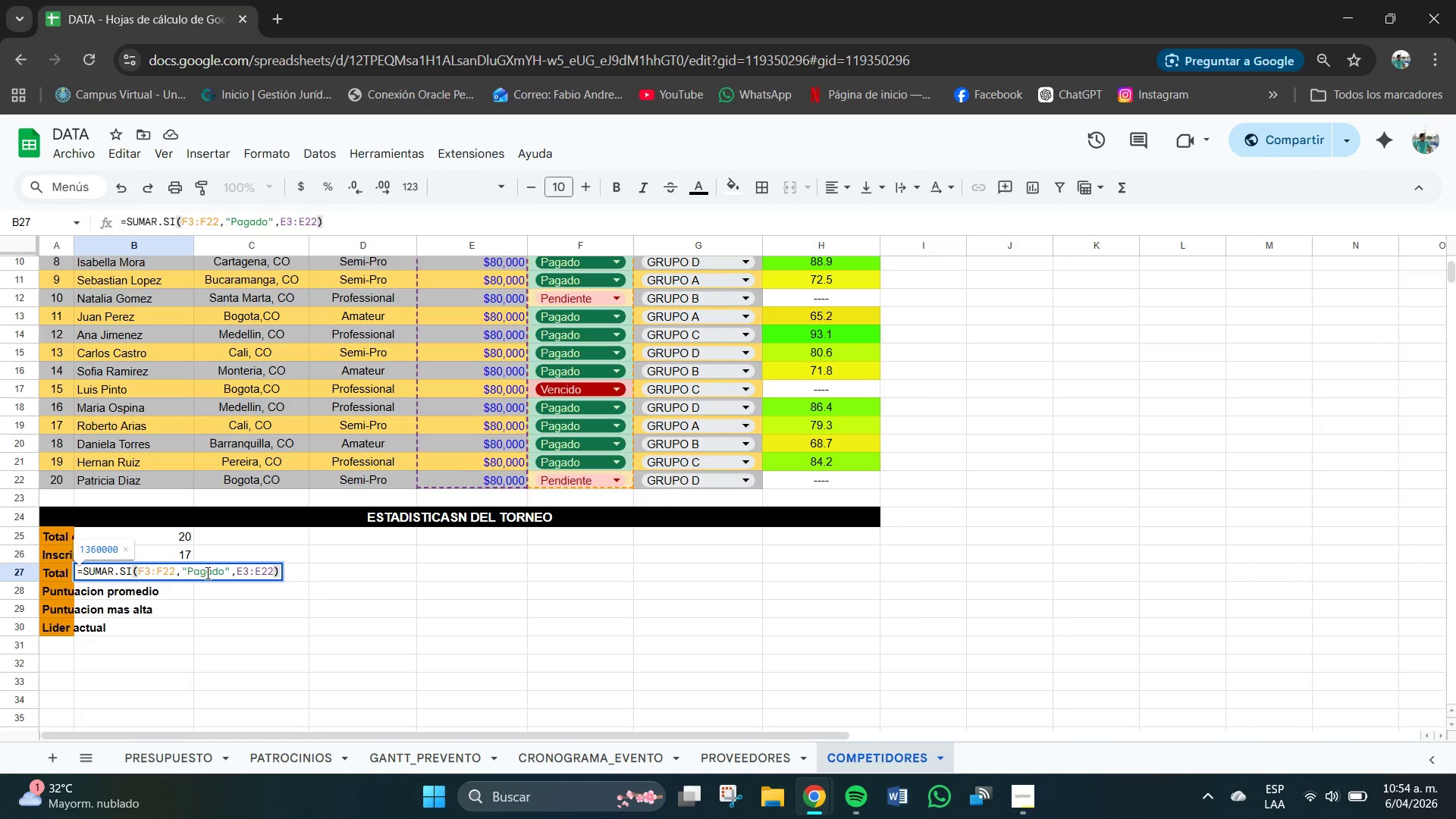 
key(Enter)
 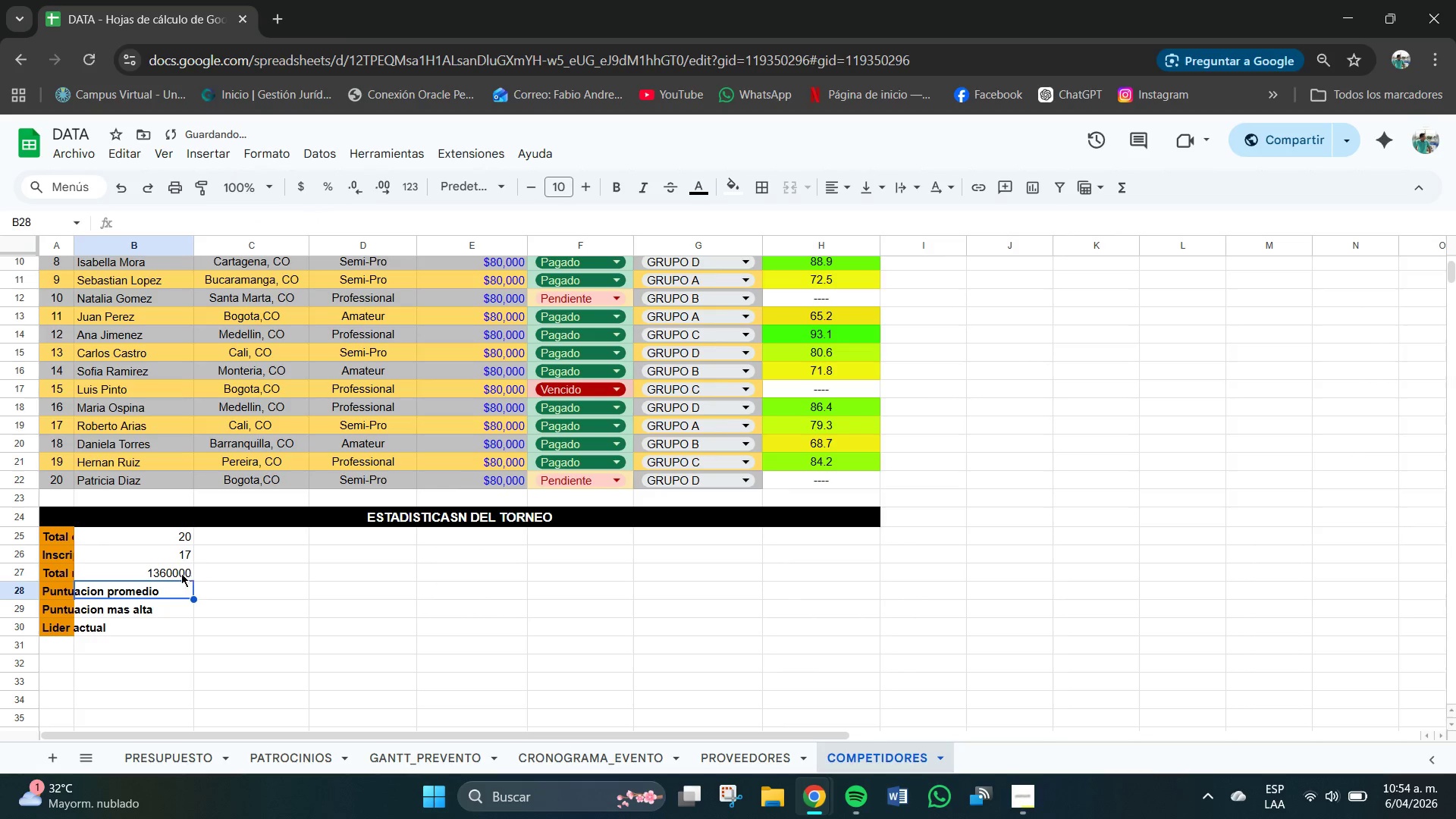 
left_click([179, 573])
 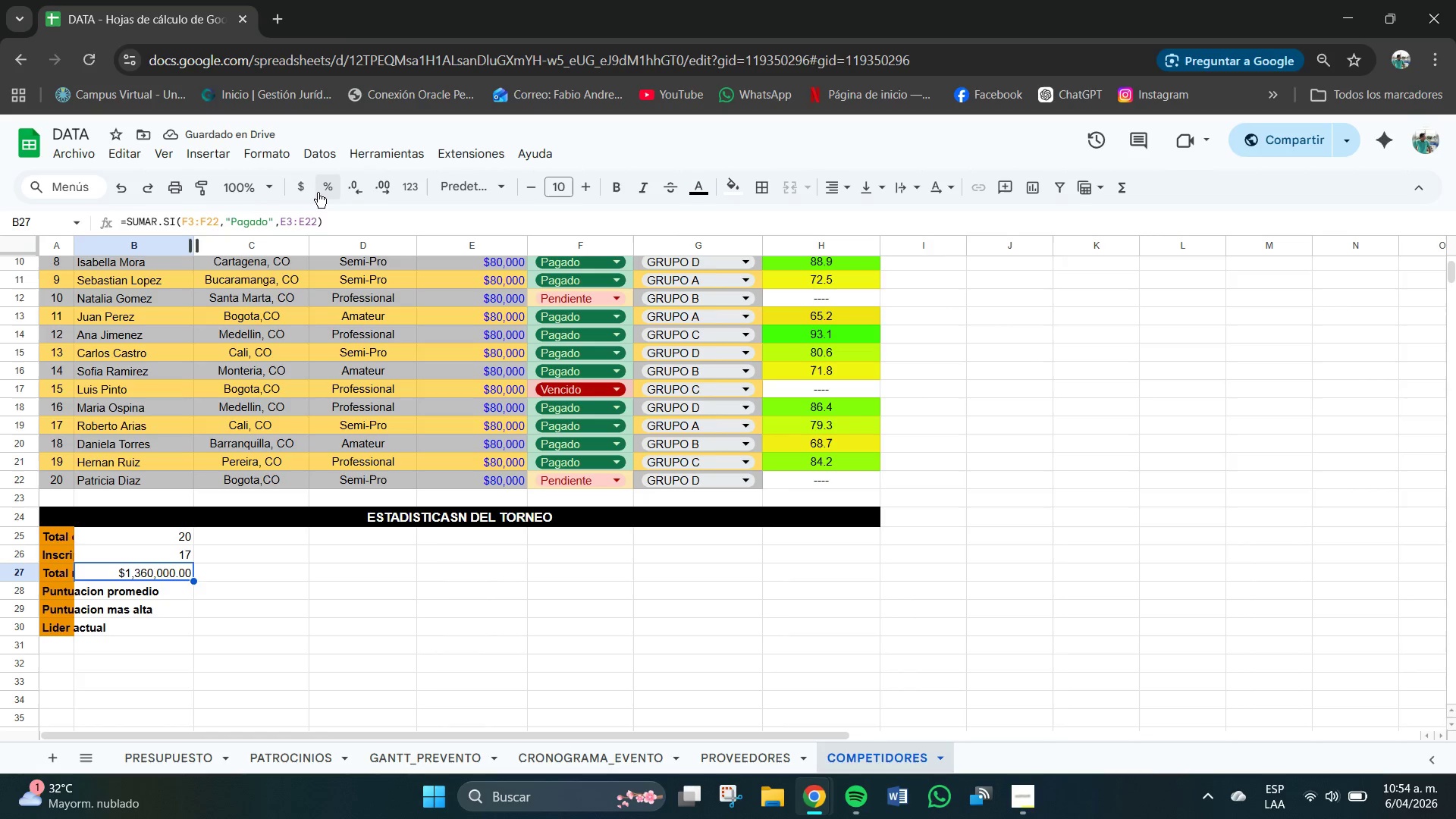 
wait(5.42)
 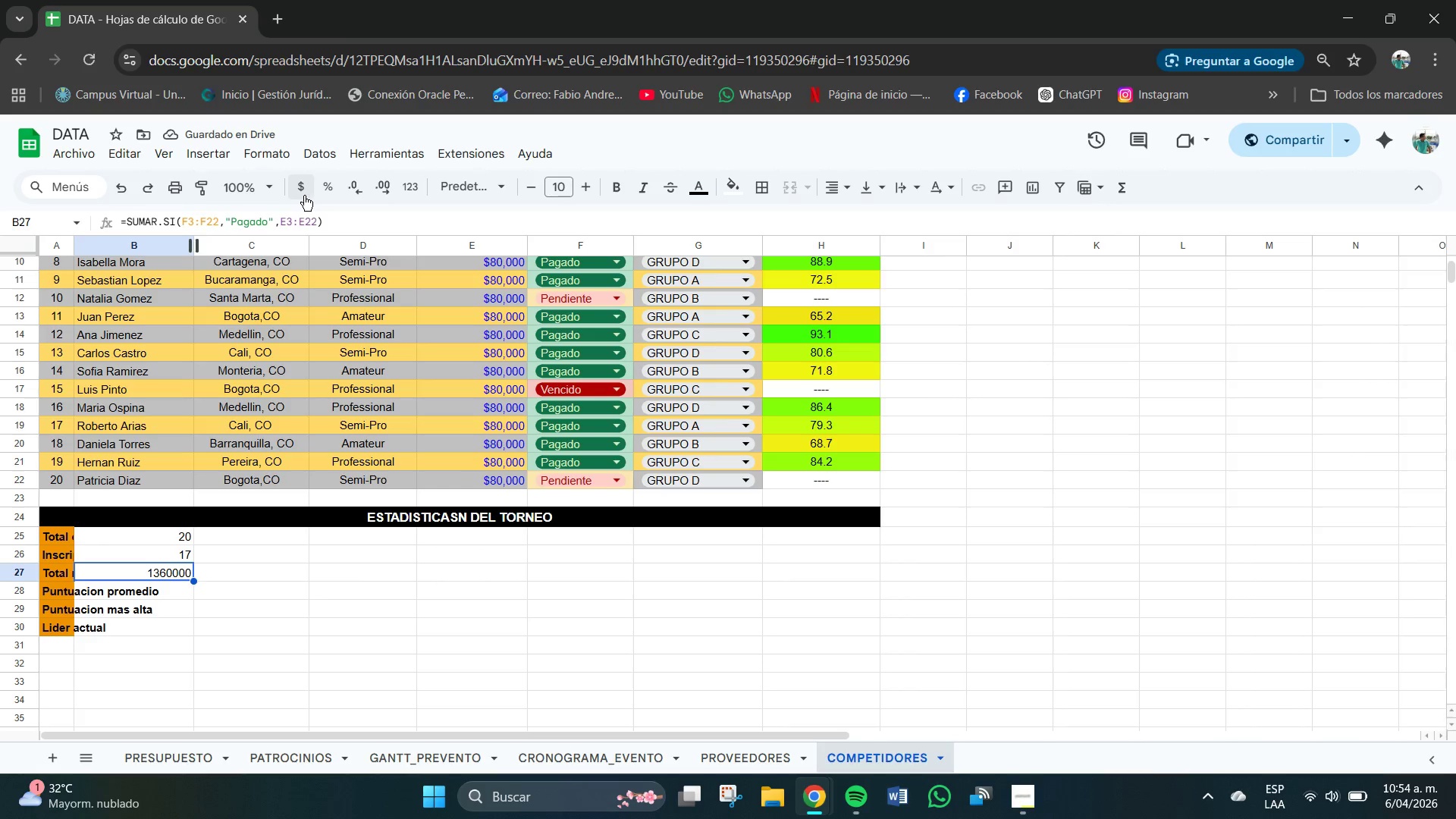 
double_click([352, 187])
 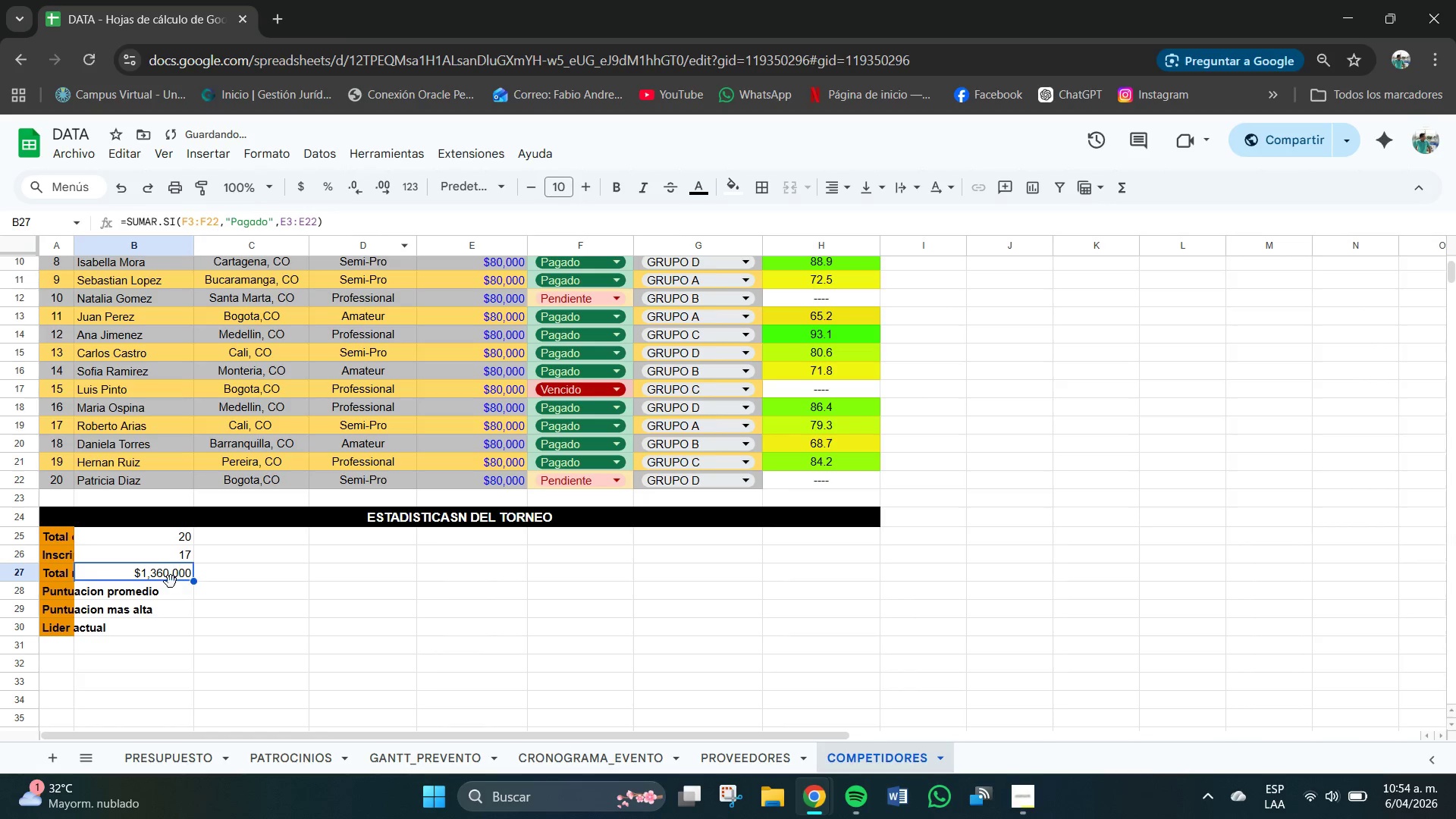 
left_click([176, 585])
 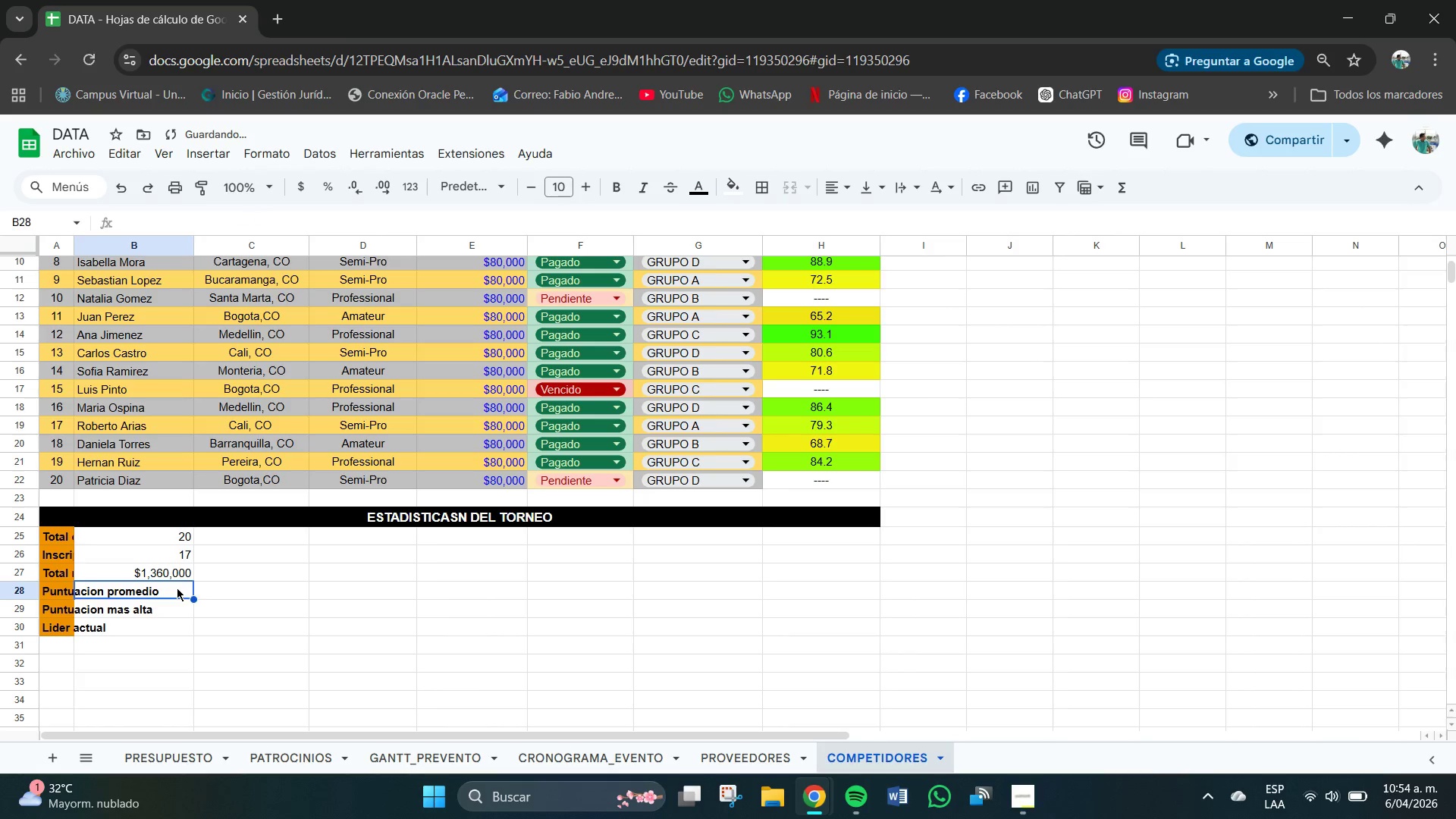 
double_click([177, 588])
 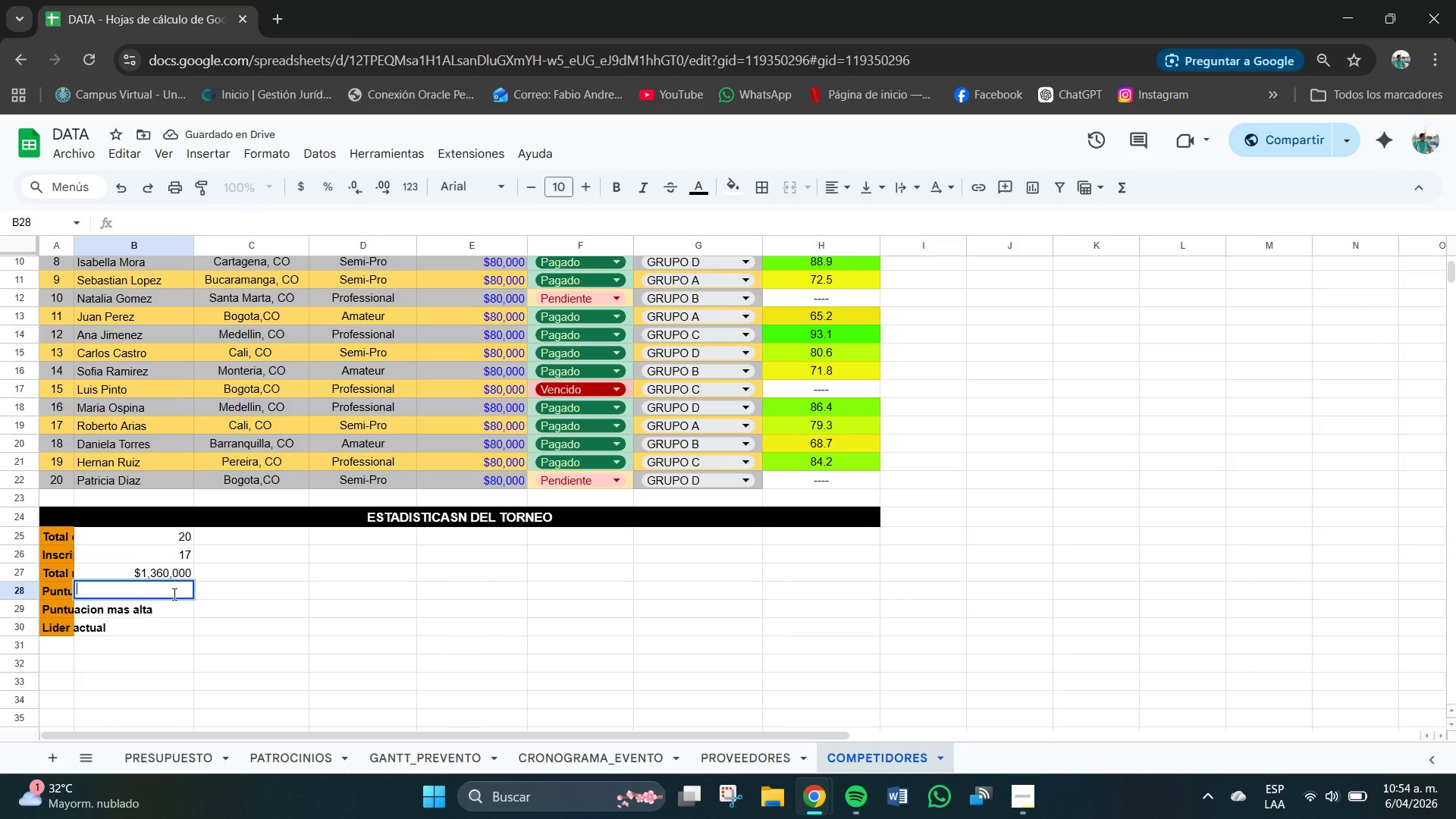 
left_click([174, 593])
 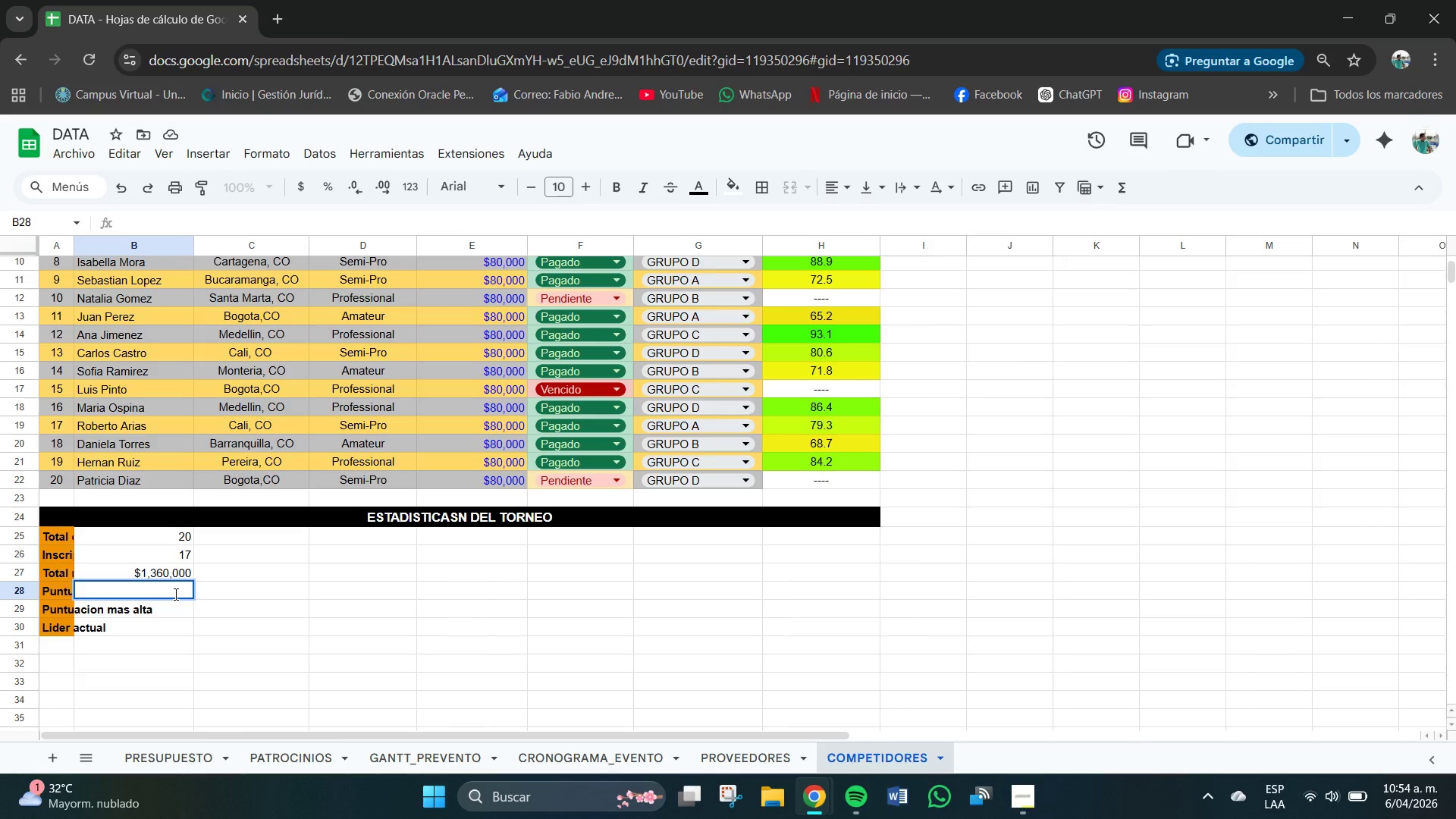 
wait(7.61)
 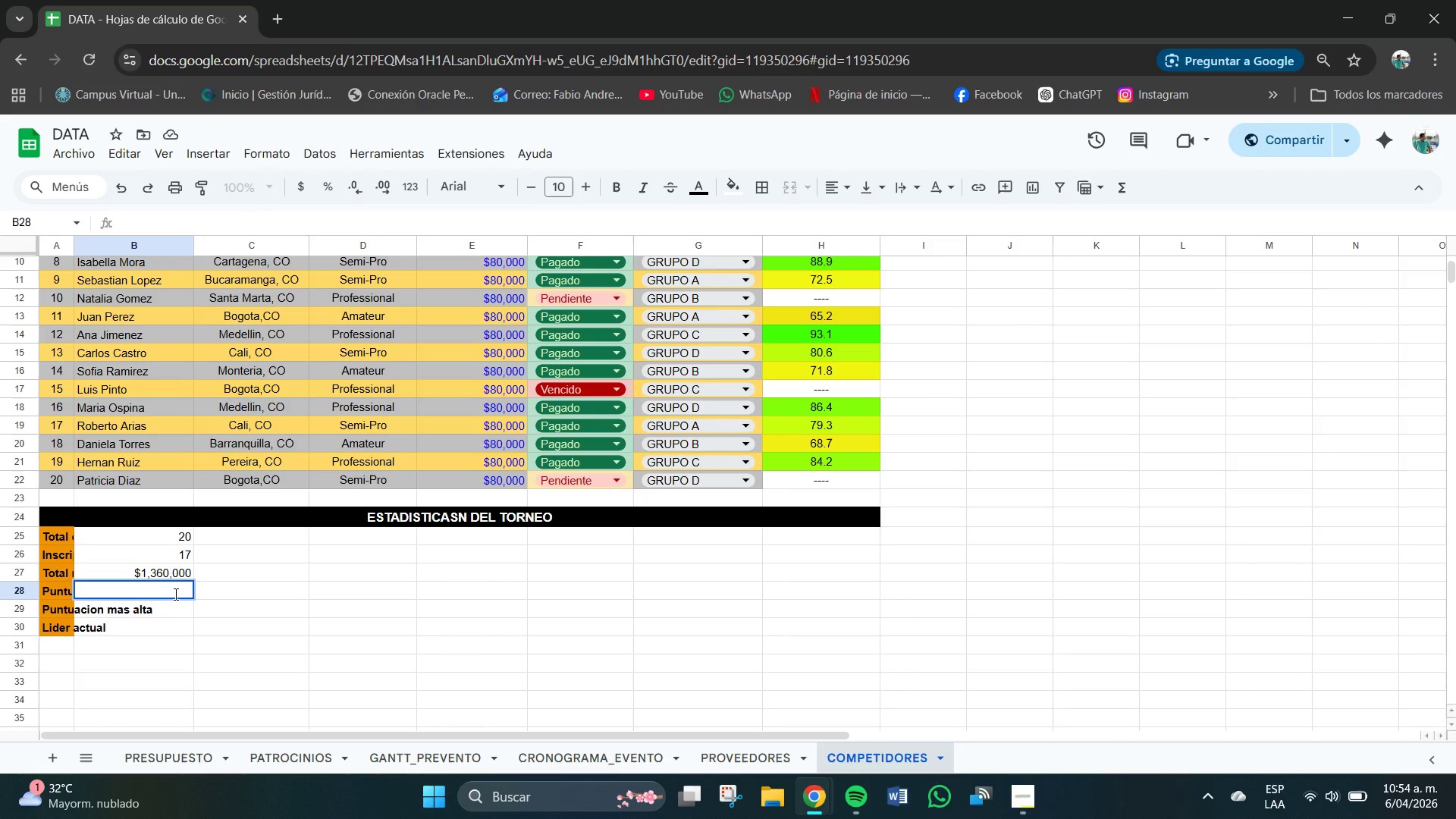 
left_click([171, 592])
 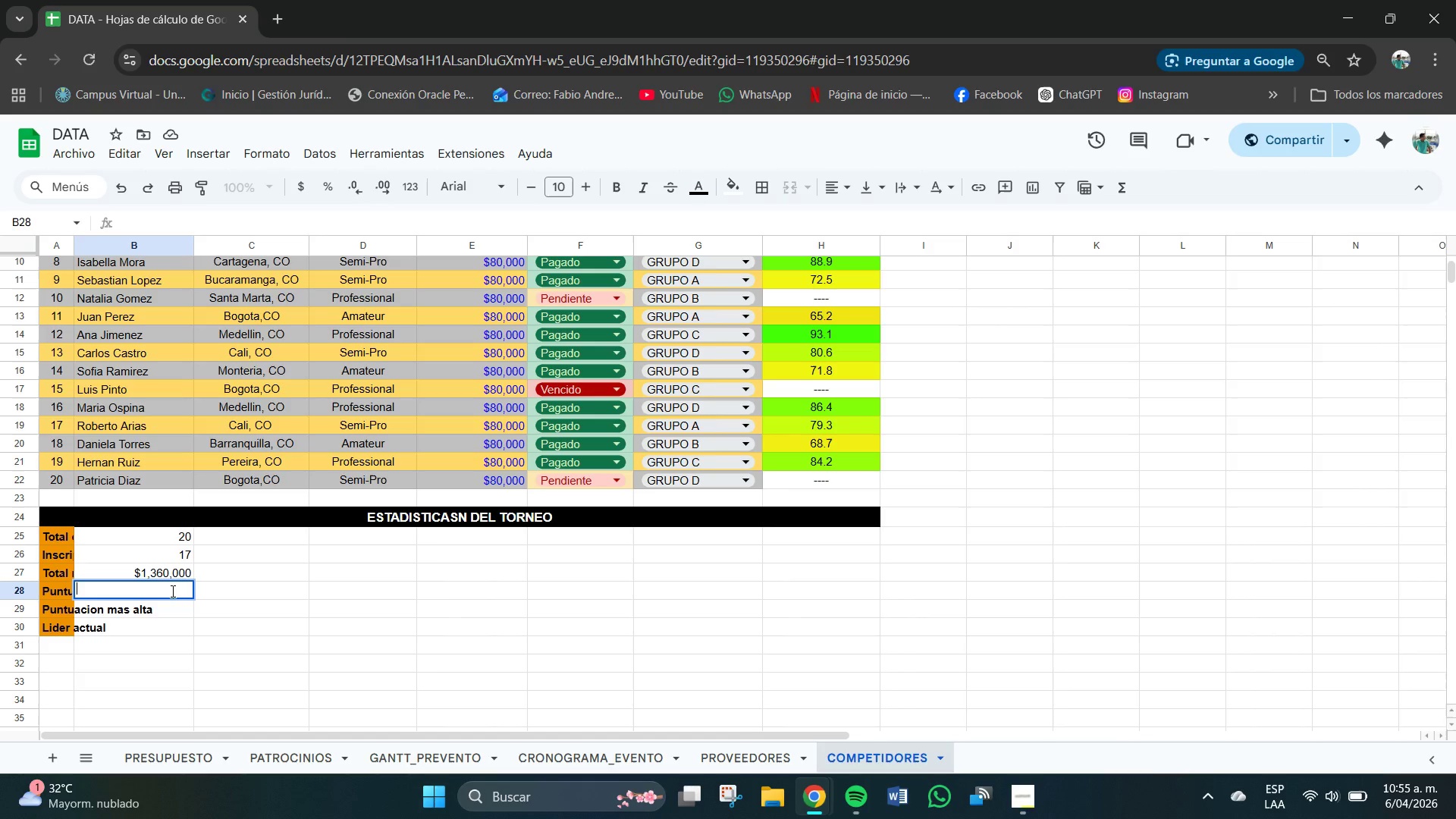 
type()PROMEDIO.SI*H3>H22,@[Break])
key(Backspace)
type([Break])
 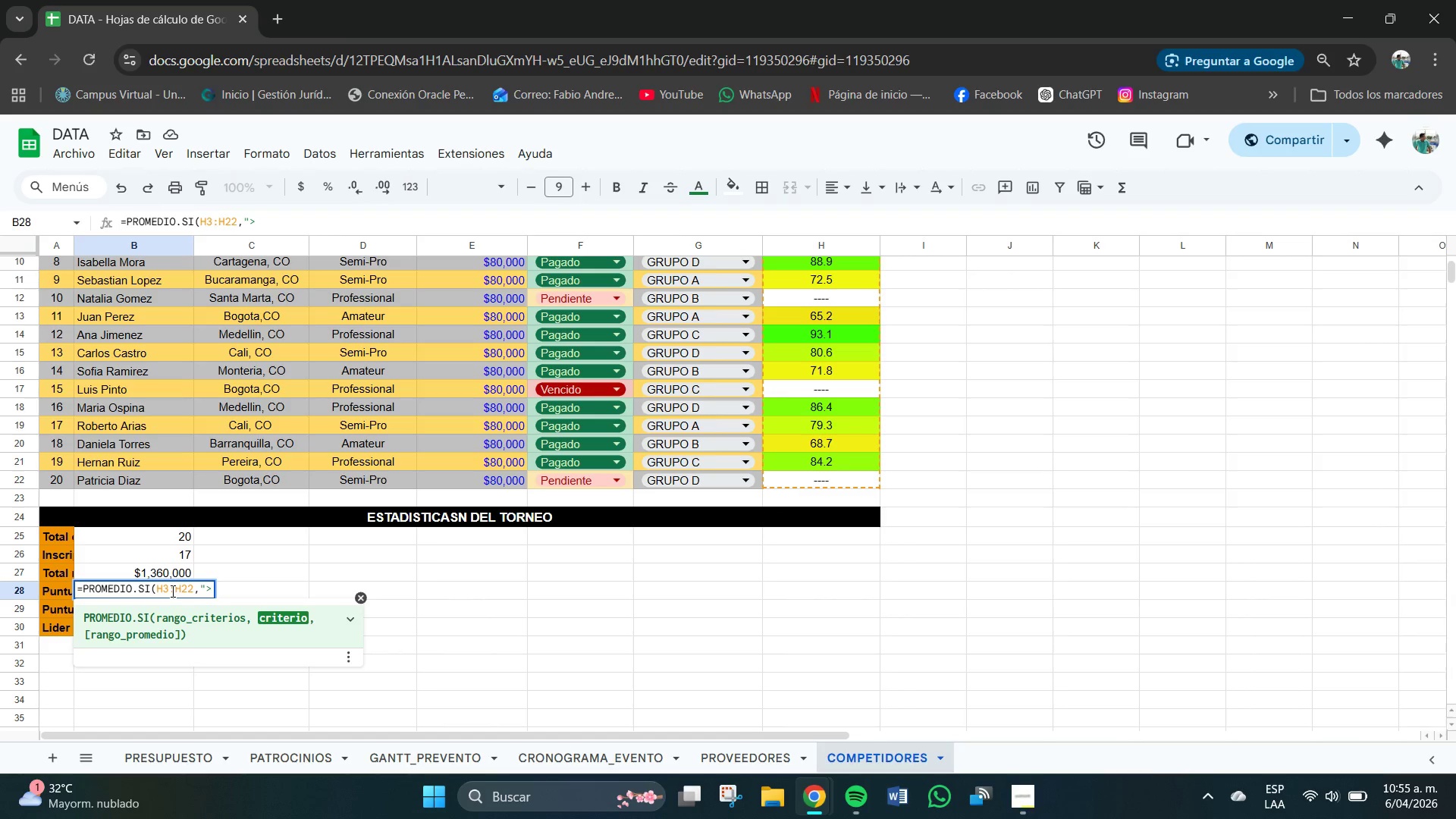 
key(Shift+2)
 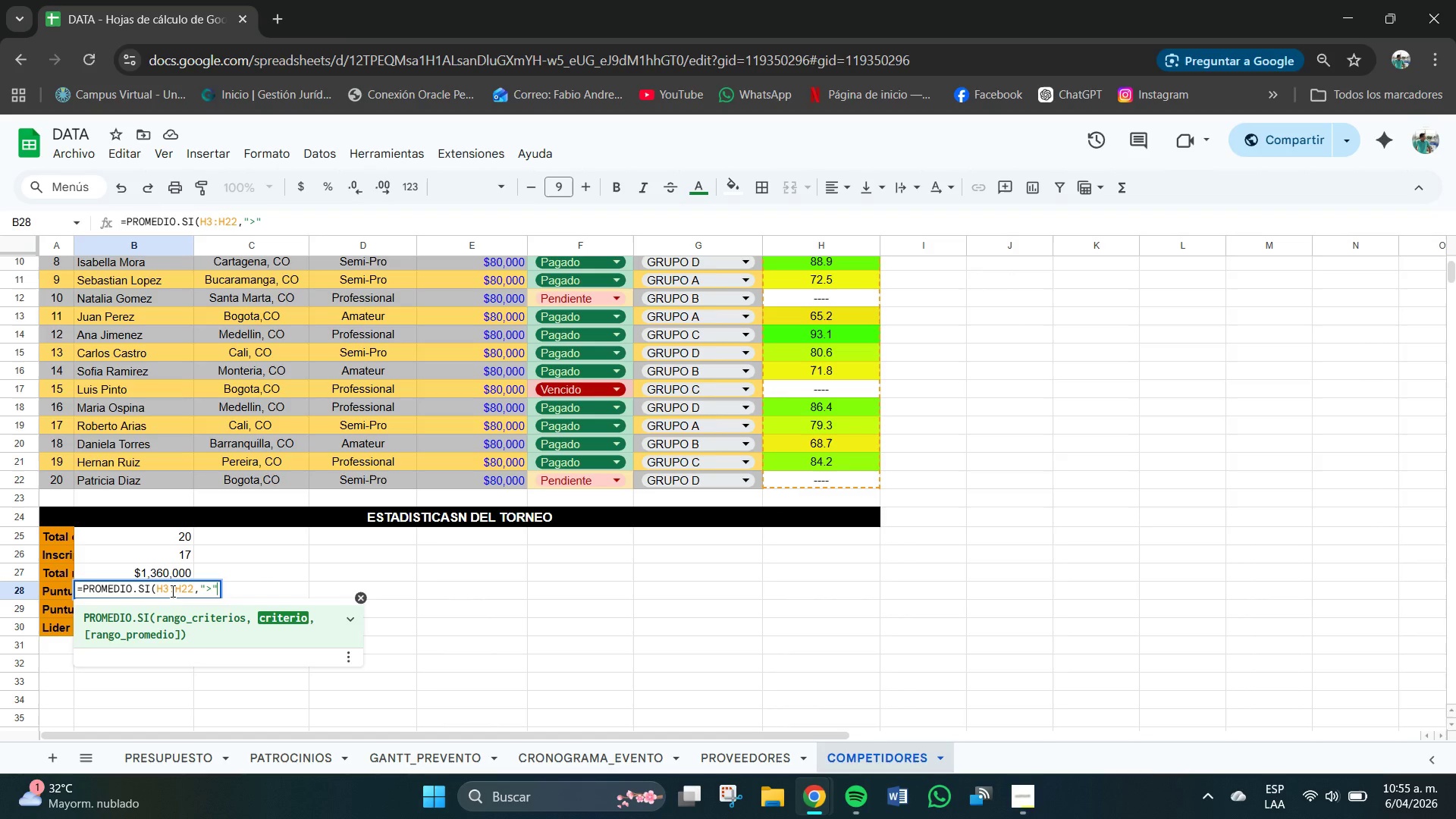 
type(^0,H3>H22()
 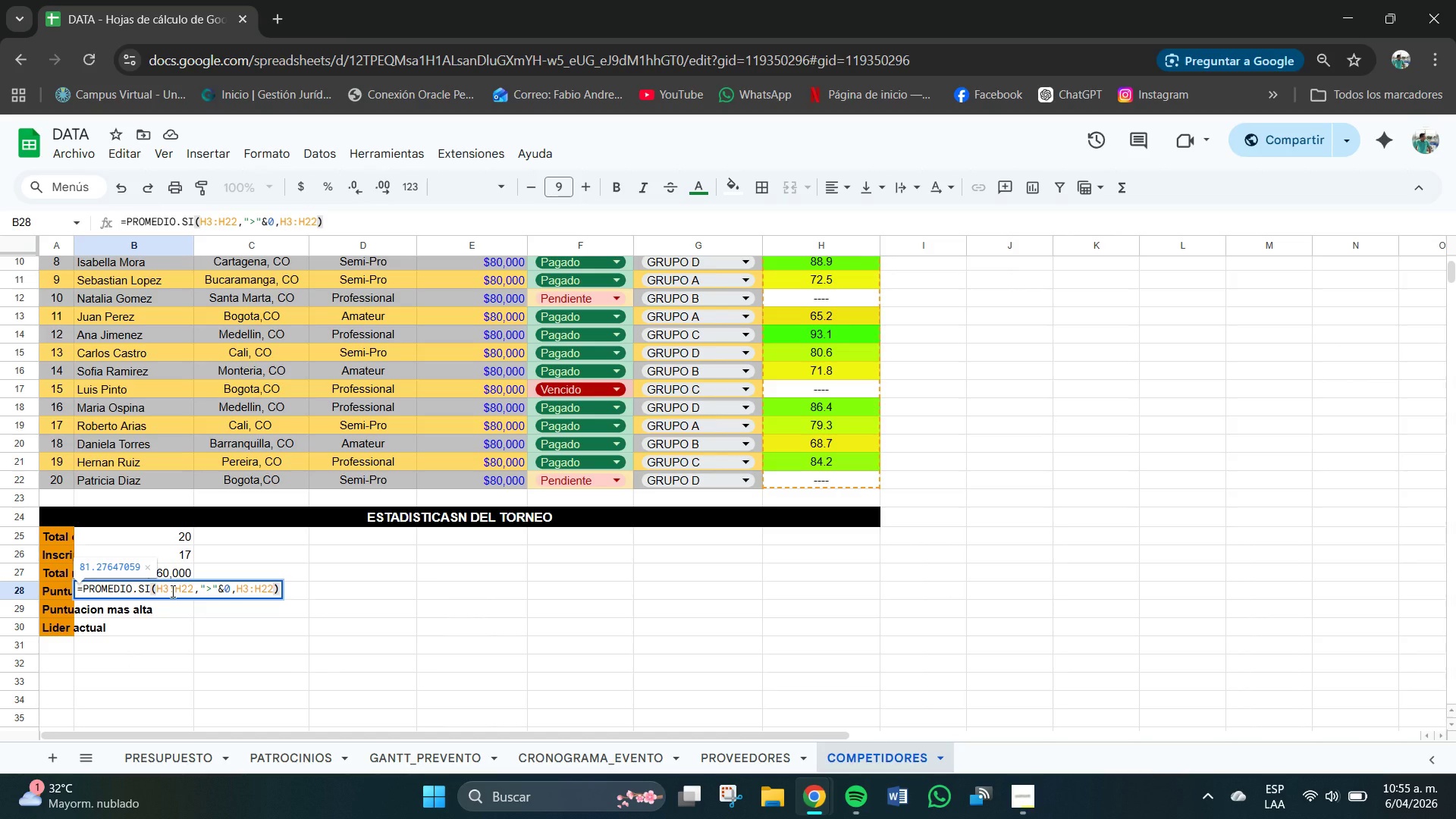 
key(Enter)
 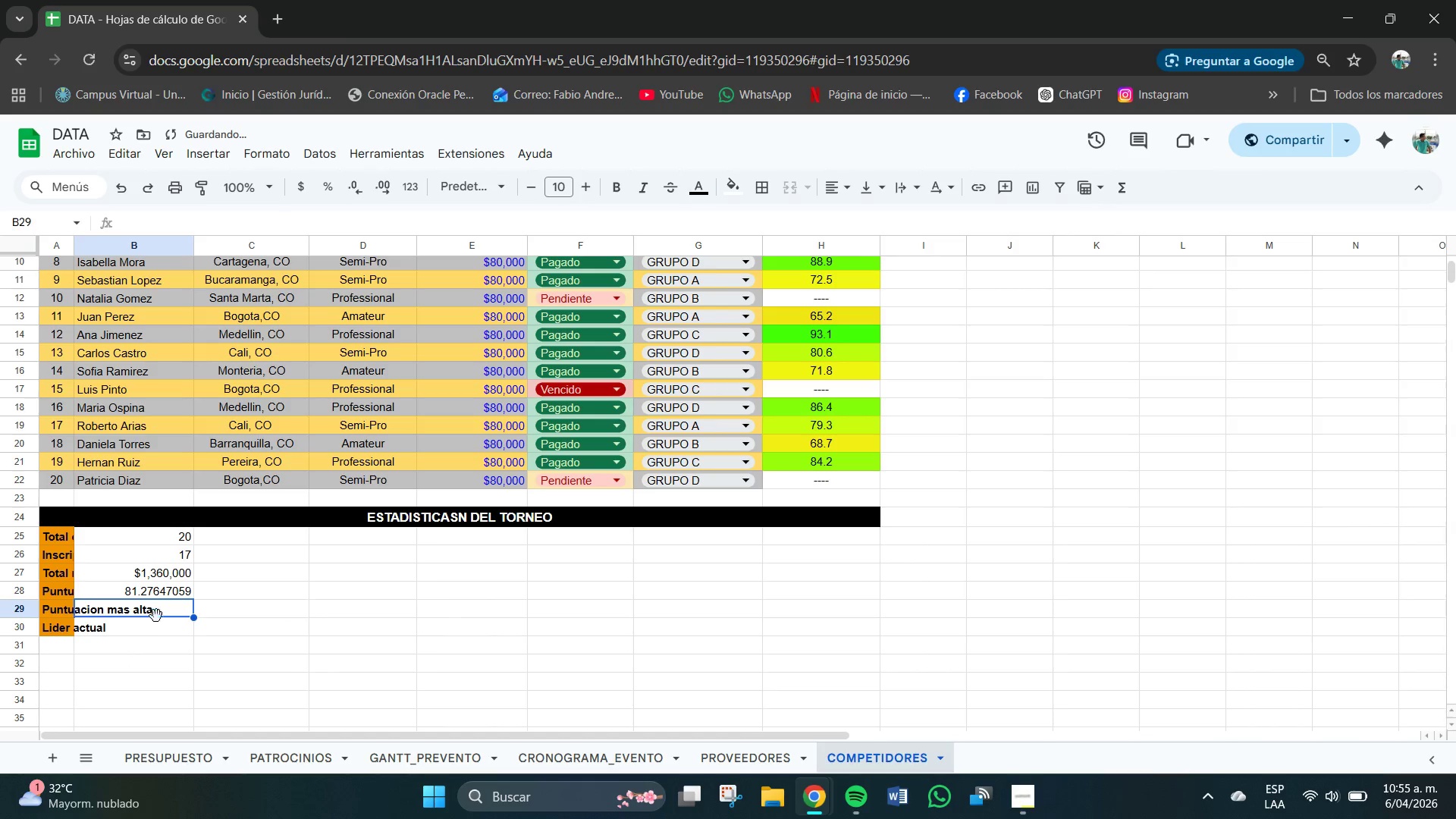 
double_click([159, 612])
 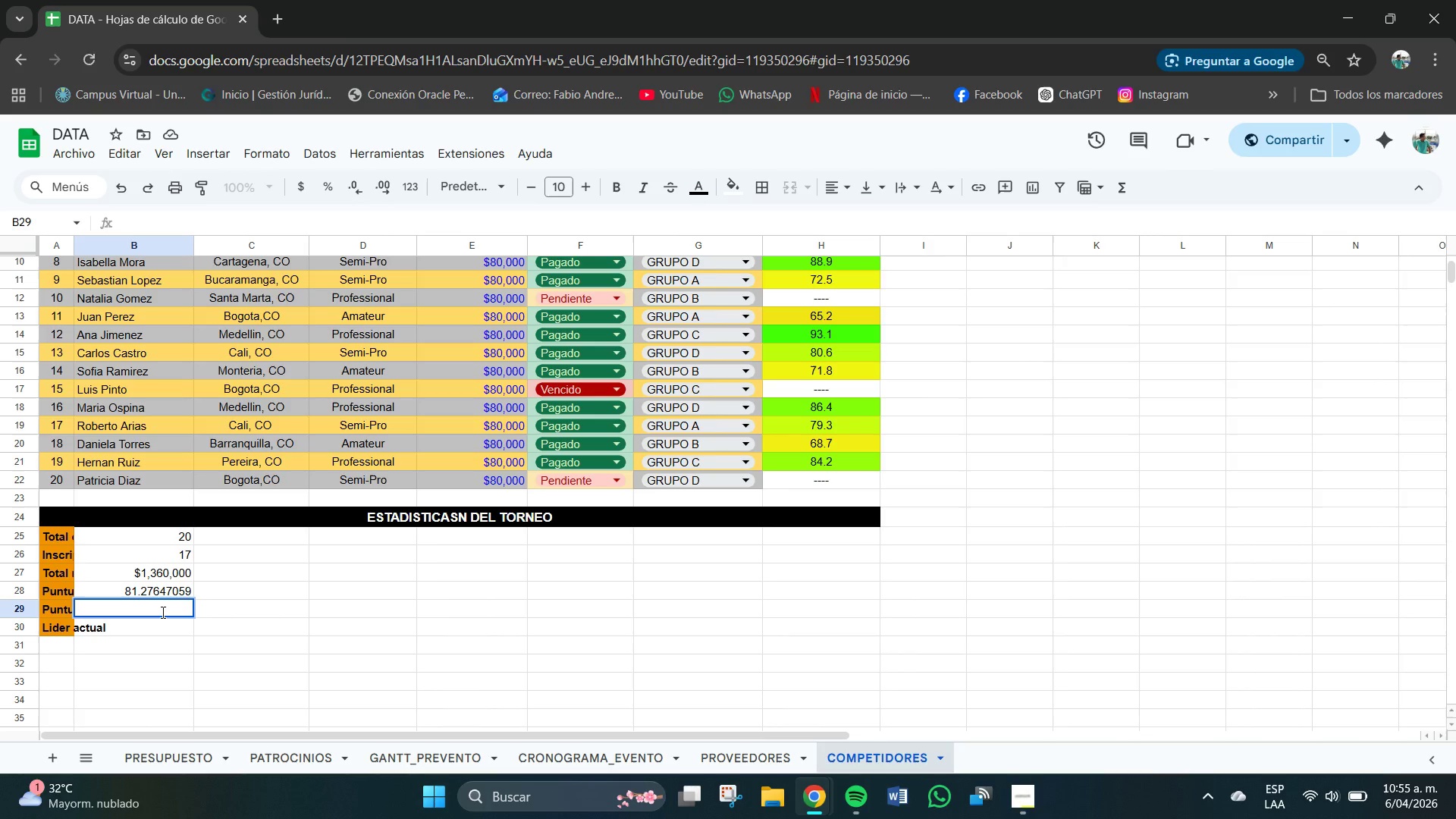 
wait(6.47)
 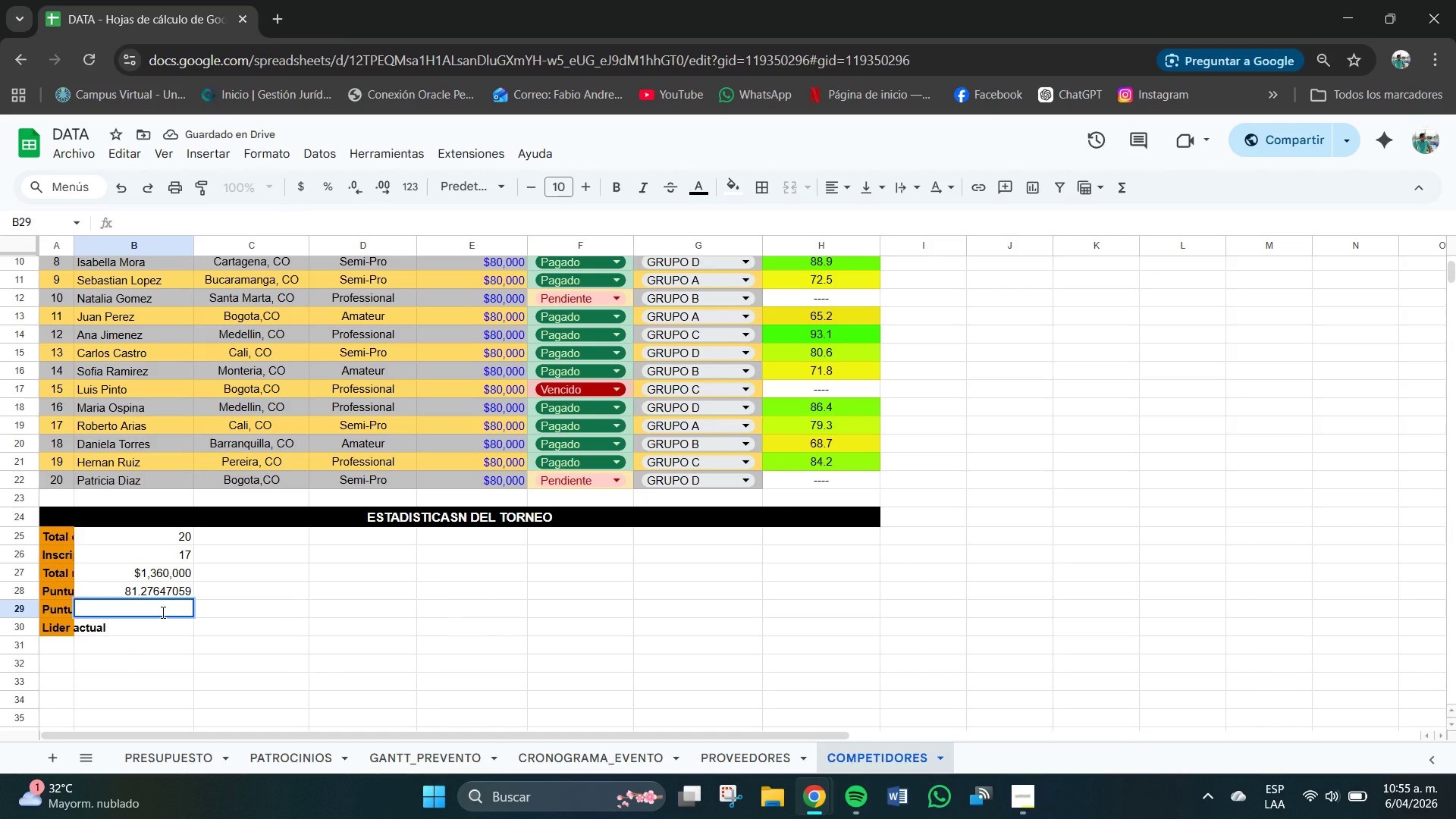 
type()MAZ)
key(Backspace)
type(X*H3>H22()
 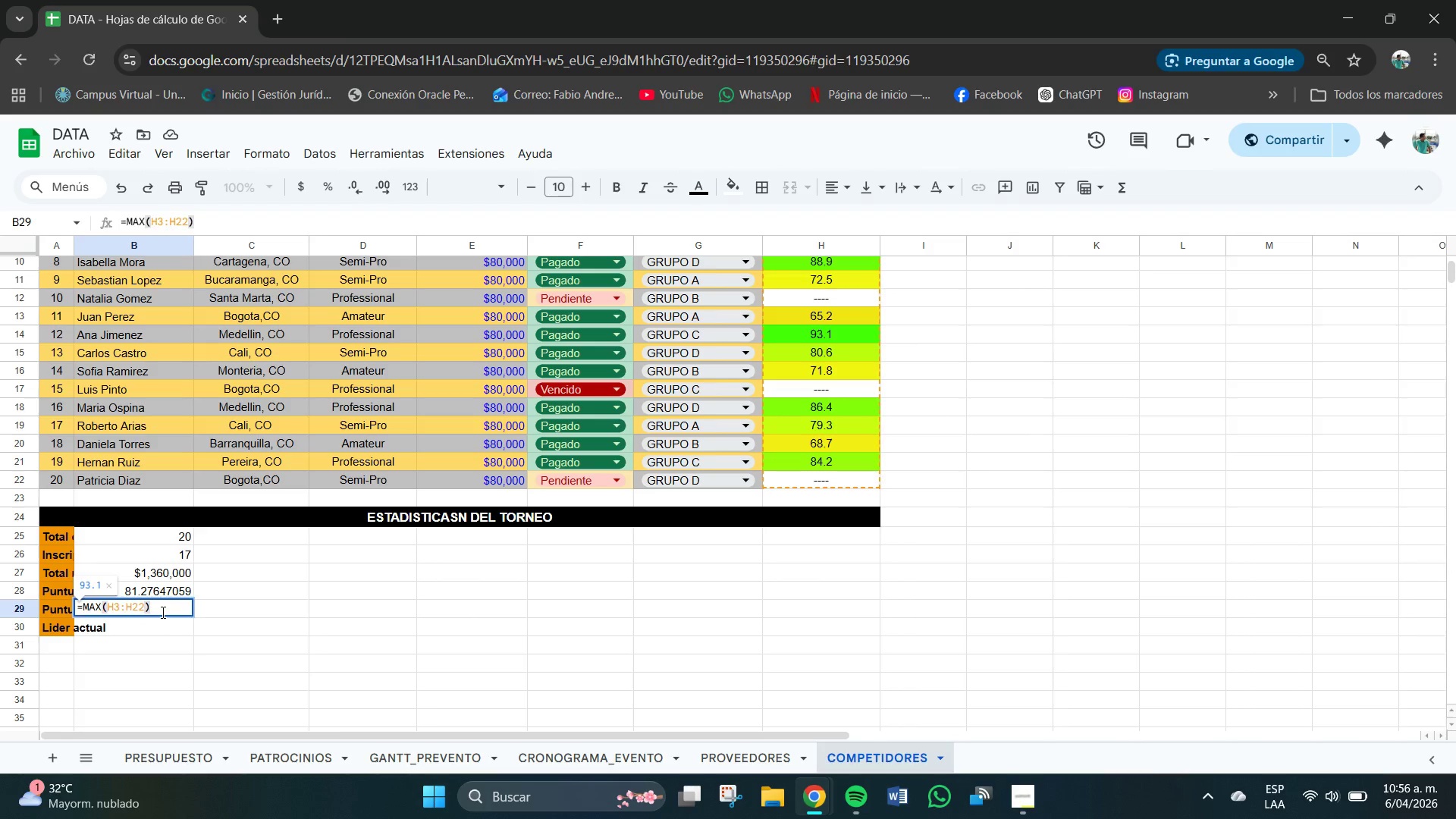 
key(Enter)
 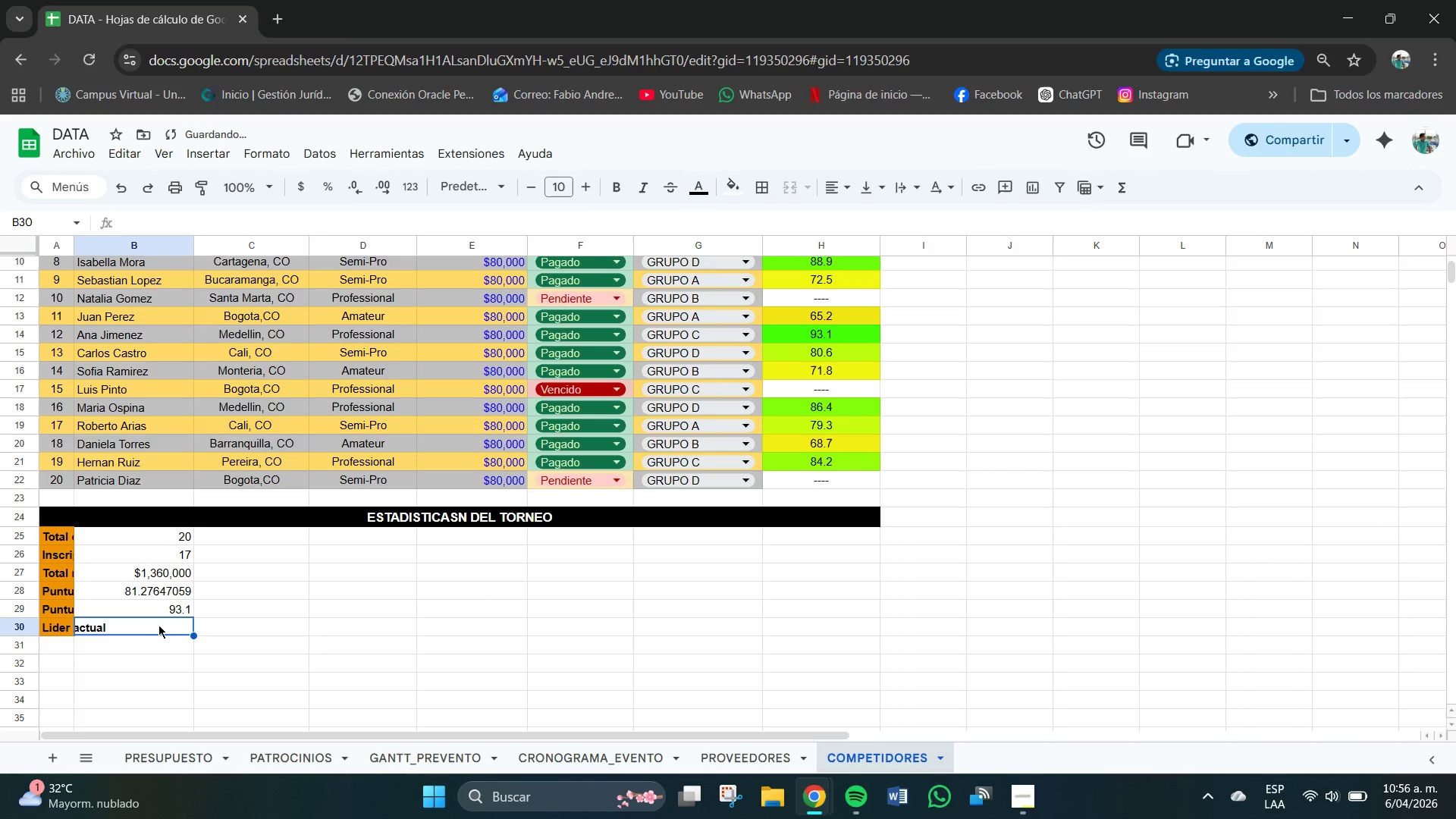 
left_click([161, 629])
 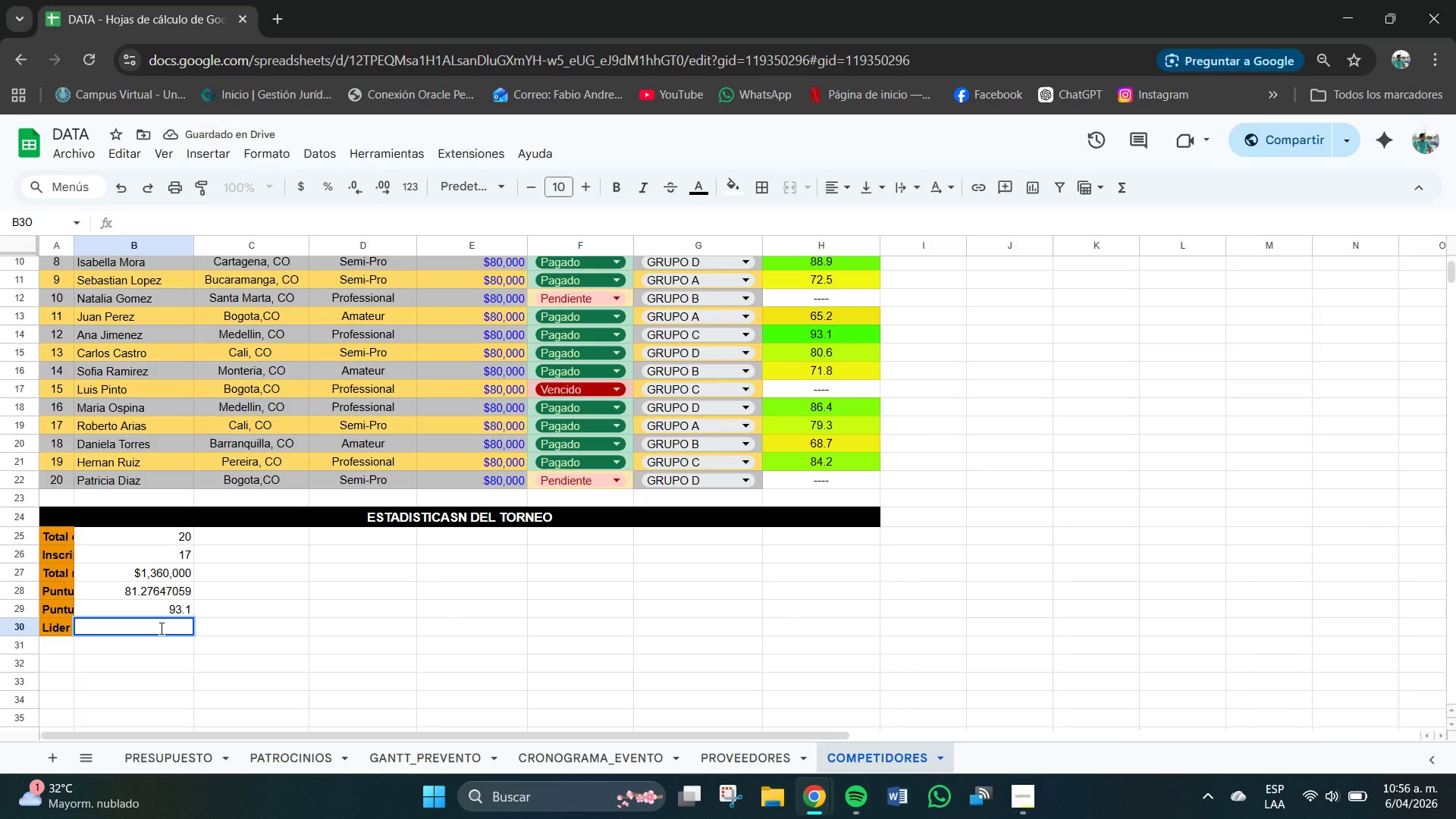 
type()INDICE*B3>B22,COINCIDR)
key(Backspace)
type(R)
key(Backspace)
 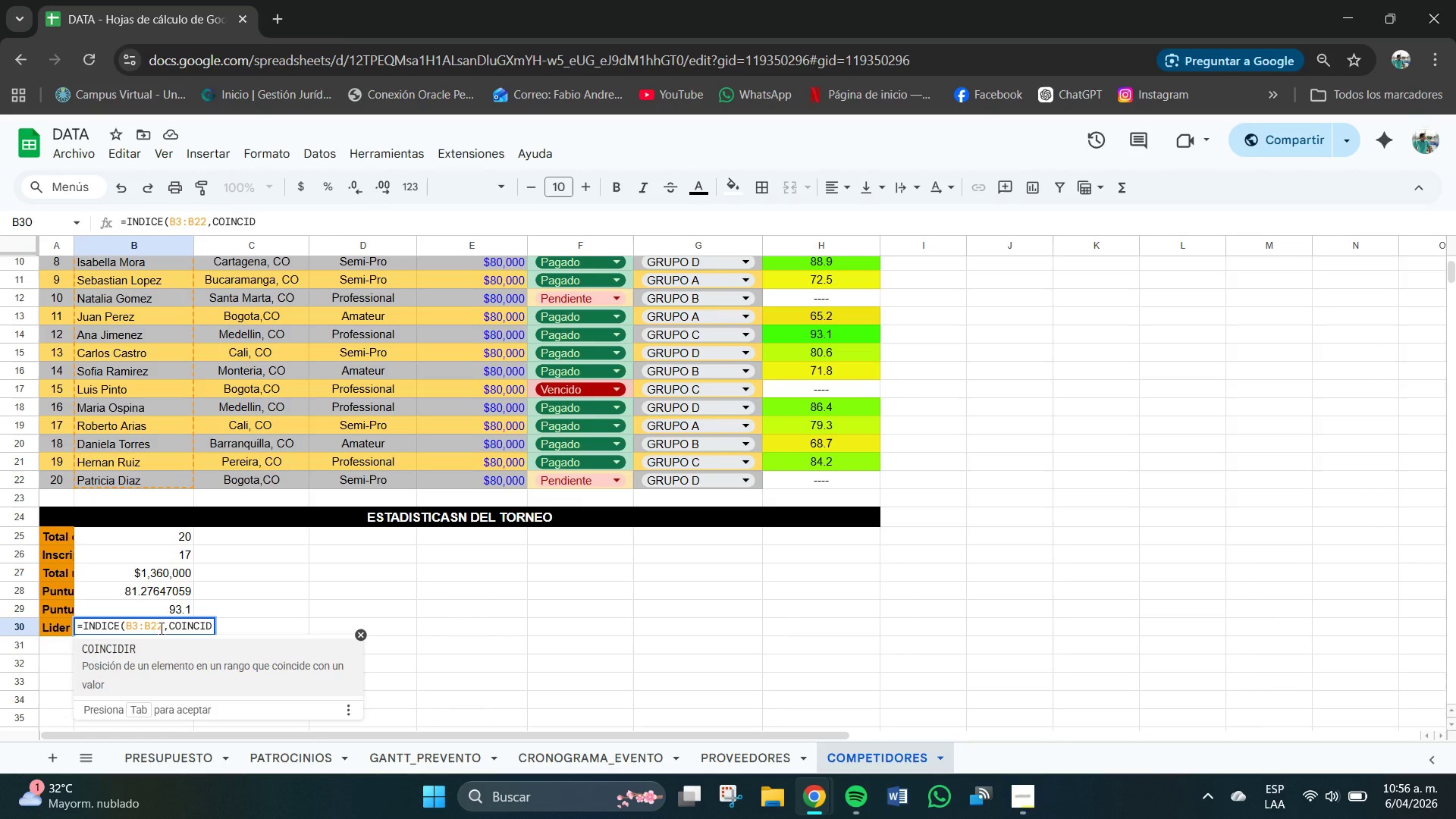 
type(IR)
 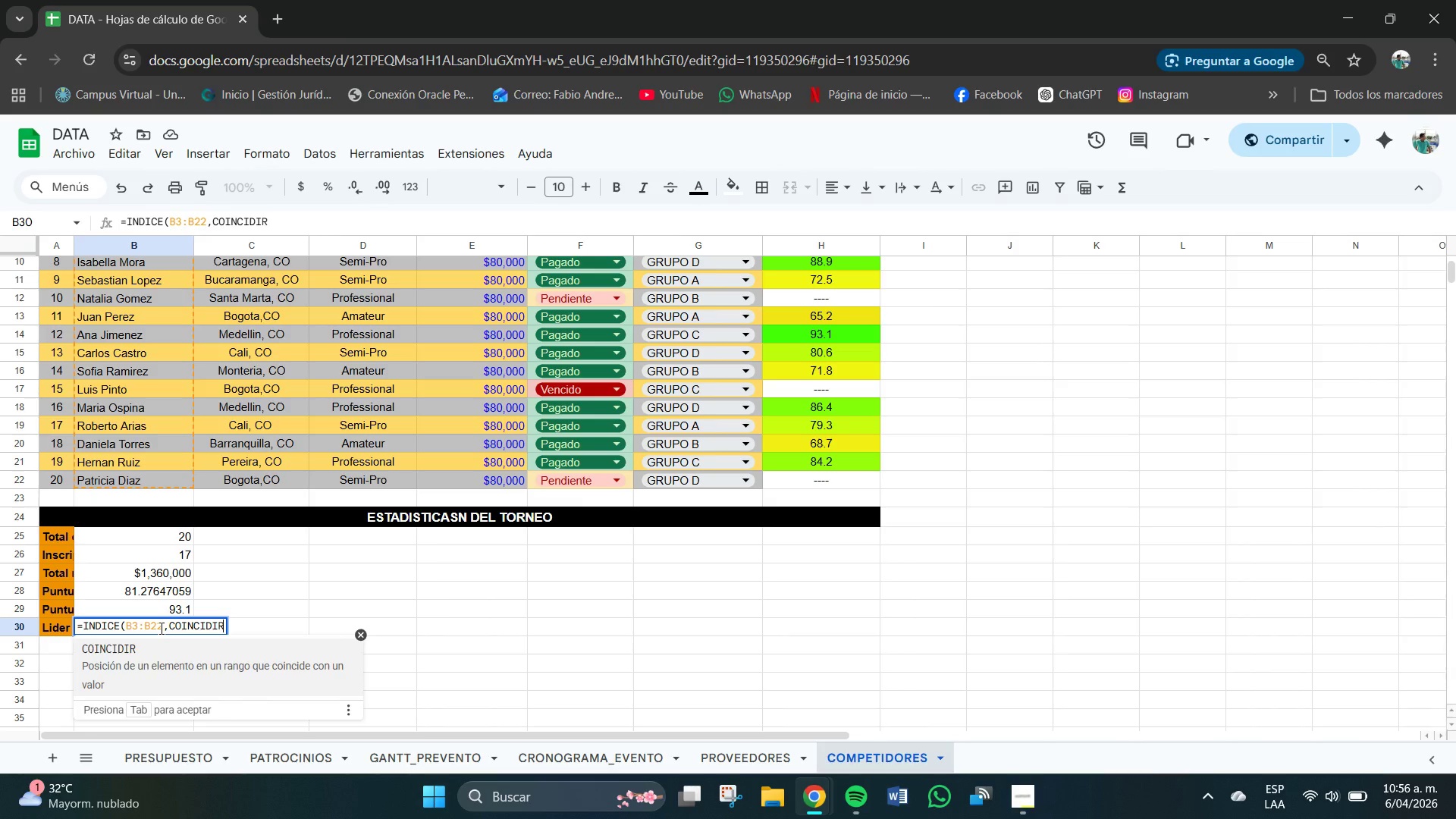 
type(*MAX*H3>H22)
 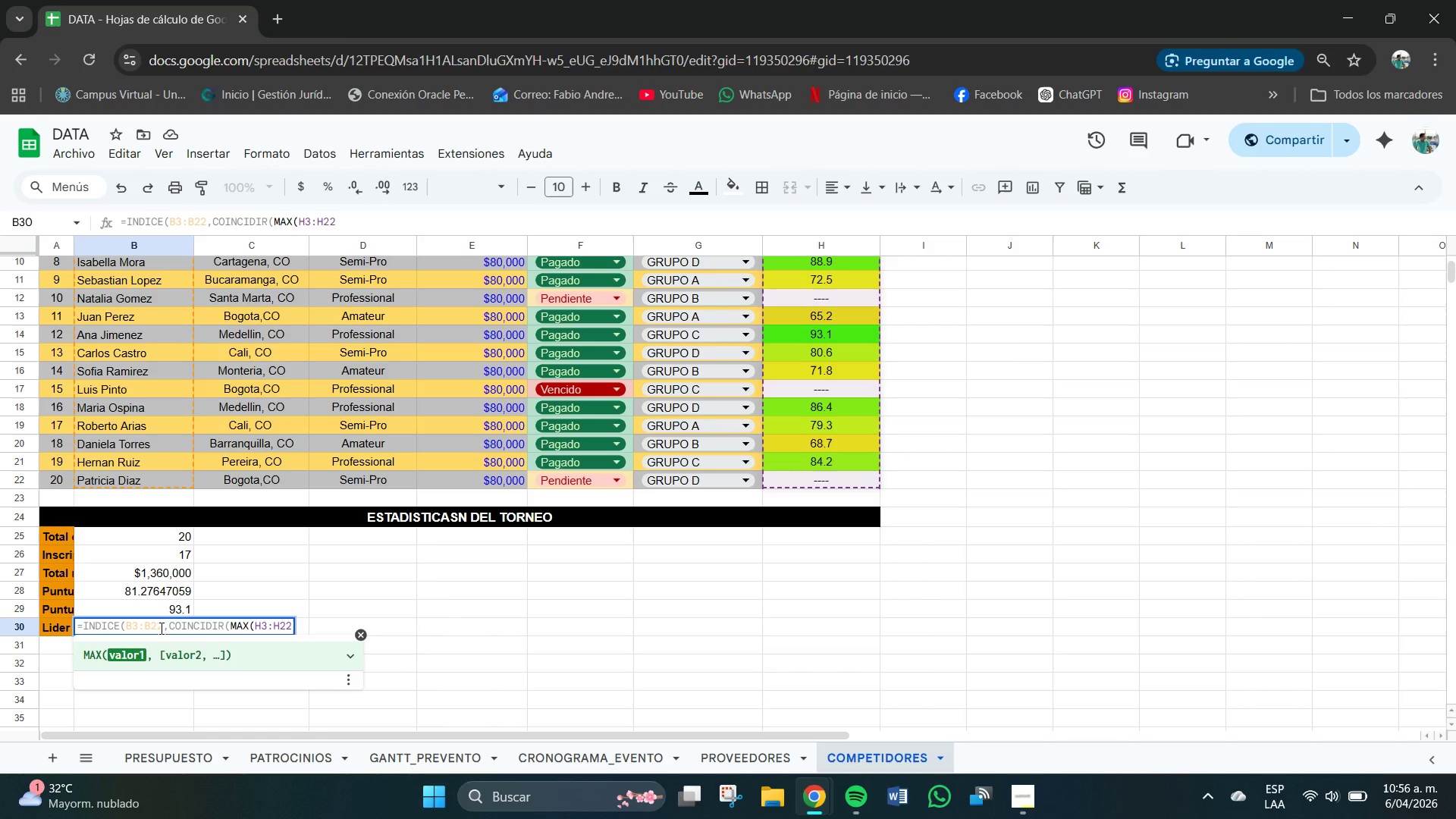 
type((,H3>H22,0(()
 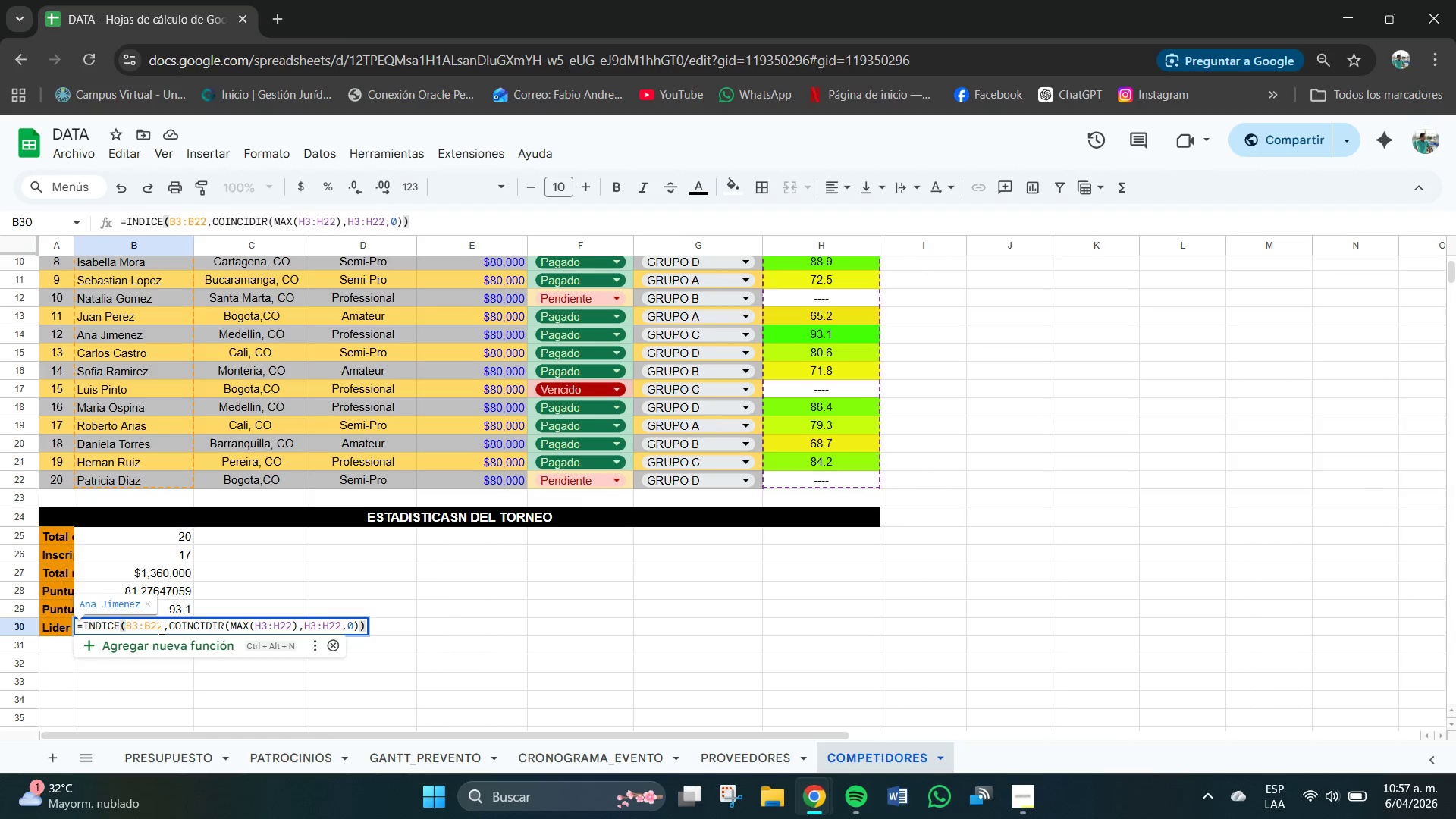 
key(Enter)
 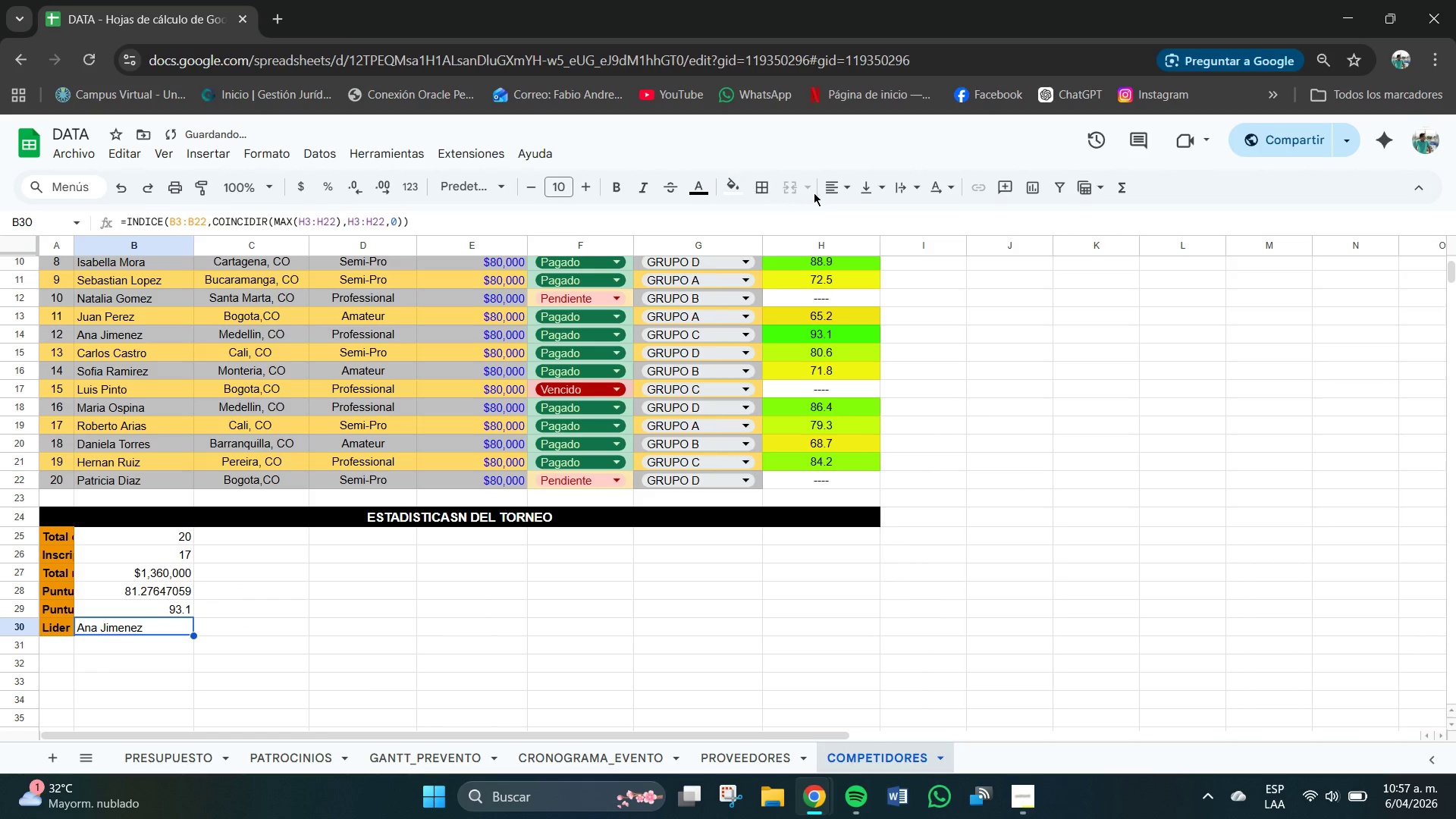 
left_click([830, 191])
 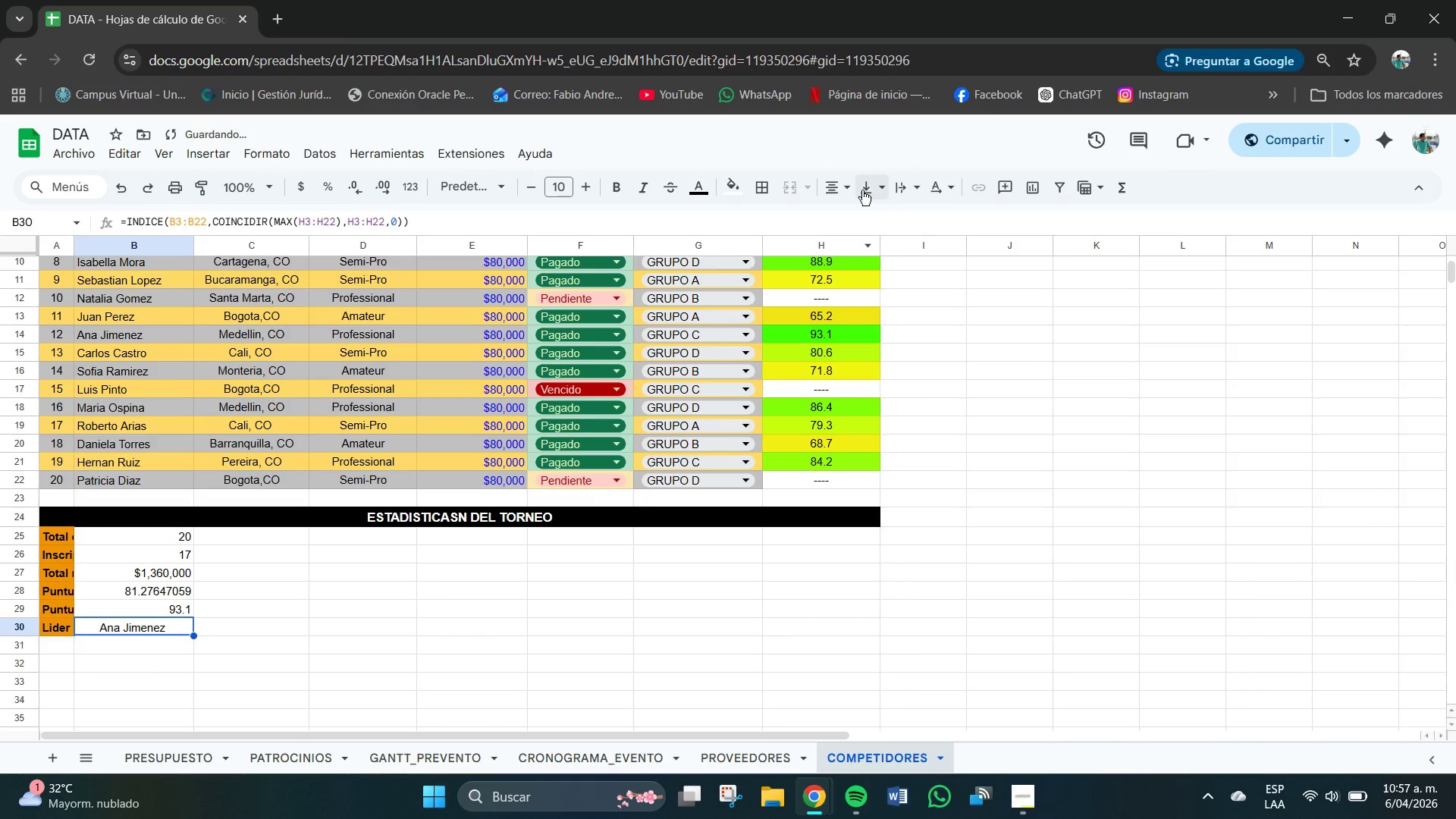 
left_click([843, 188])
 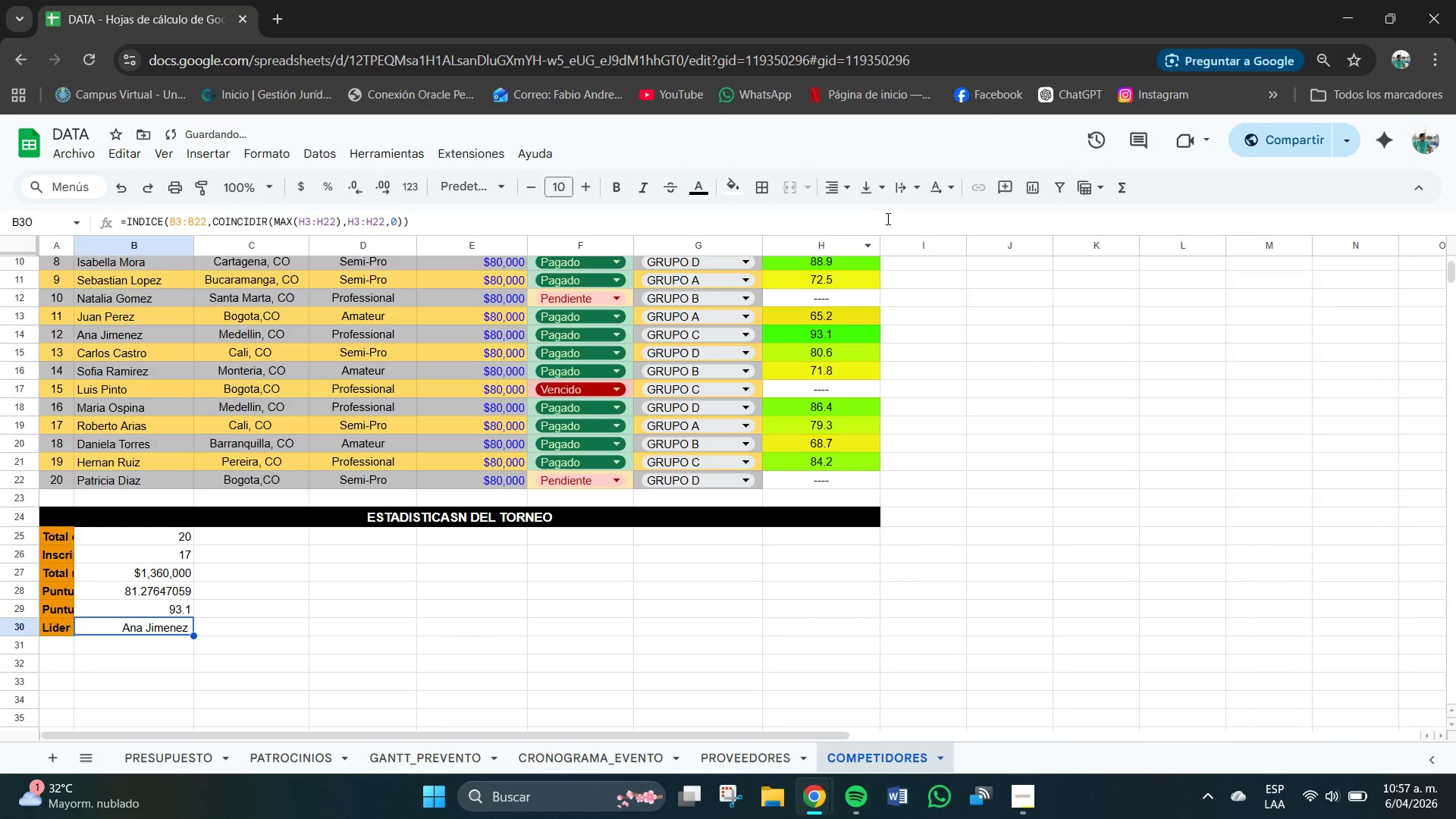 
left_click([890, 222])
 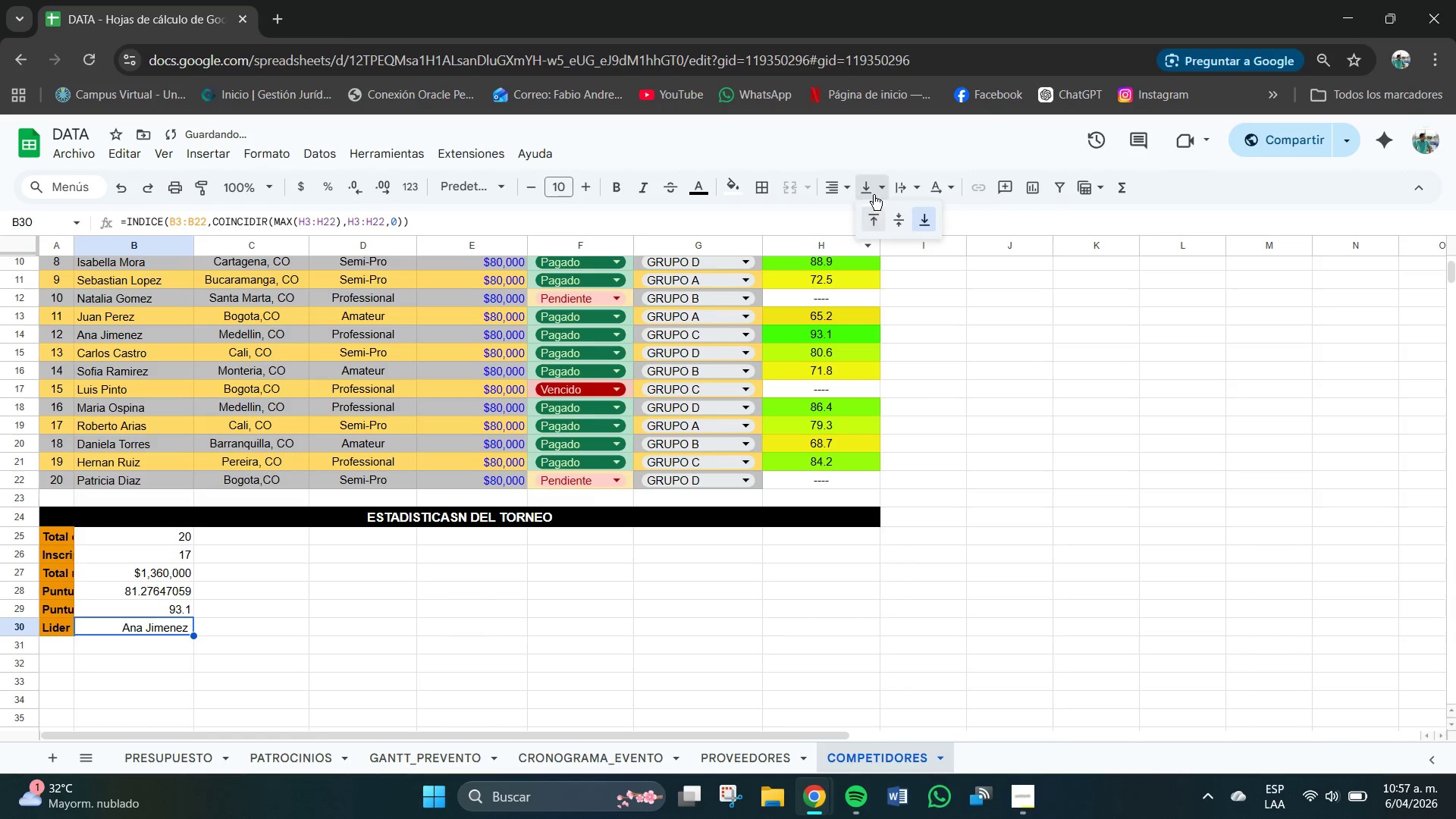 
left_click([874, 195])
 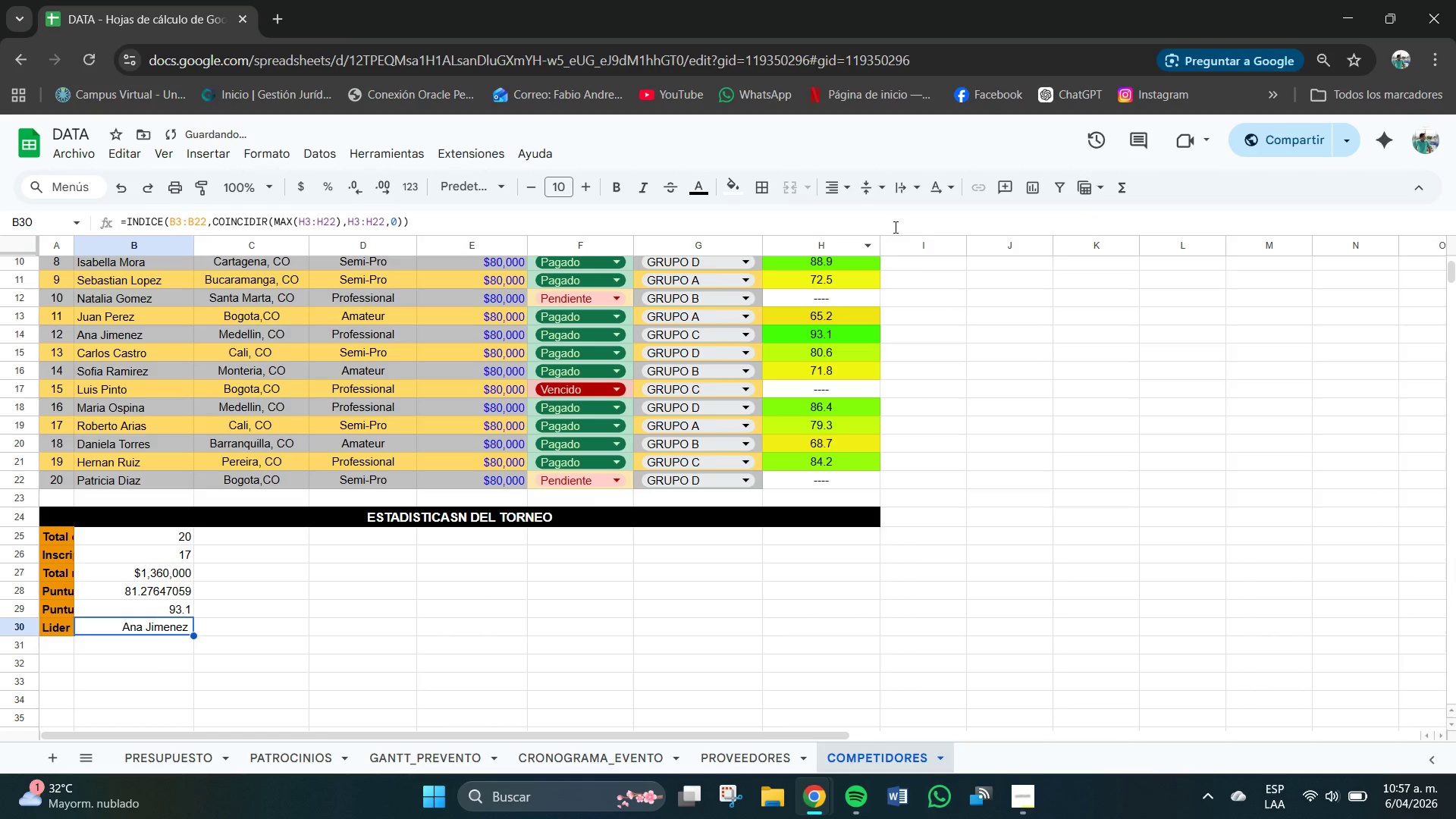 
left_click([896, 228])
 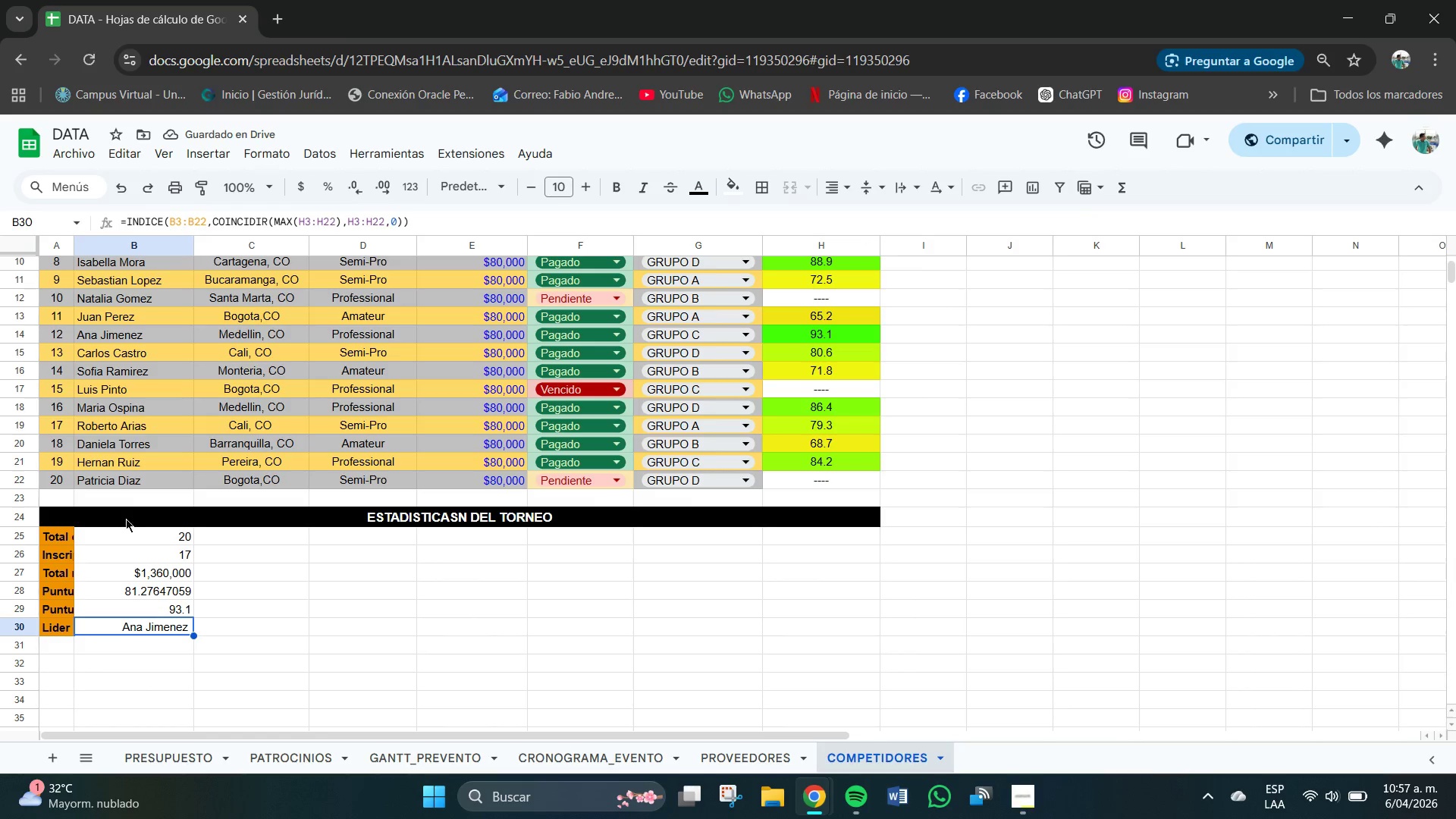 
left_click_drag(start_coordinate=[135, 535], to_coordinate=[169, 627])
 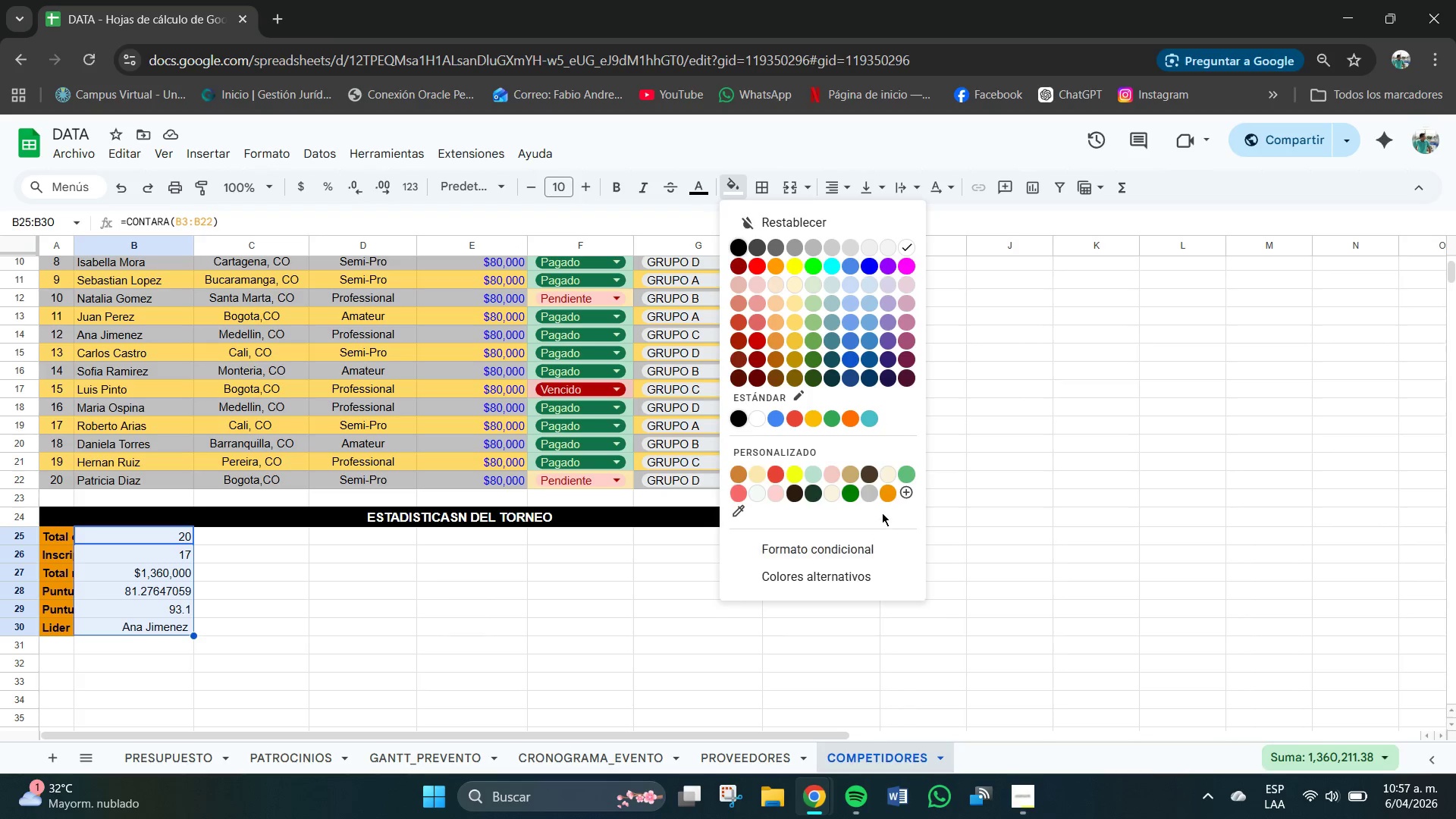 
left_click([866, 492])
 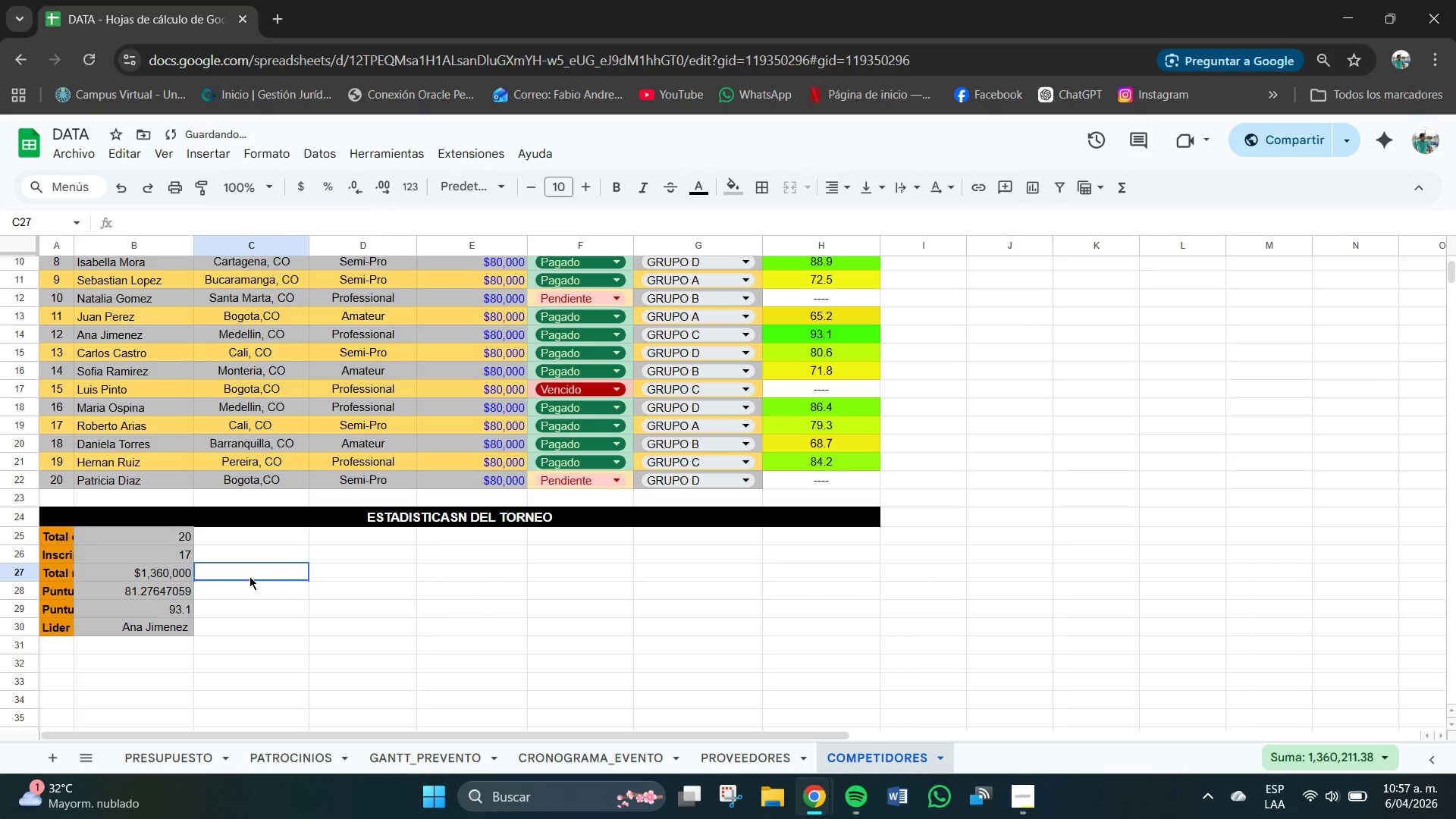 
left_click([249, 576])
 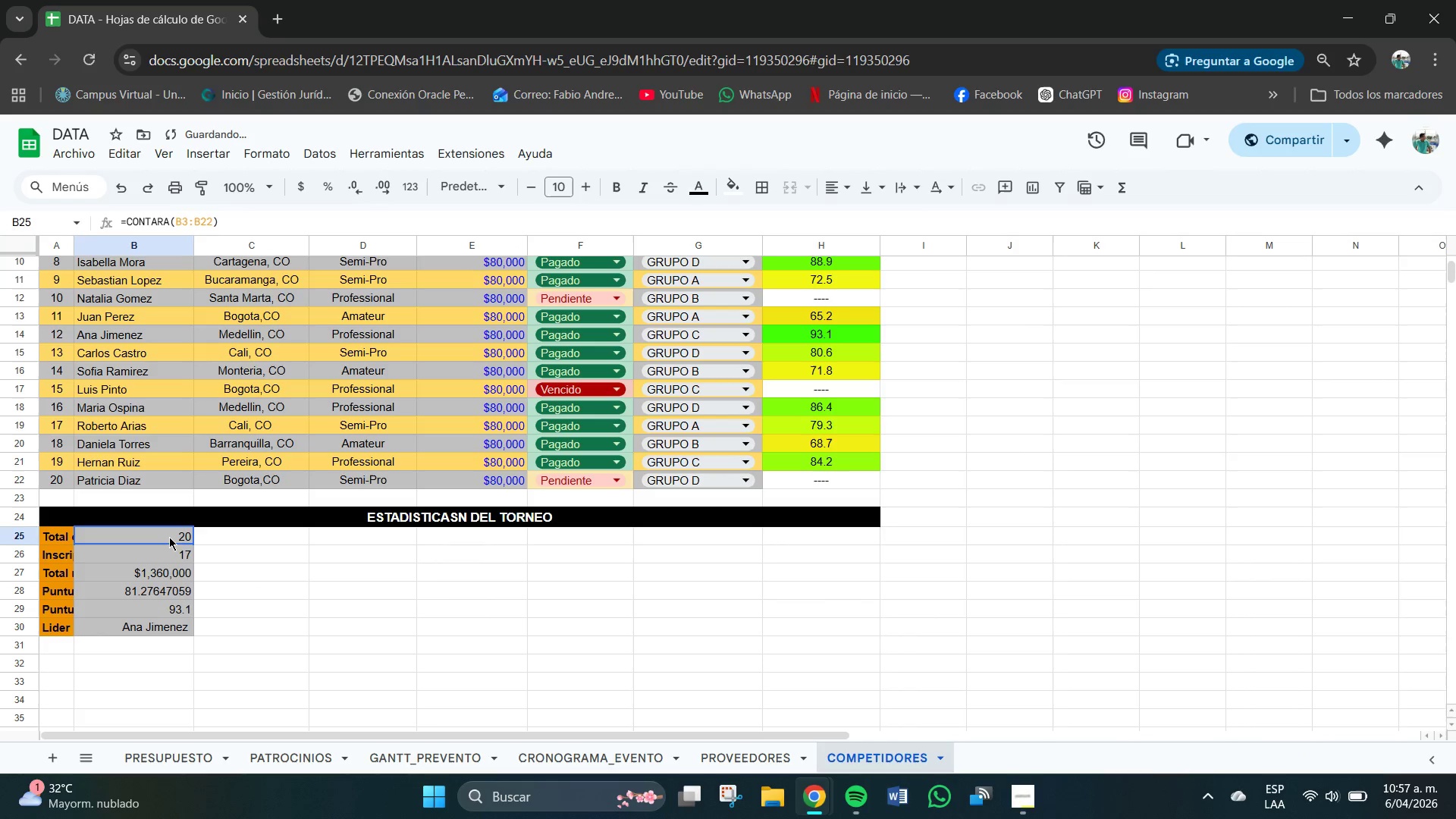 
left_click([169, 537])
 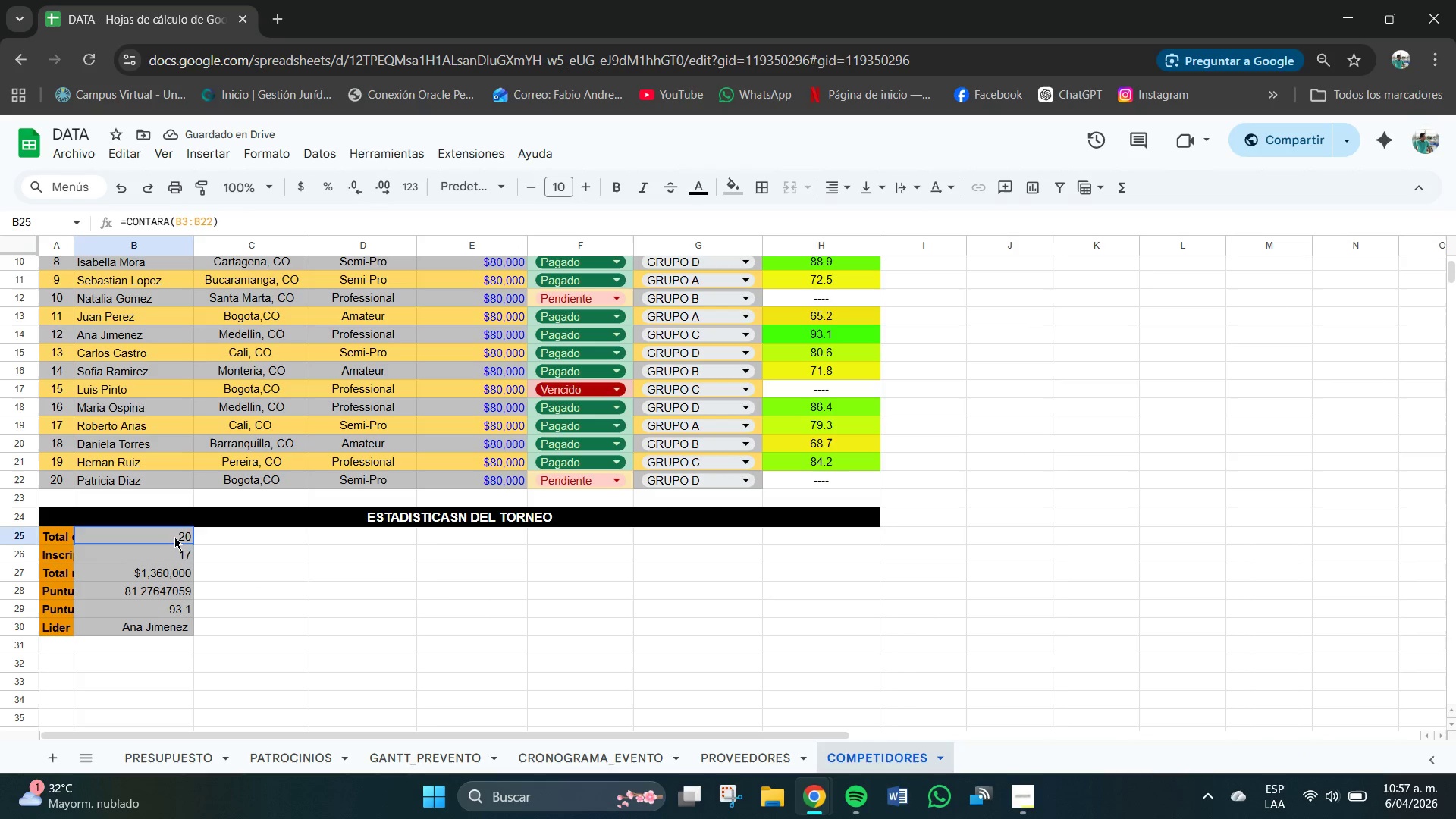 
left_click_drag(start_coordinate=[169, 534], to_coordinate=[180, 627])
 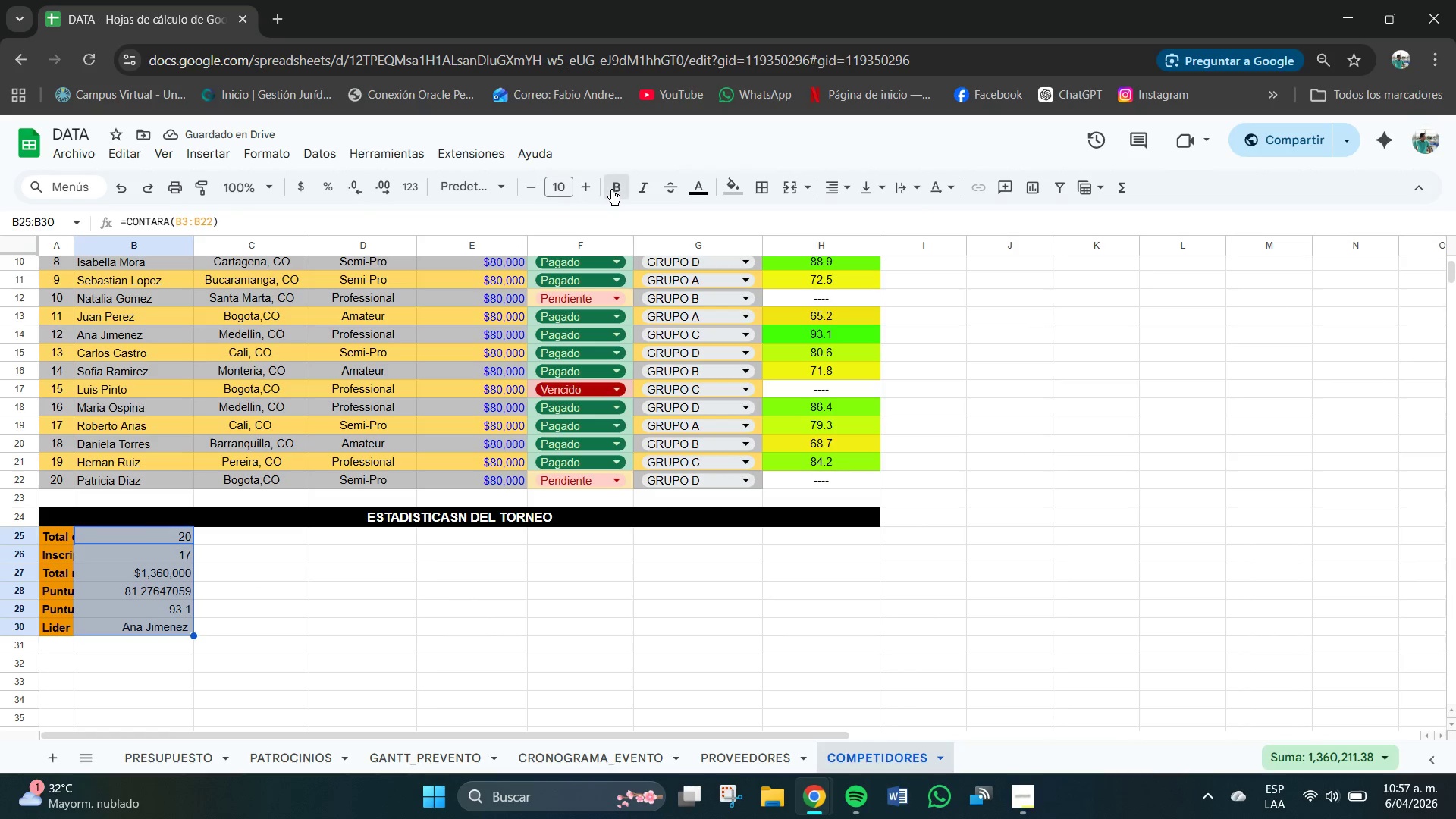 
left_click([611, 190])
 